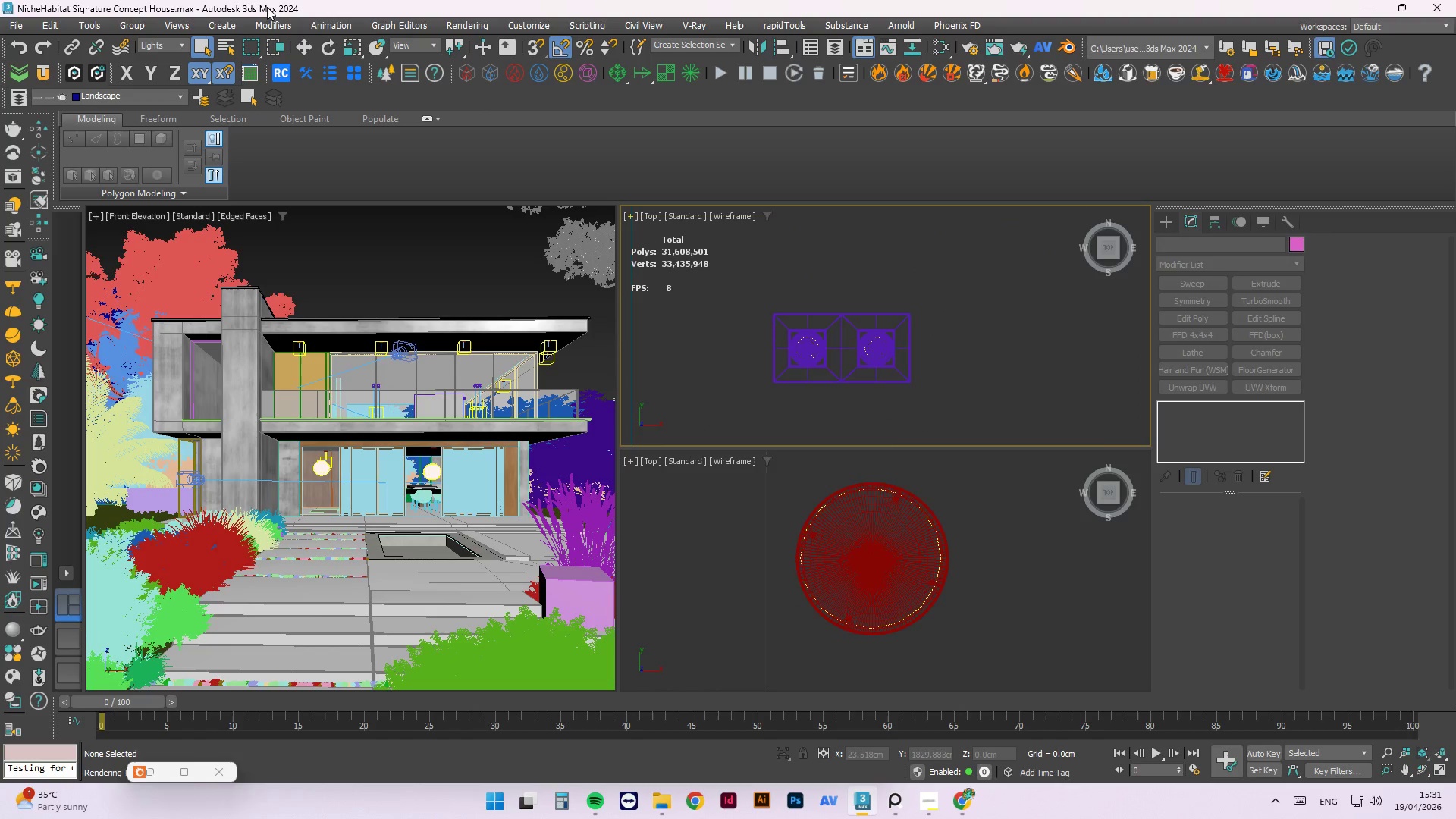 
left_click([182, 32])
 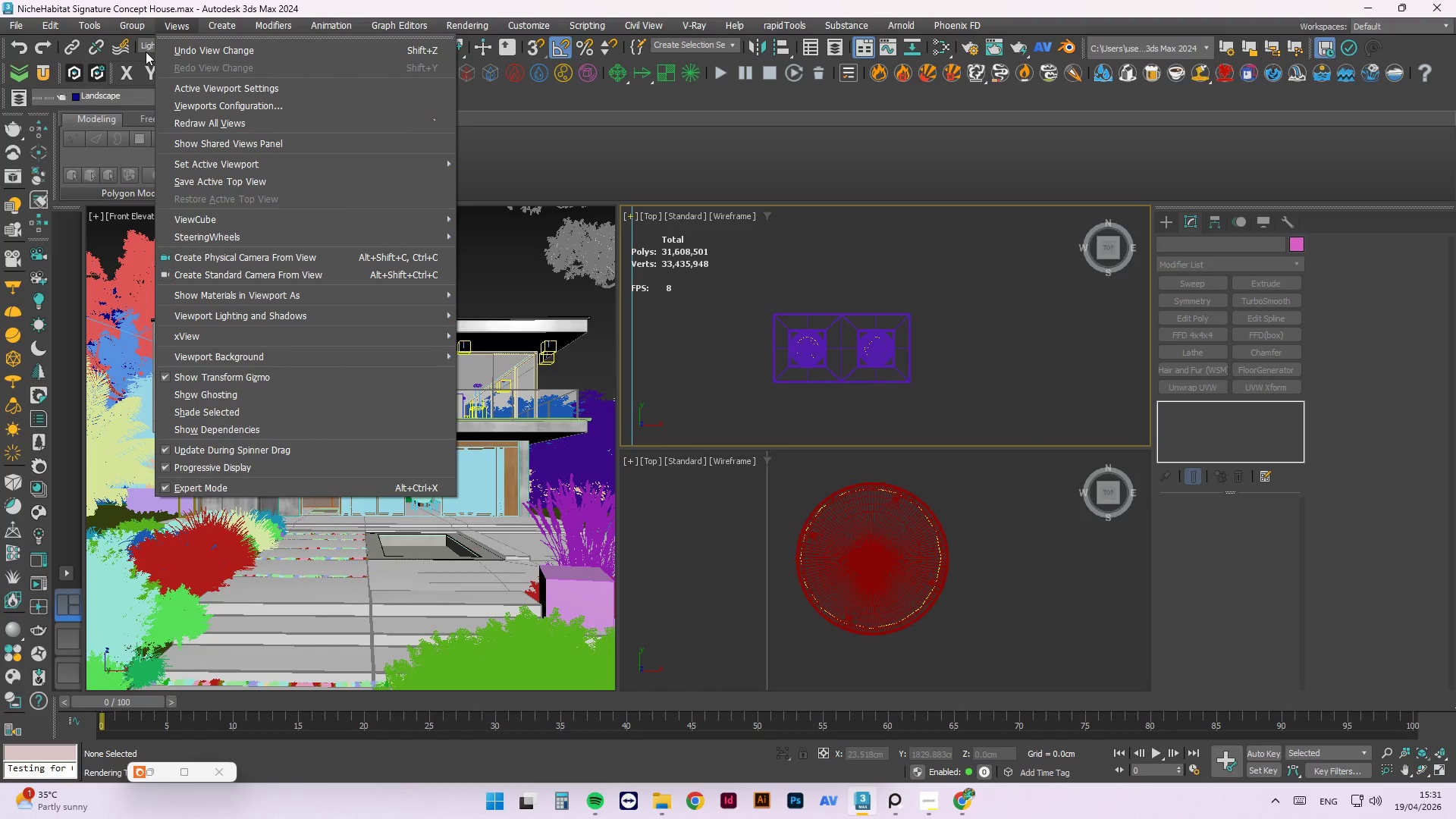 
left_click([146, 52])
 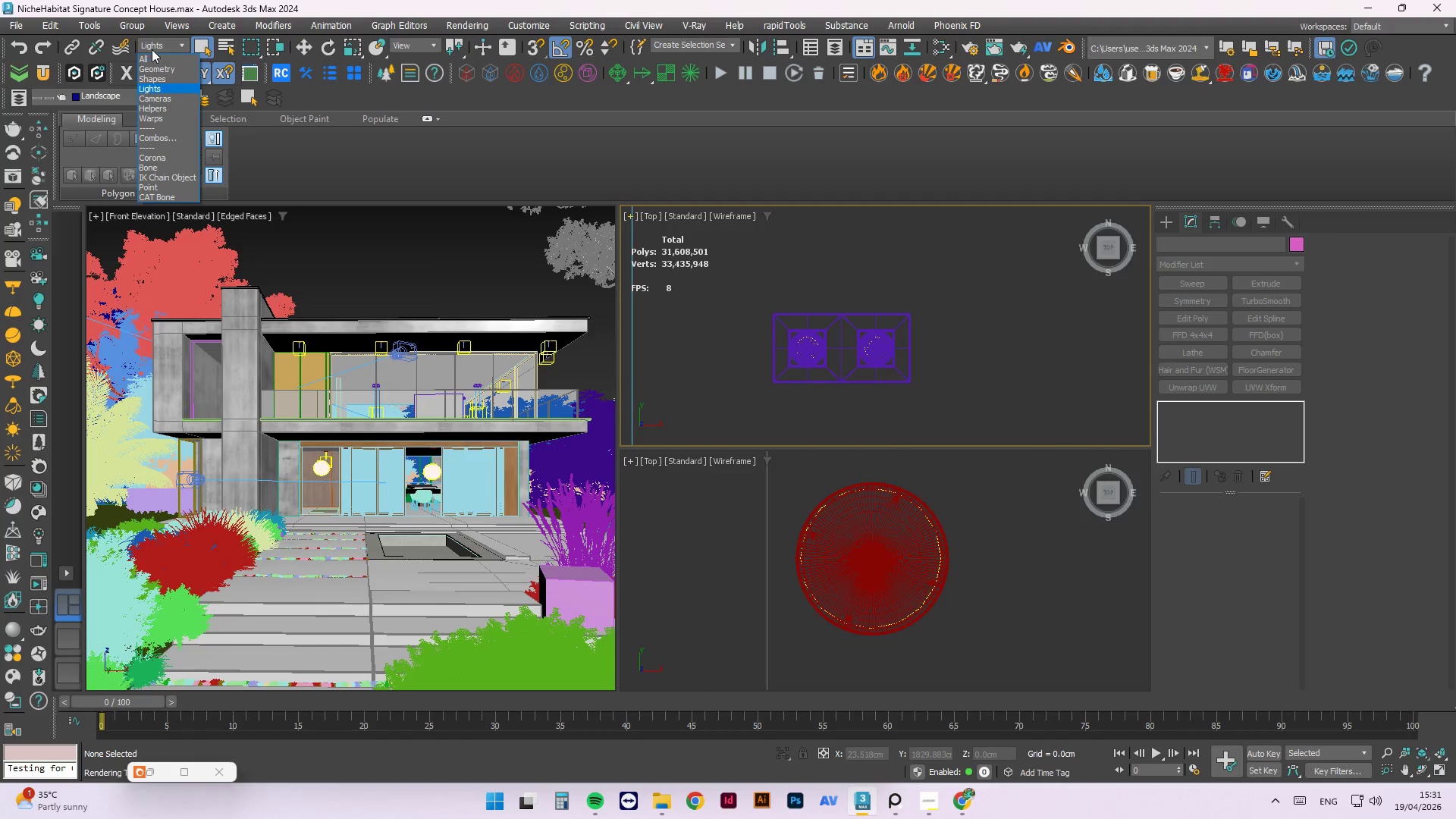 
left_click([155, 57])
 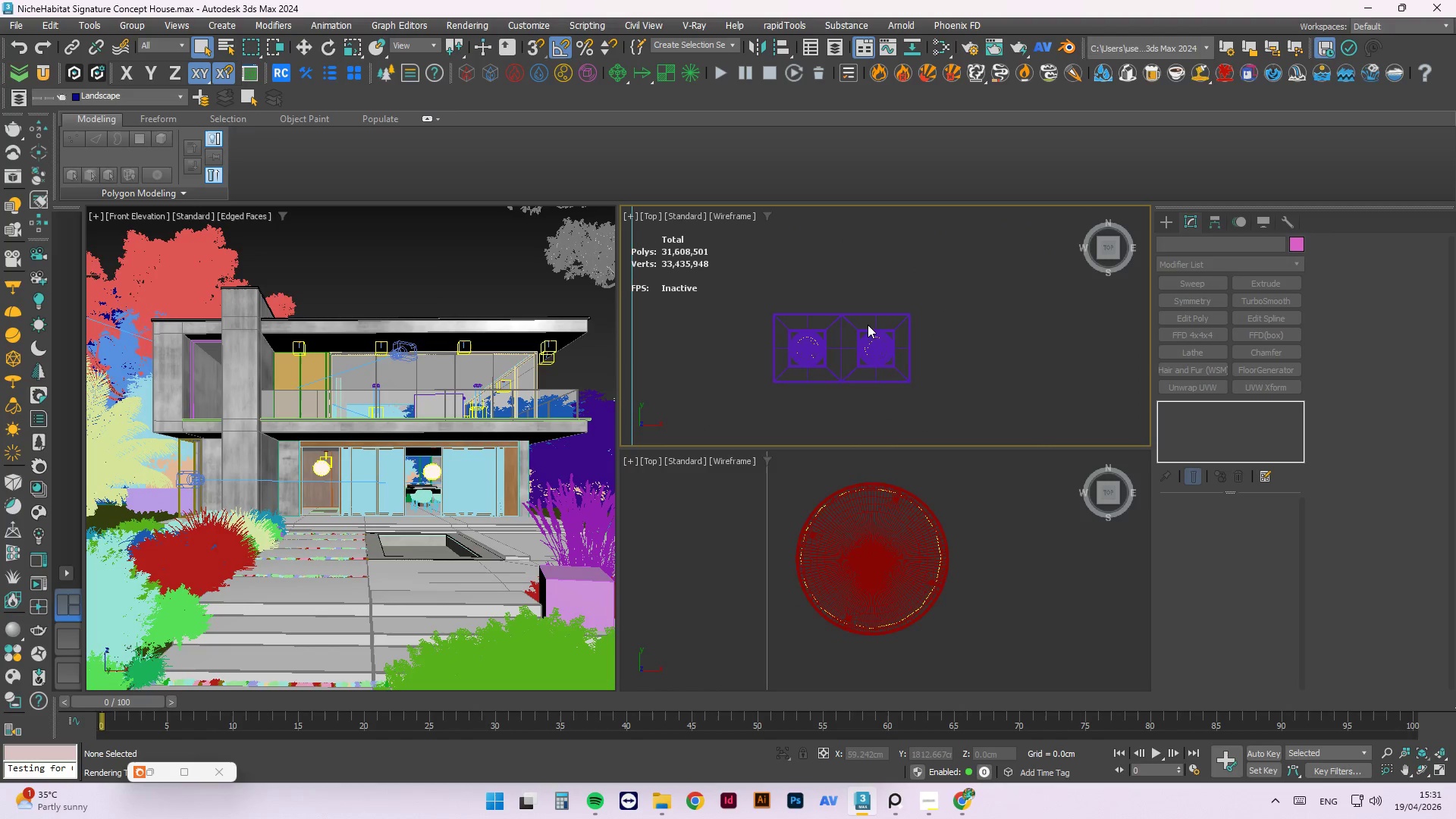 
left_click([864, 328])
 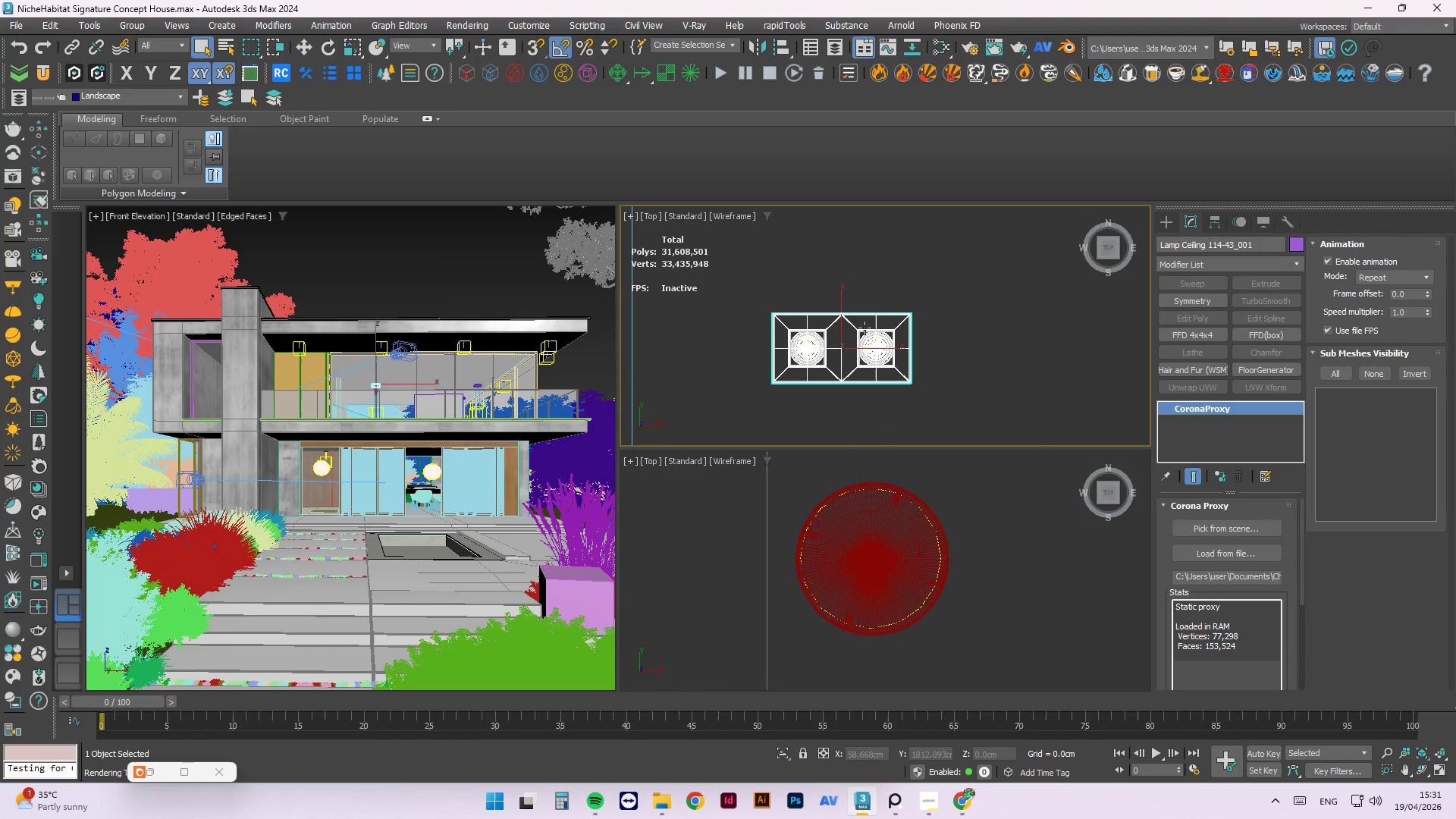 
hold_key(key=ControlLeft, duration=1.25)
 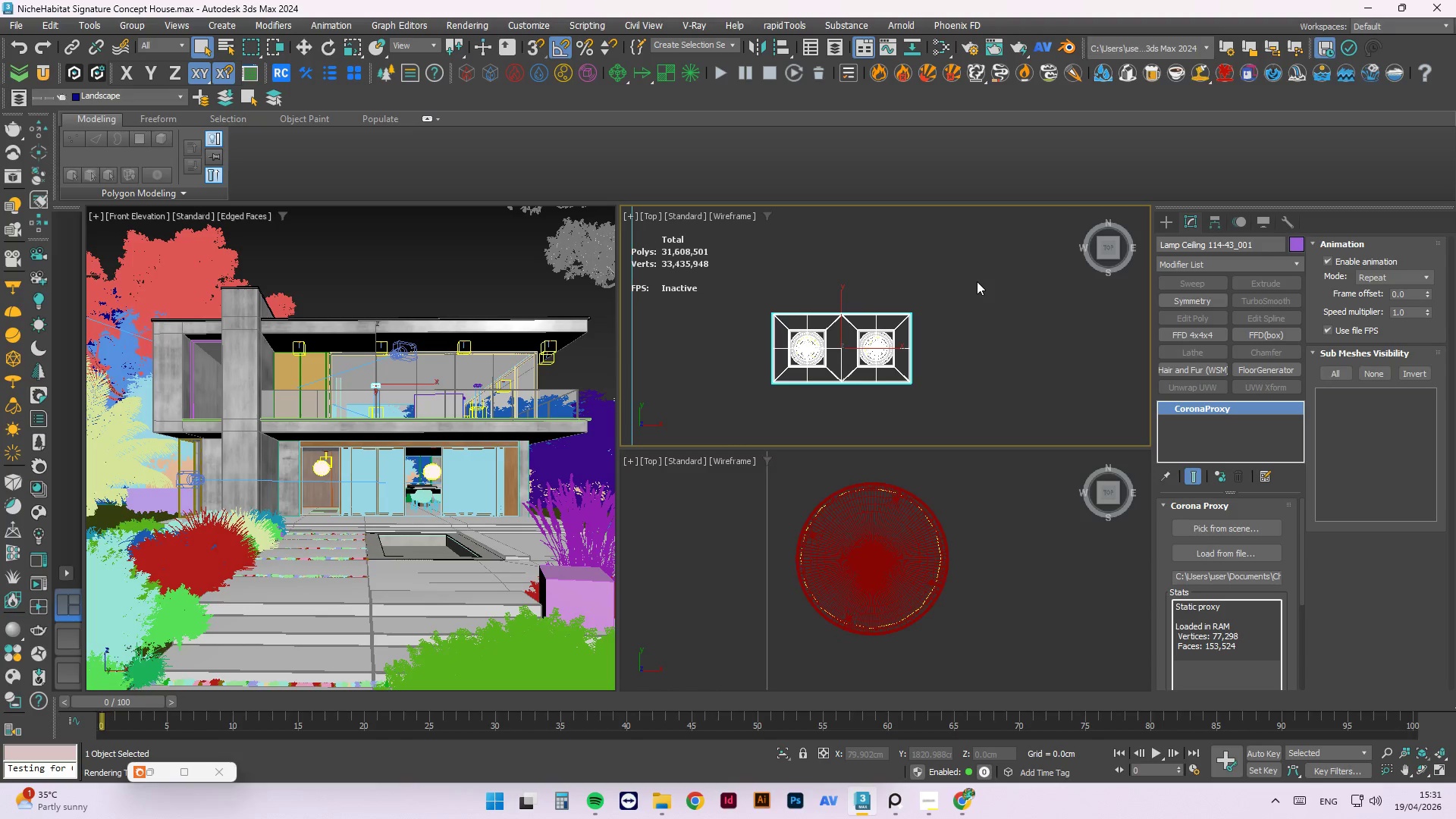 
hold_key(key=ShiftLeft, duration=1.11)
 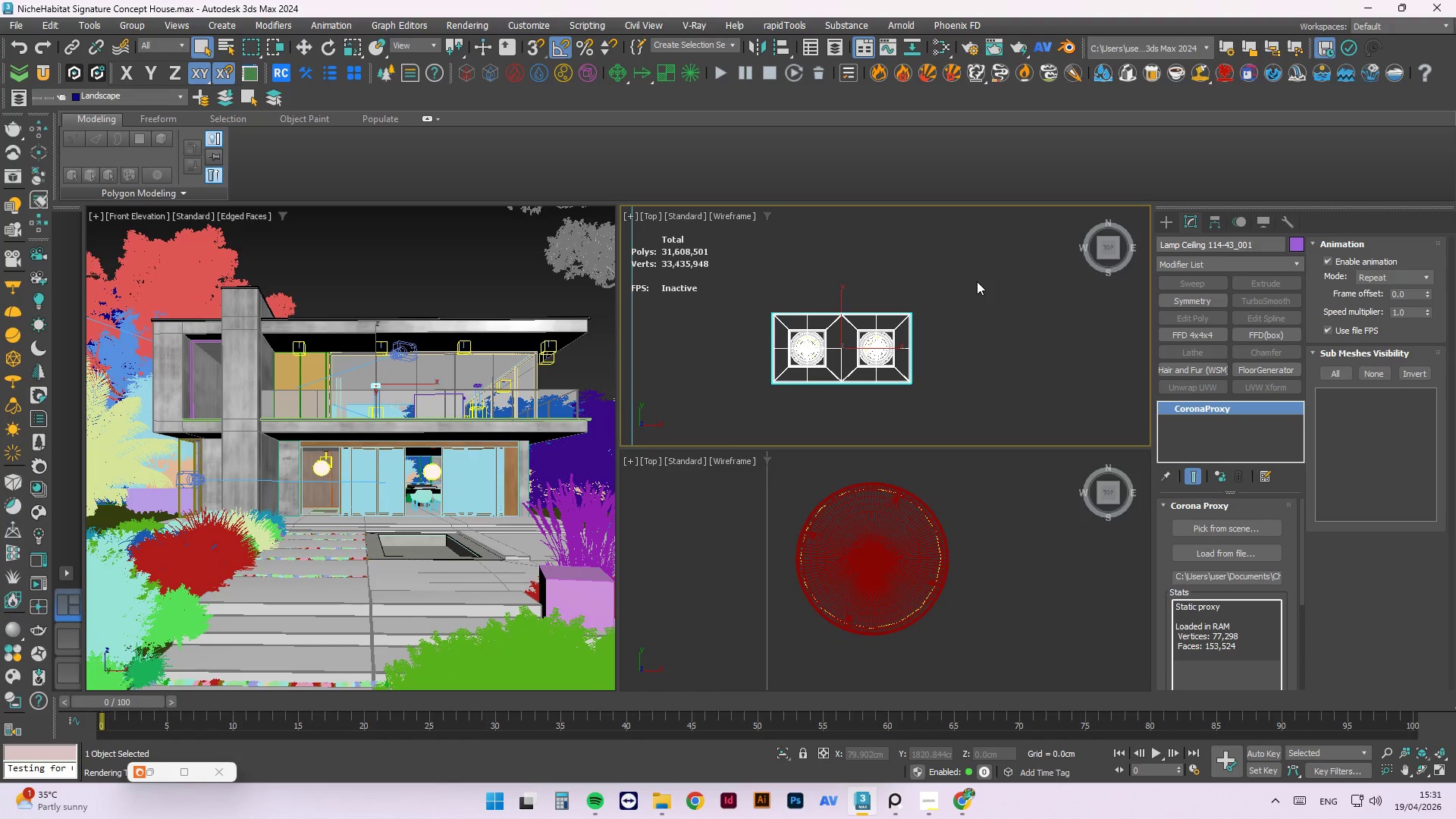 
key(Control+Shift+A)
 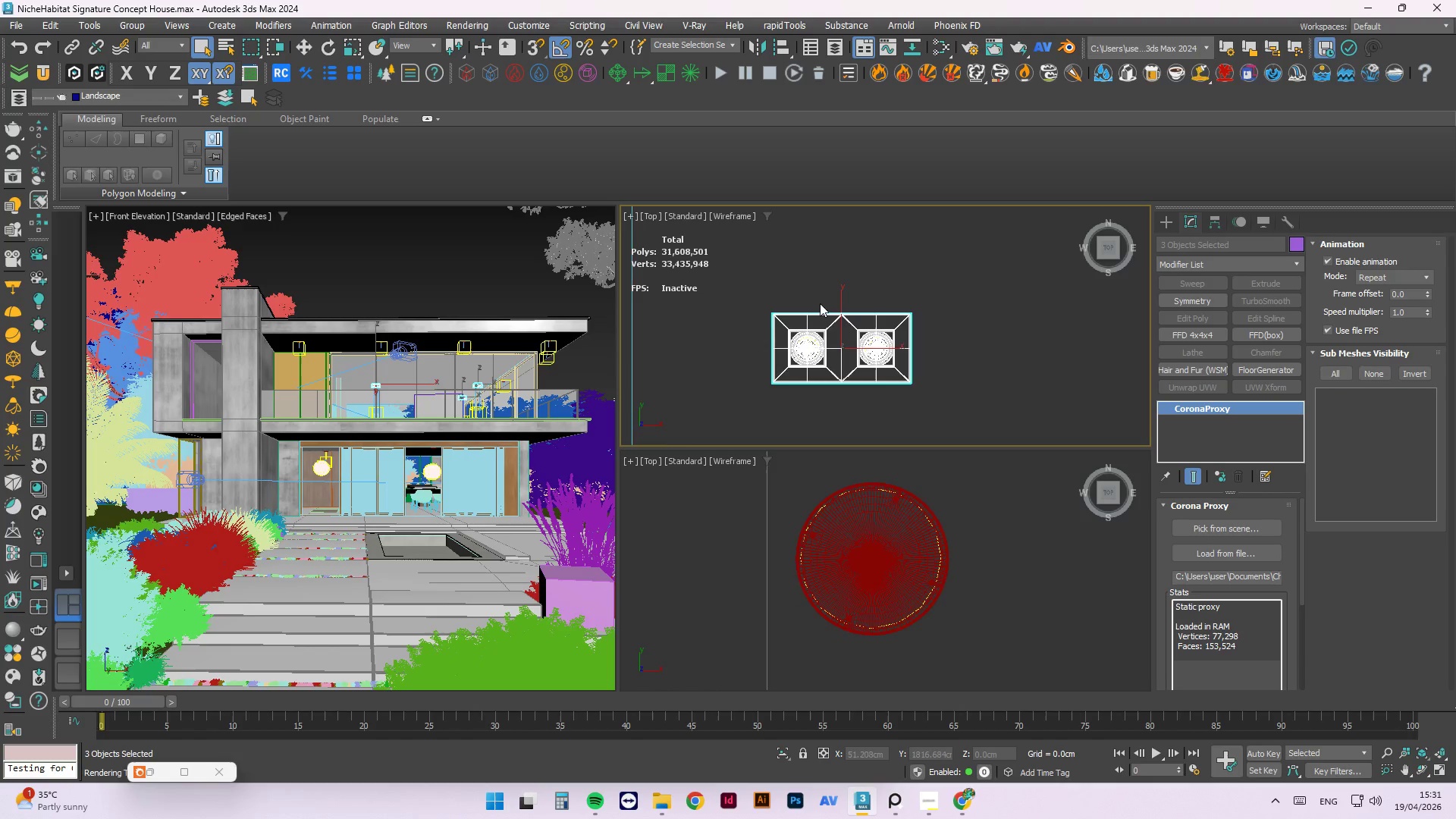 
scroll: coordinate [898, 367], scroll_direction: down, amount: 13.0
 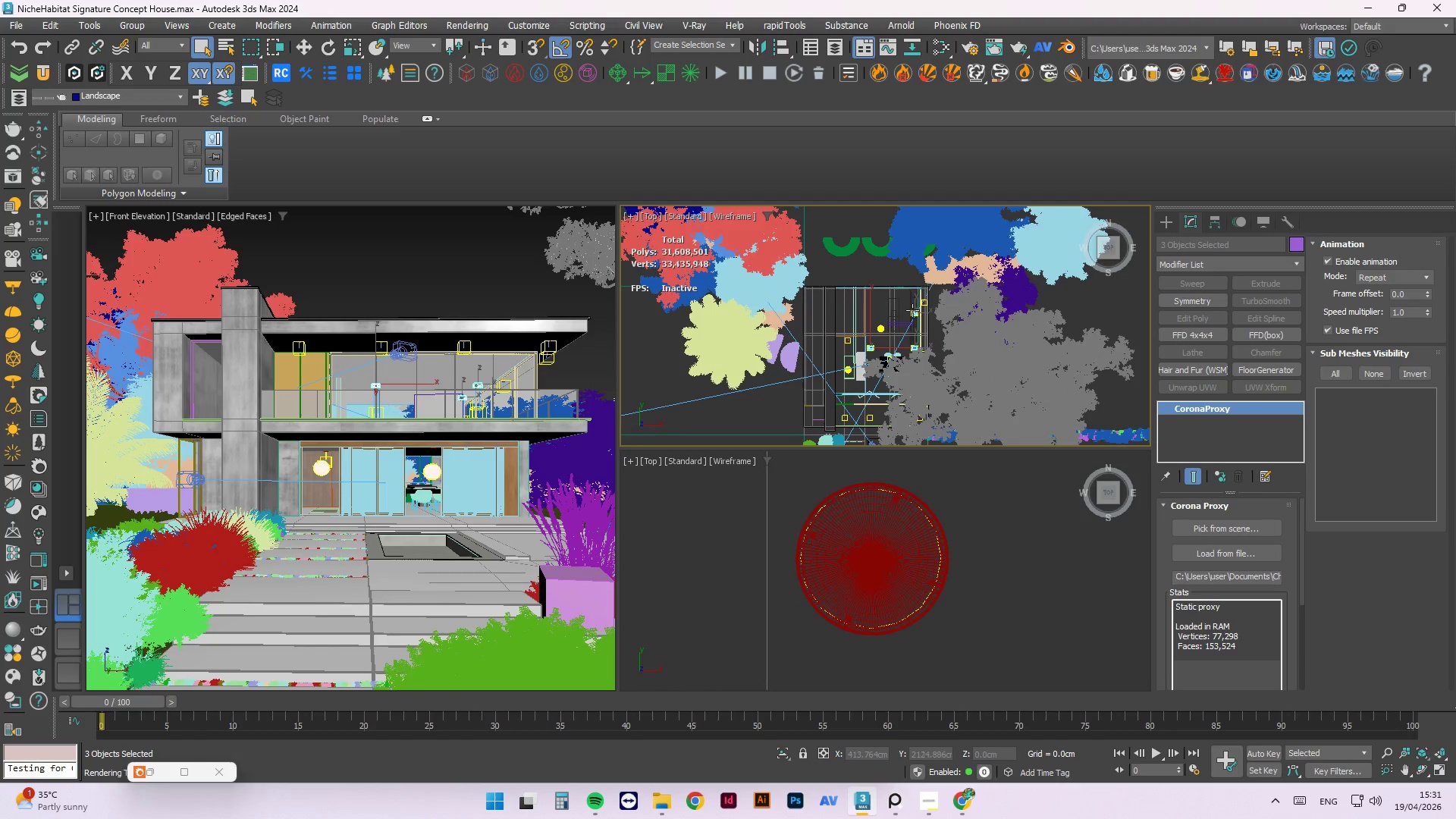 
type(fz)
 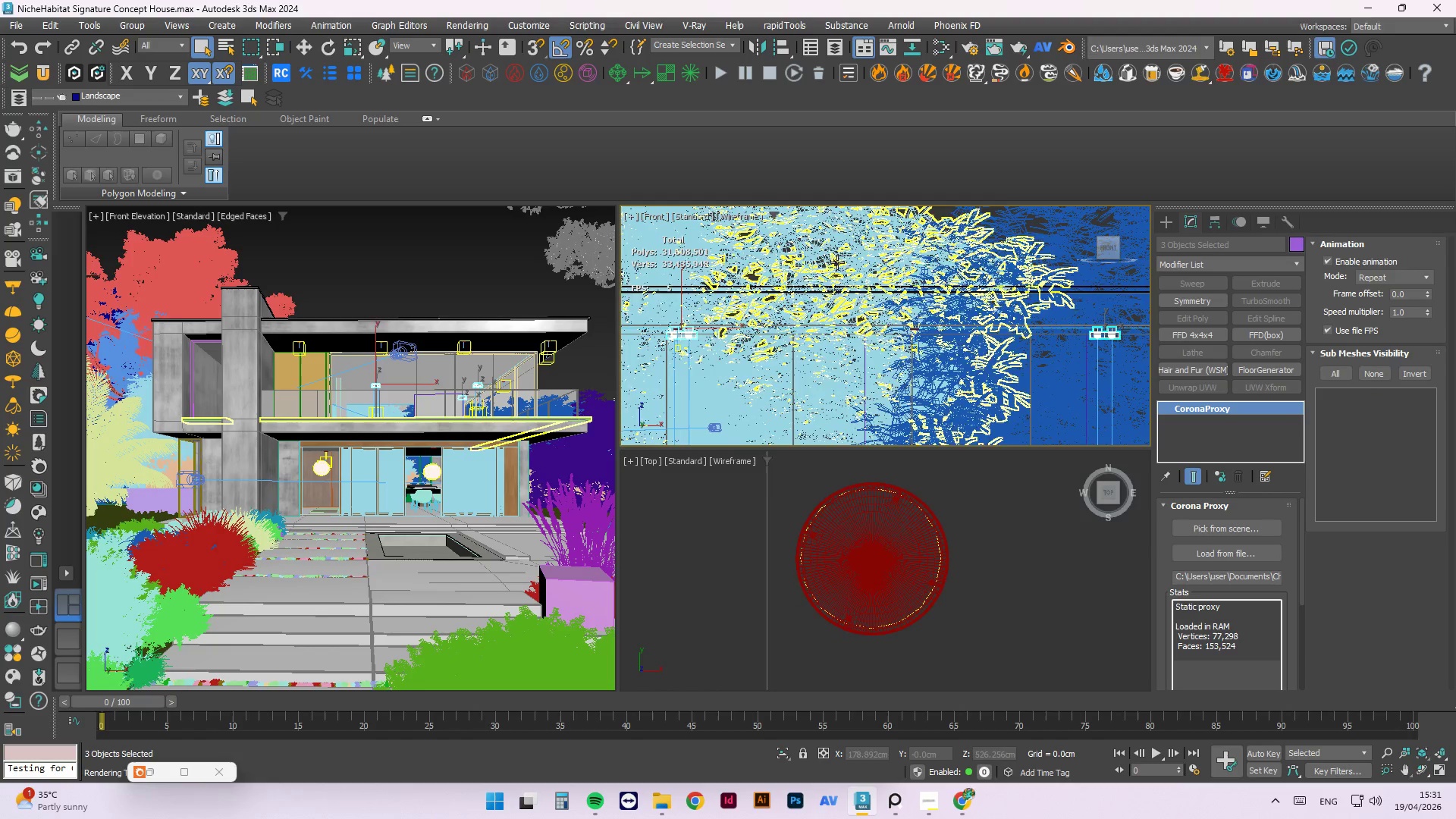 
scroll: coordinate [805, 340], scroll_direction: none, amount: 0.0
 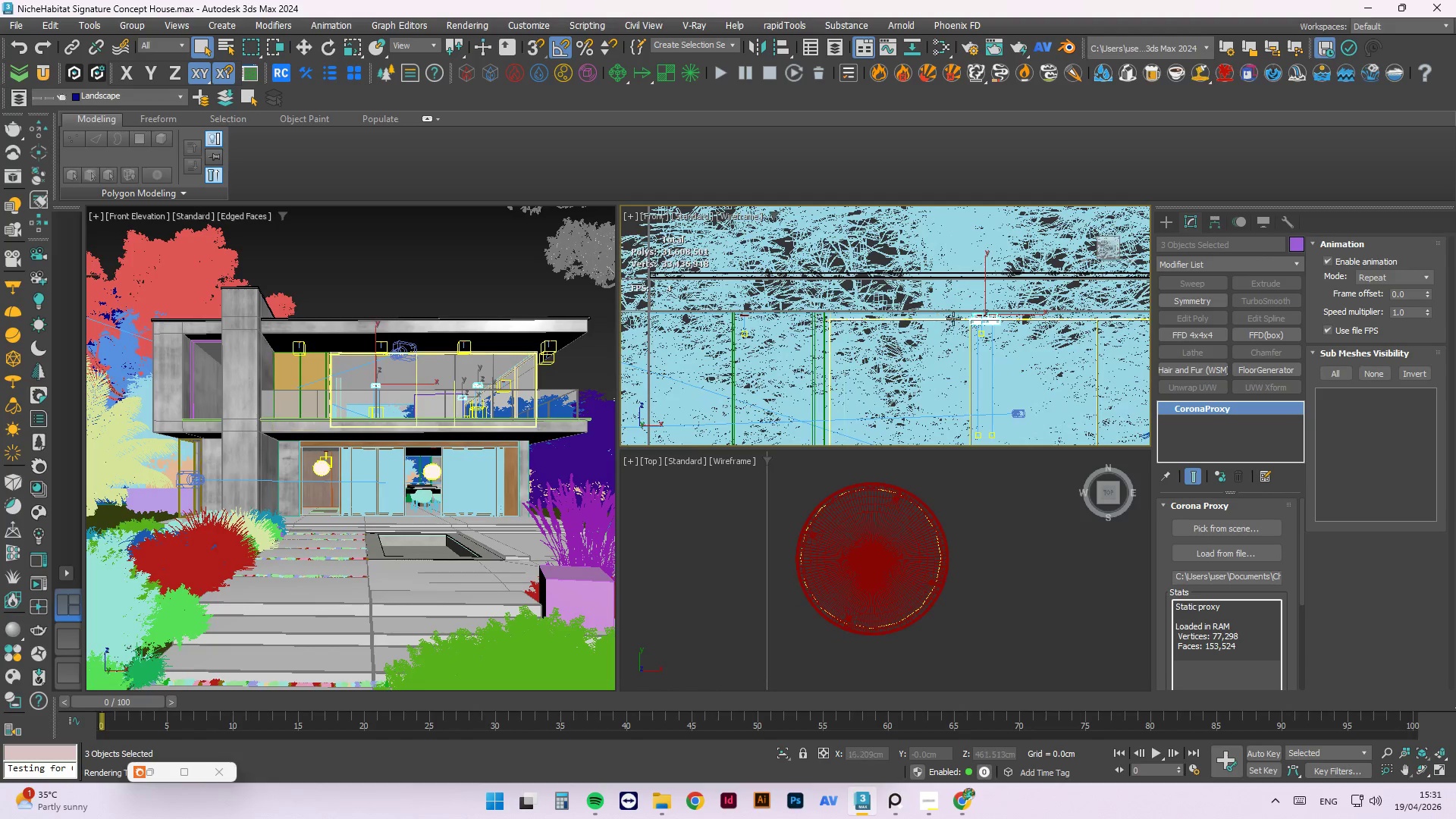 
scroll: coordinate [994, 291], scroll_direction: up, amount: 9.0
 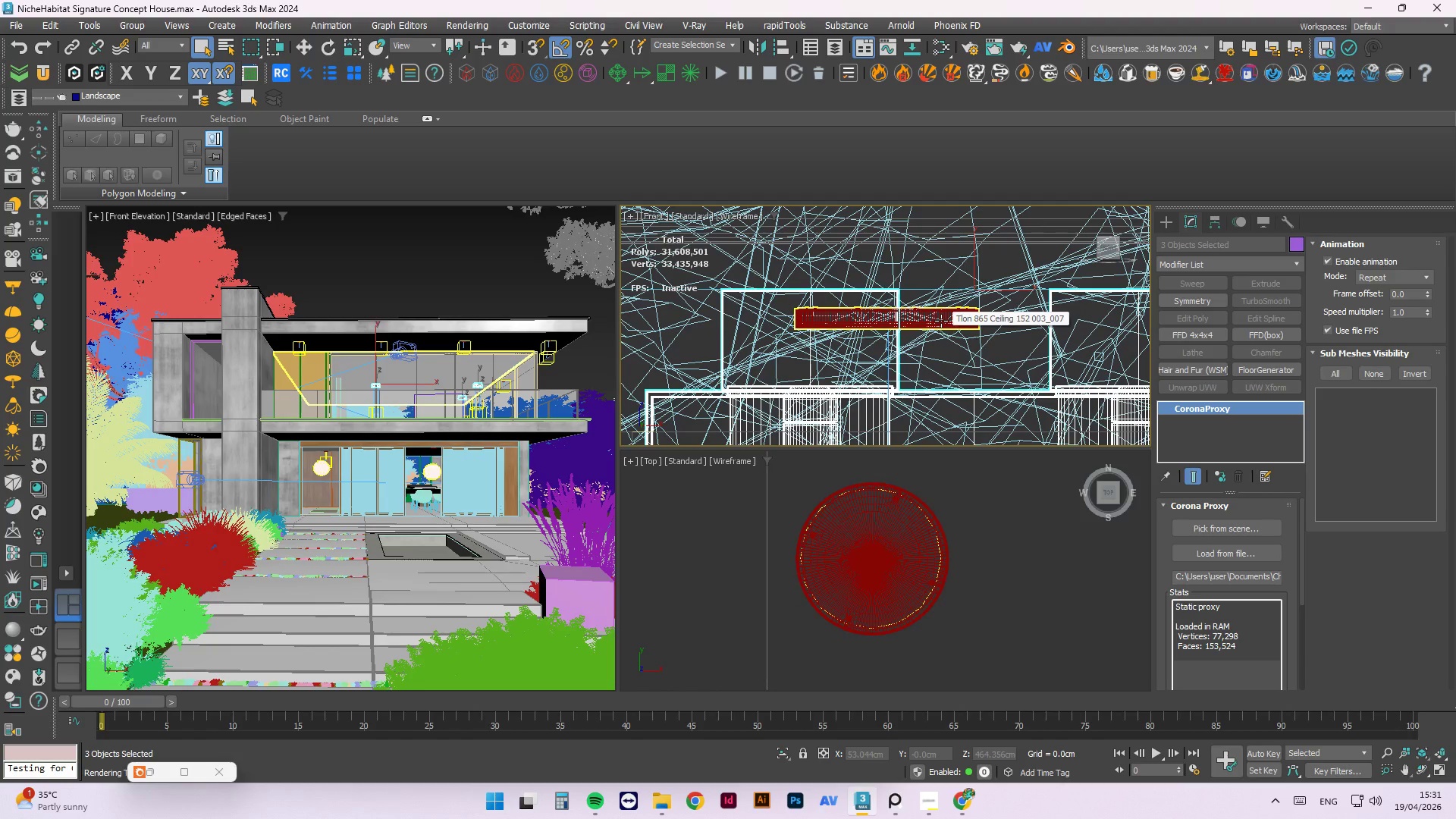 
key(W)
 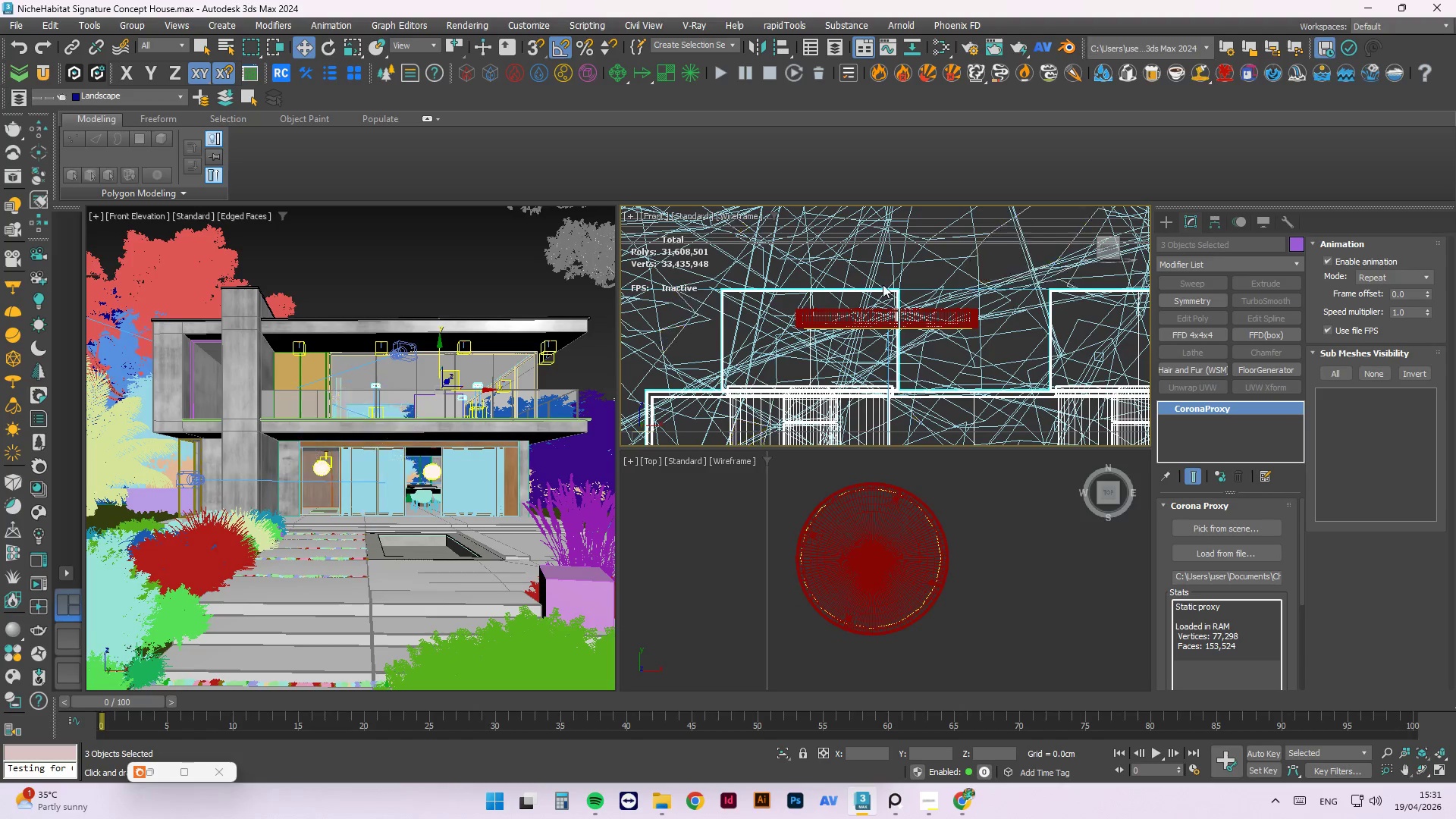 
scroll: coordinate [779, 309], scroll_direction: down, amount: 5.0
 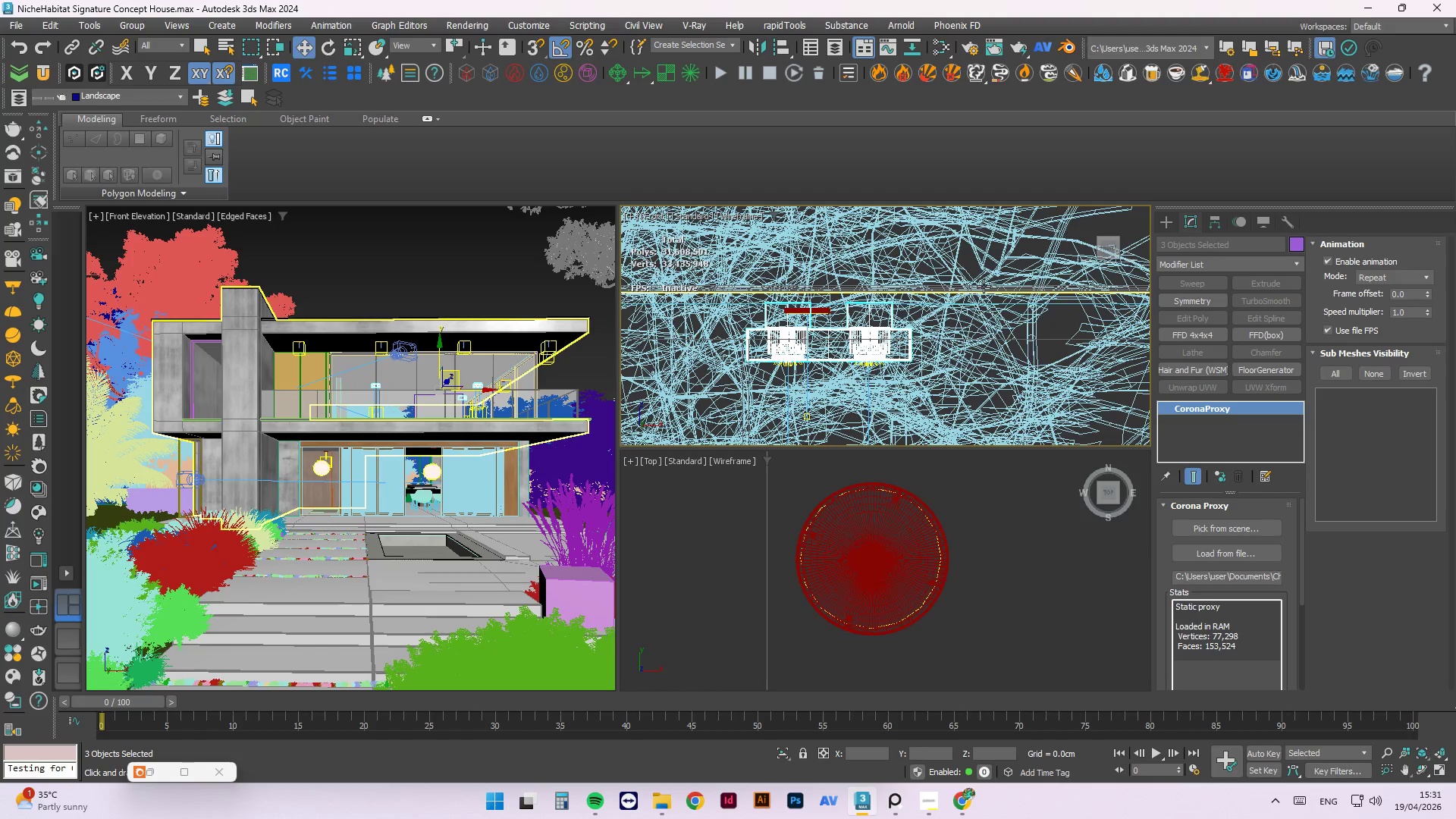 
scroll: coordinate [994, 283], scroll_direction: up, amount: 1.0
 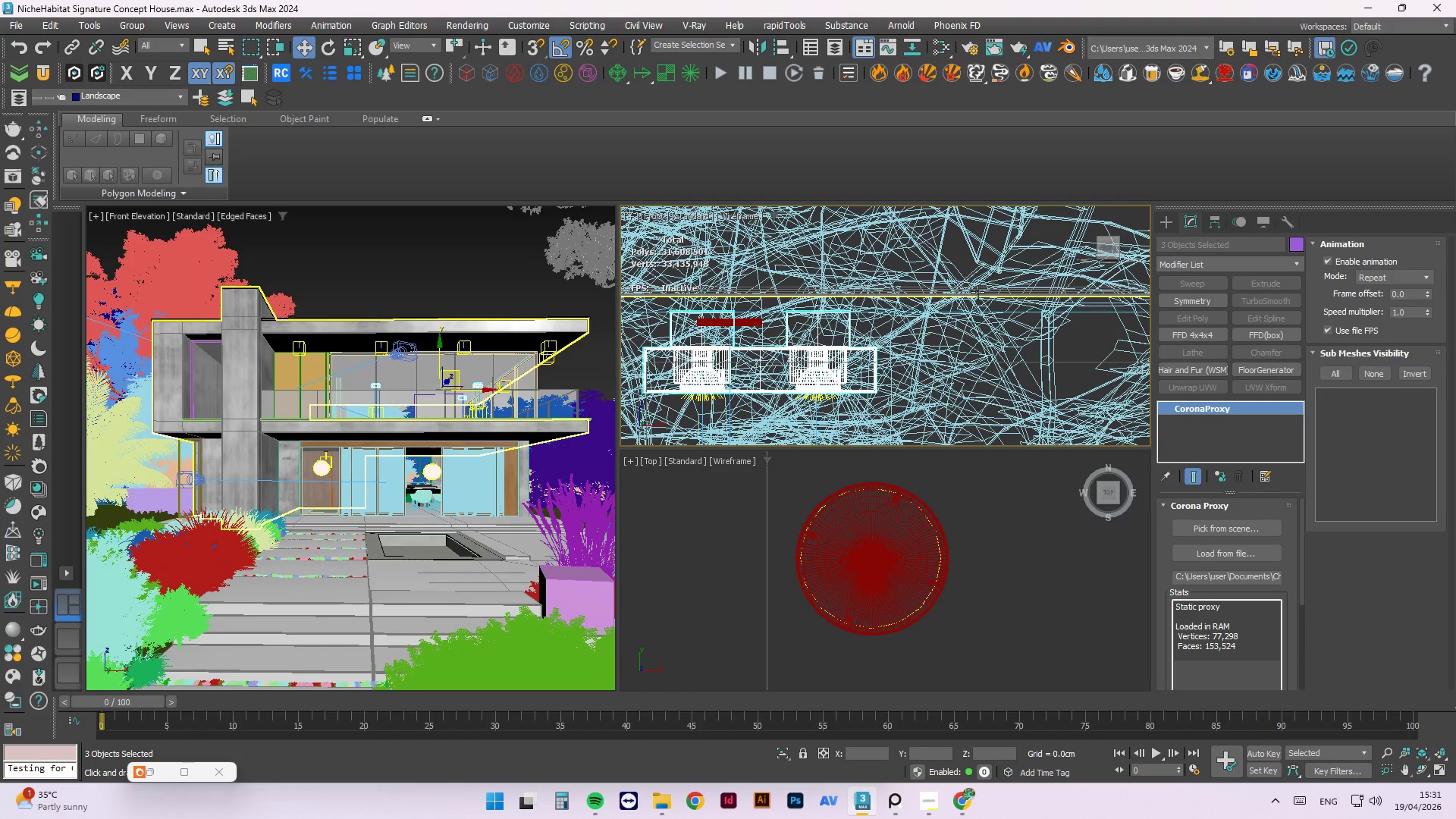 
mouse_move([891, 305])
 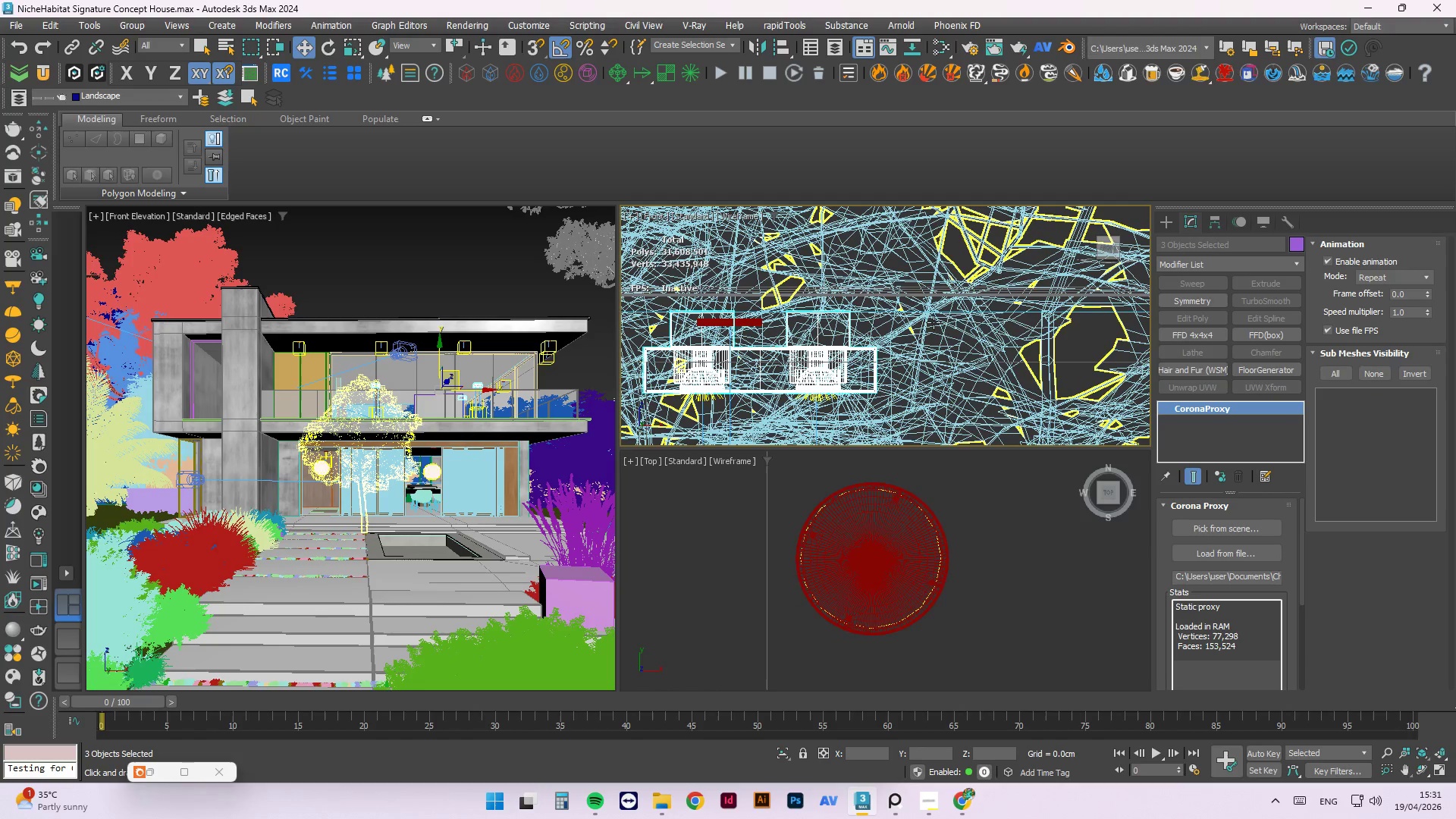 
scroll: coordinate [836, 314], scroll_direction: down, amount: 9.0
 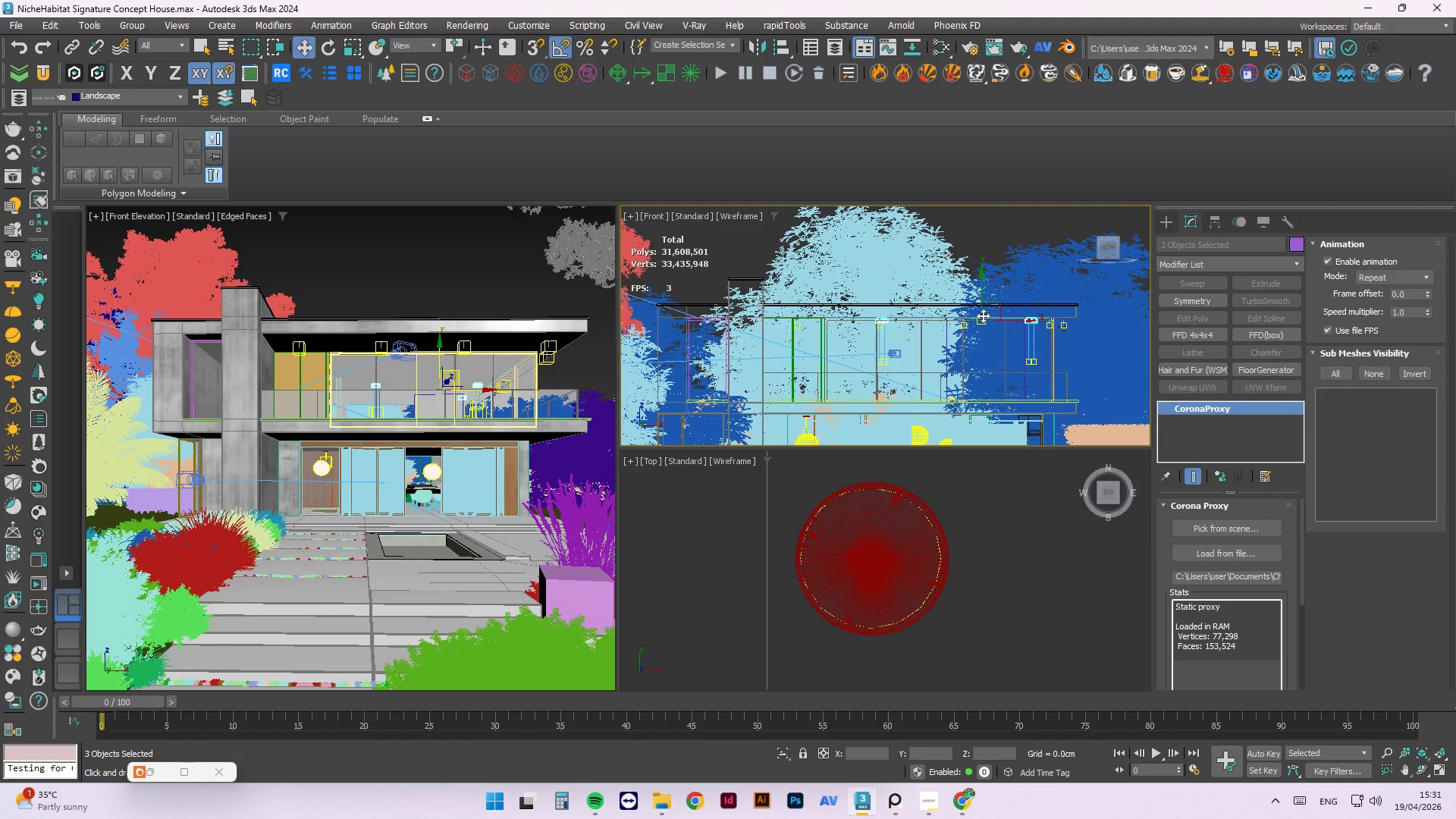 
scroll: coordinate [971, 315], scroll_direction: up, amount: 3.0
 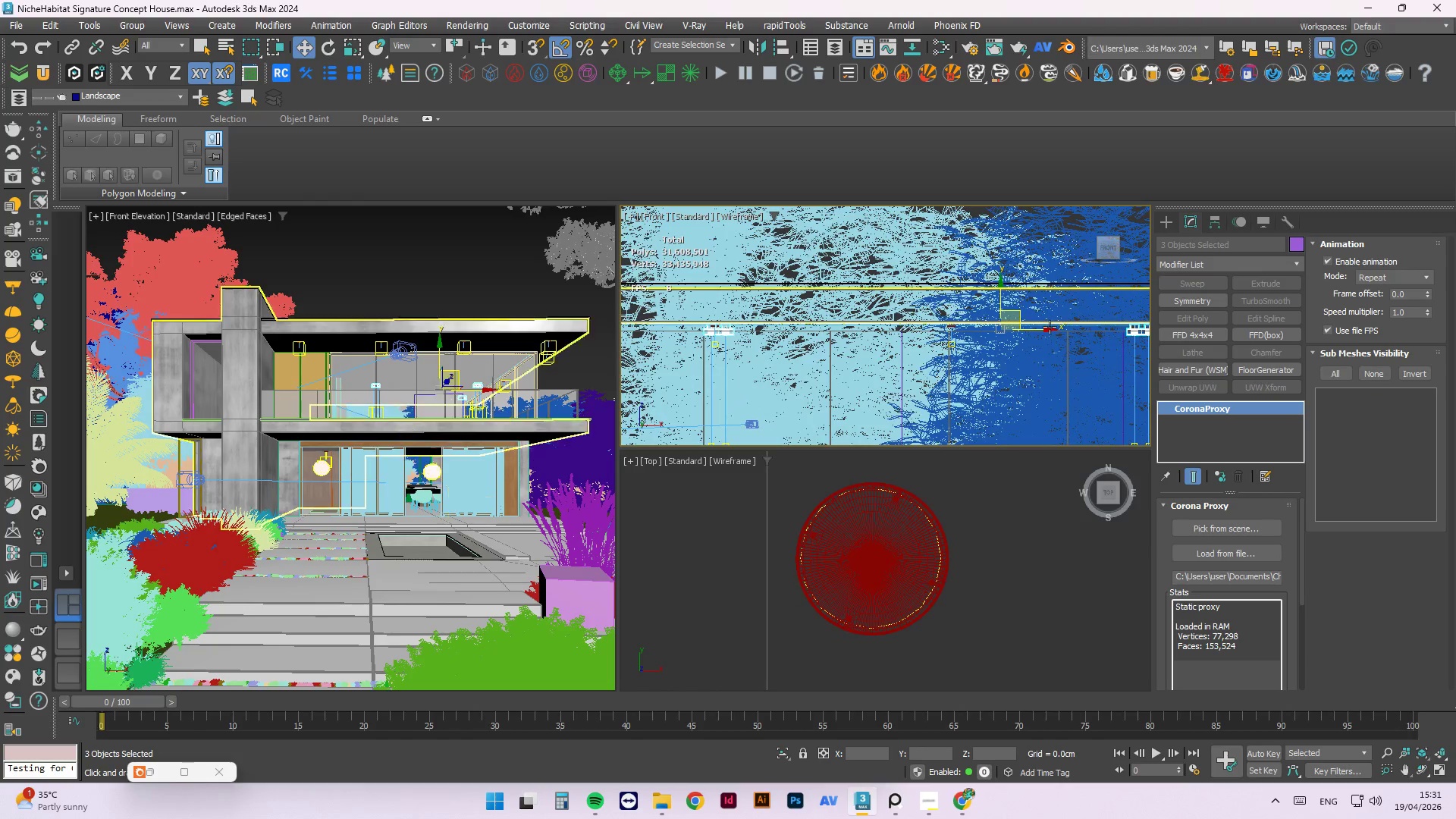 
scroll: coordinate [836, 296], scroll_direction: down, amount: 1.0
 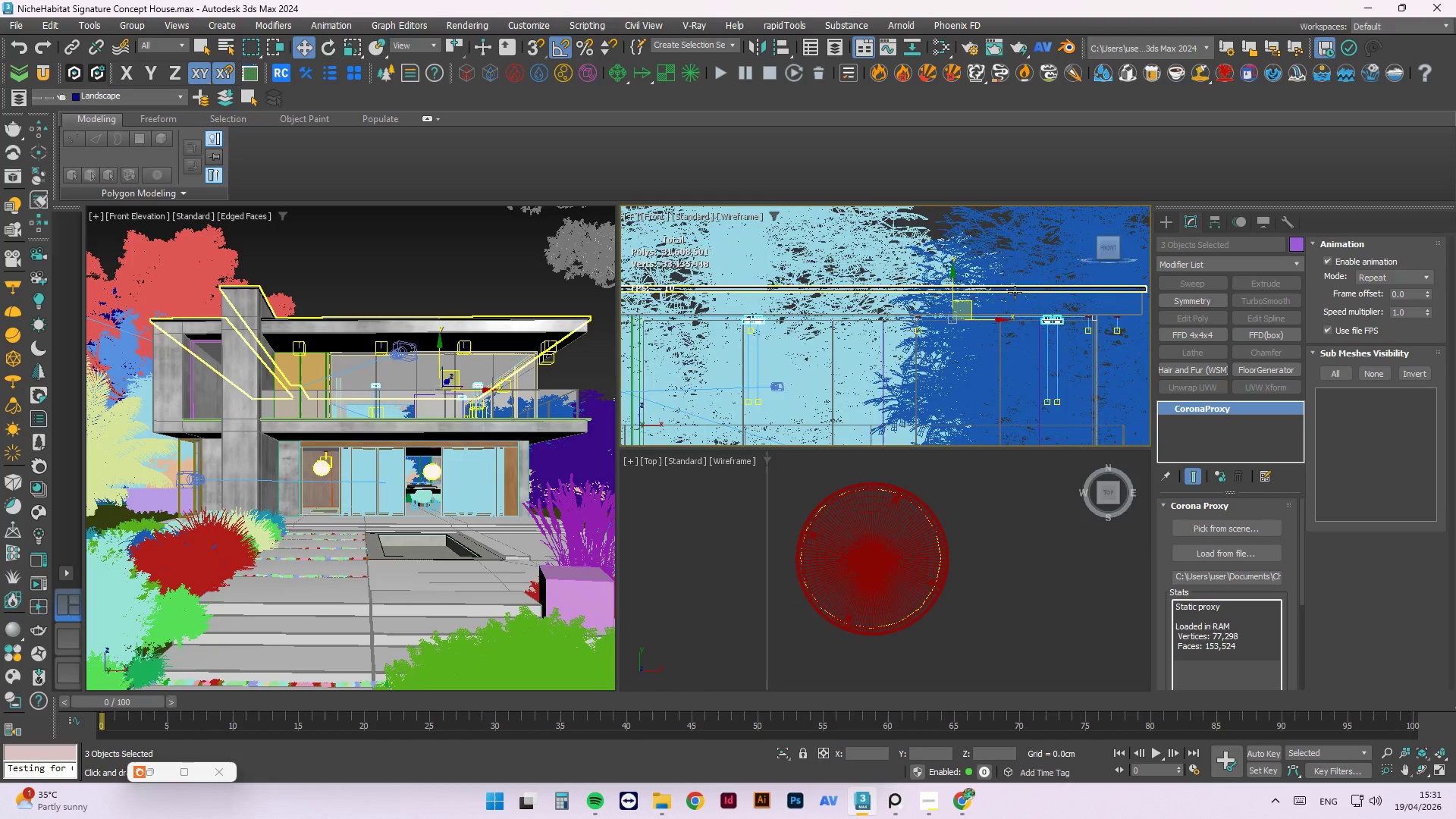 
scroll: coordinate [1086, 323], scroll_direction: up, amount: 5.0
 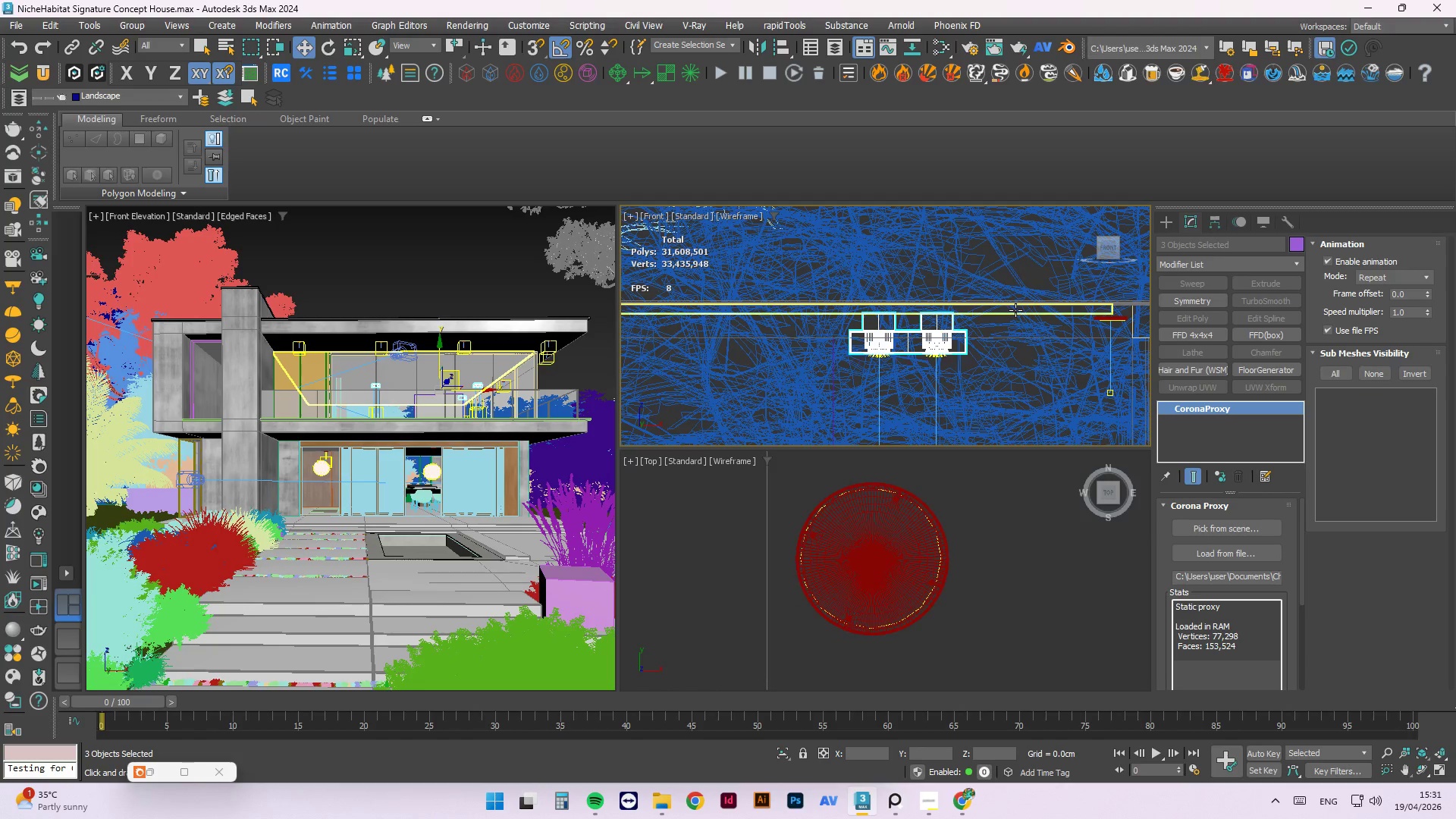 
hold_key(key=ControlLeft, duration=1.0)
left_click([1014, 312])
 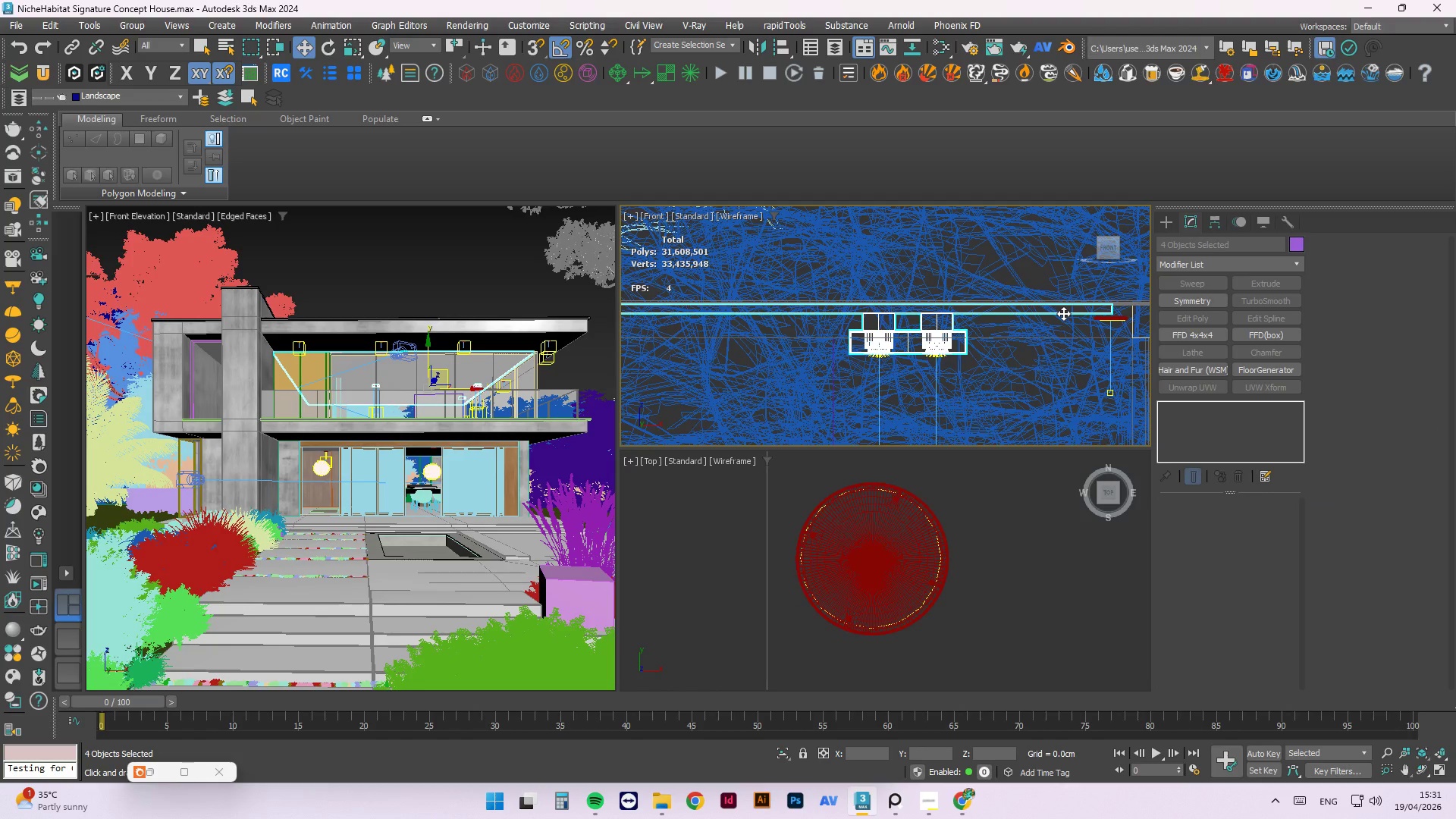 
key(Alt+Q)
 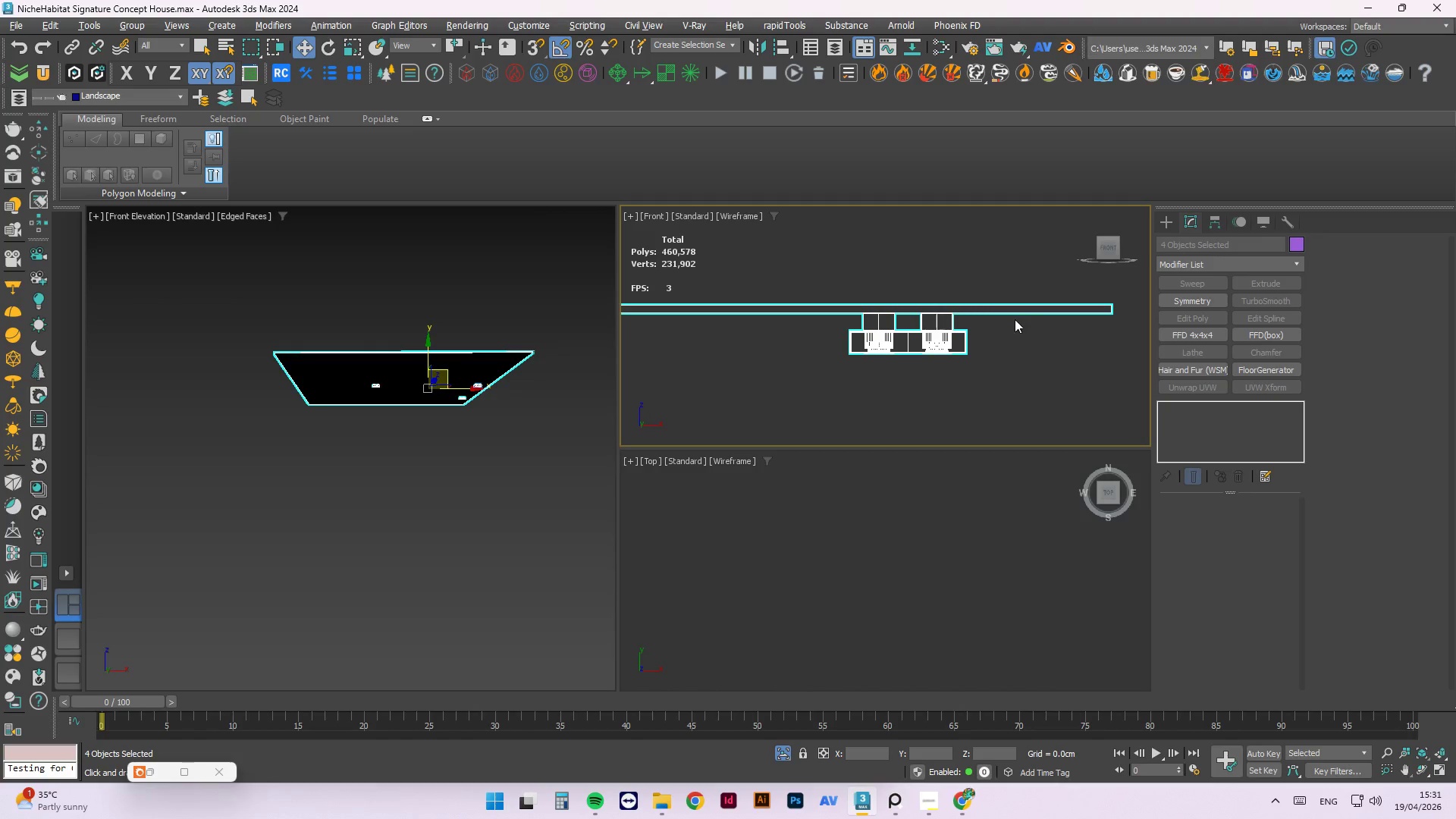 
scroll: coordinate [1003, 316], scroll_direction: down, amount: 6.0
 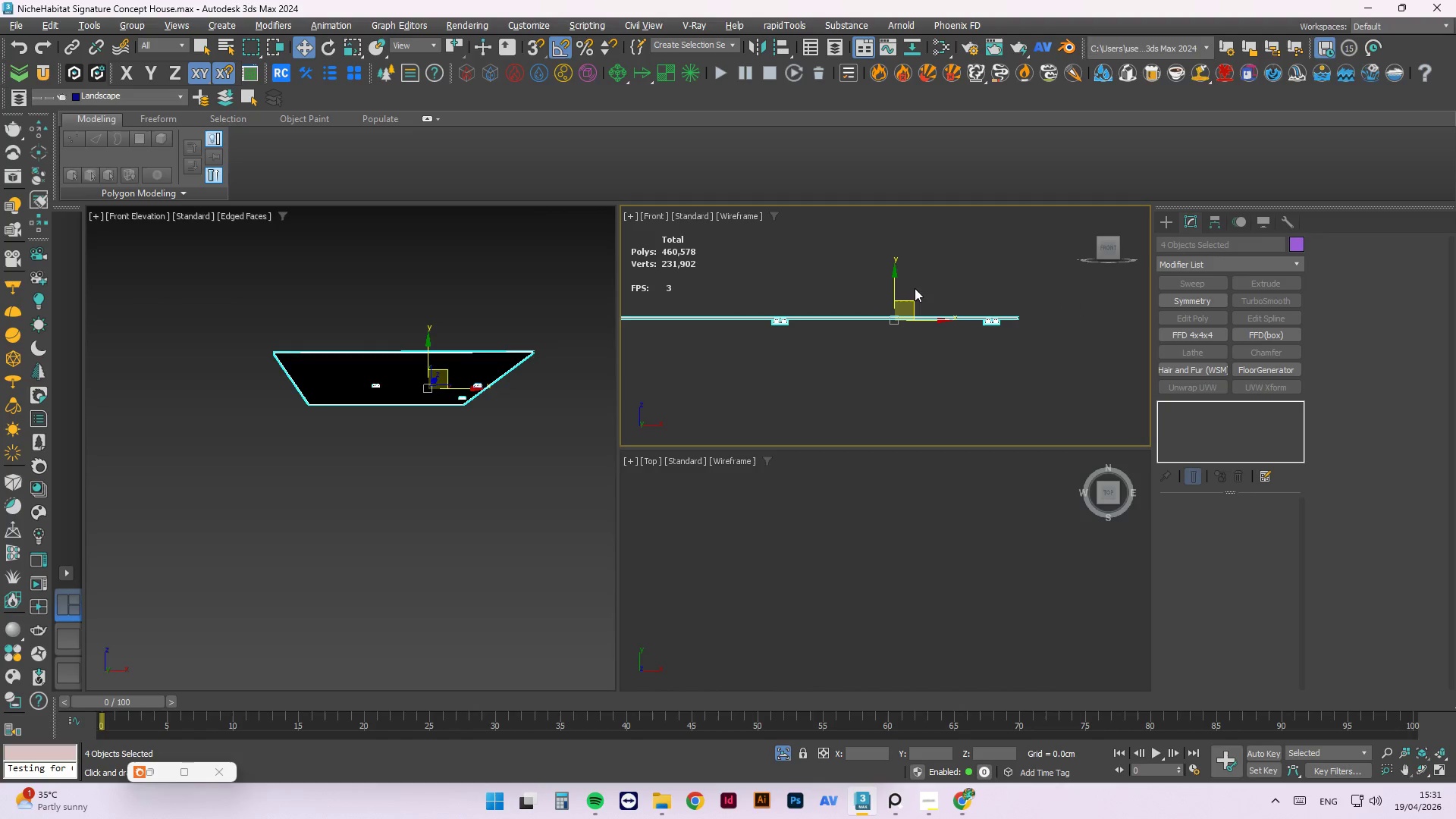 
scroll: coordinate [978, 267], scroll_direction: up, amount: 1.0
 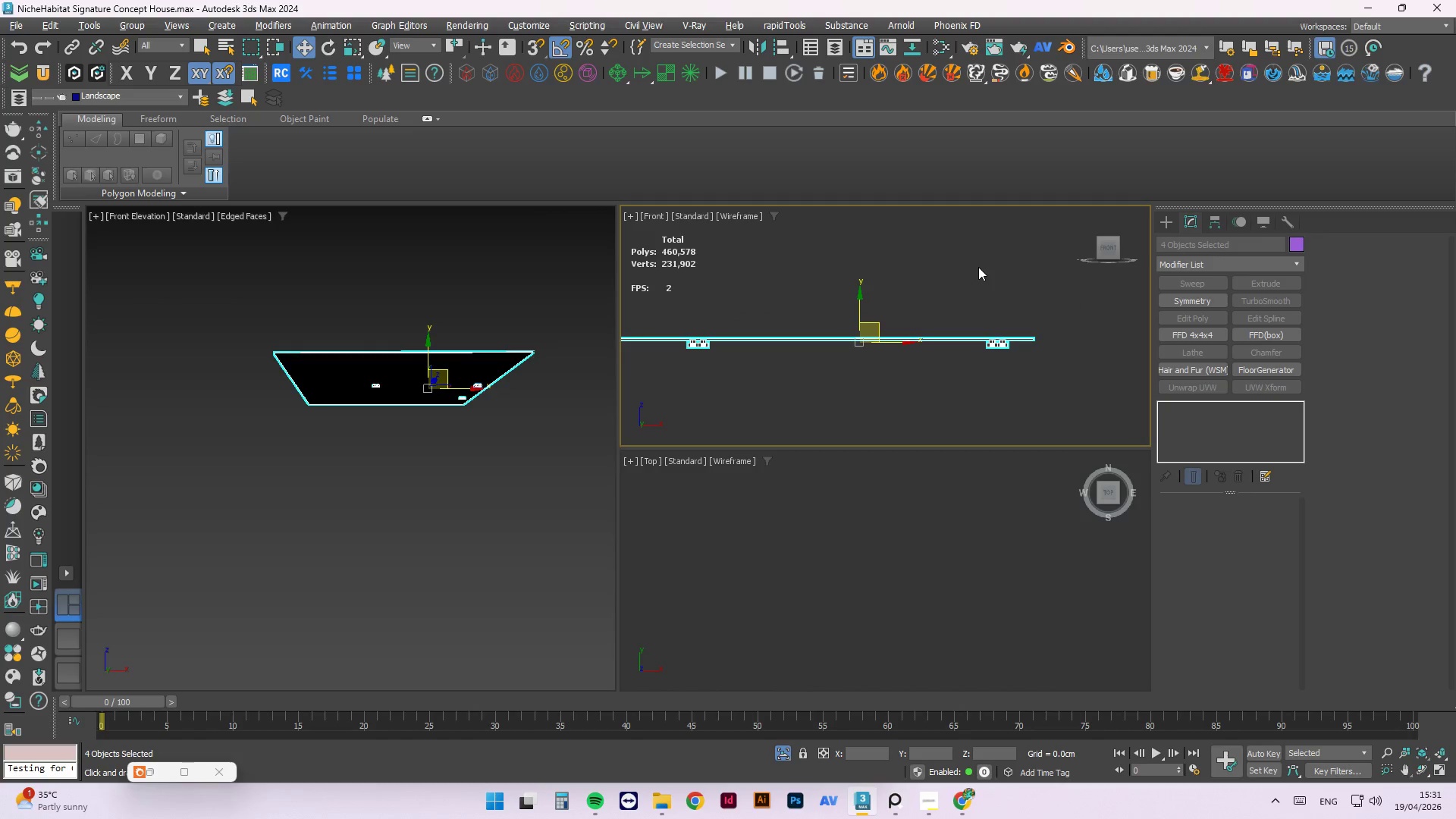 
left_click([978, 267])
 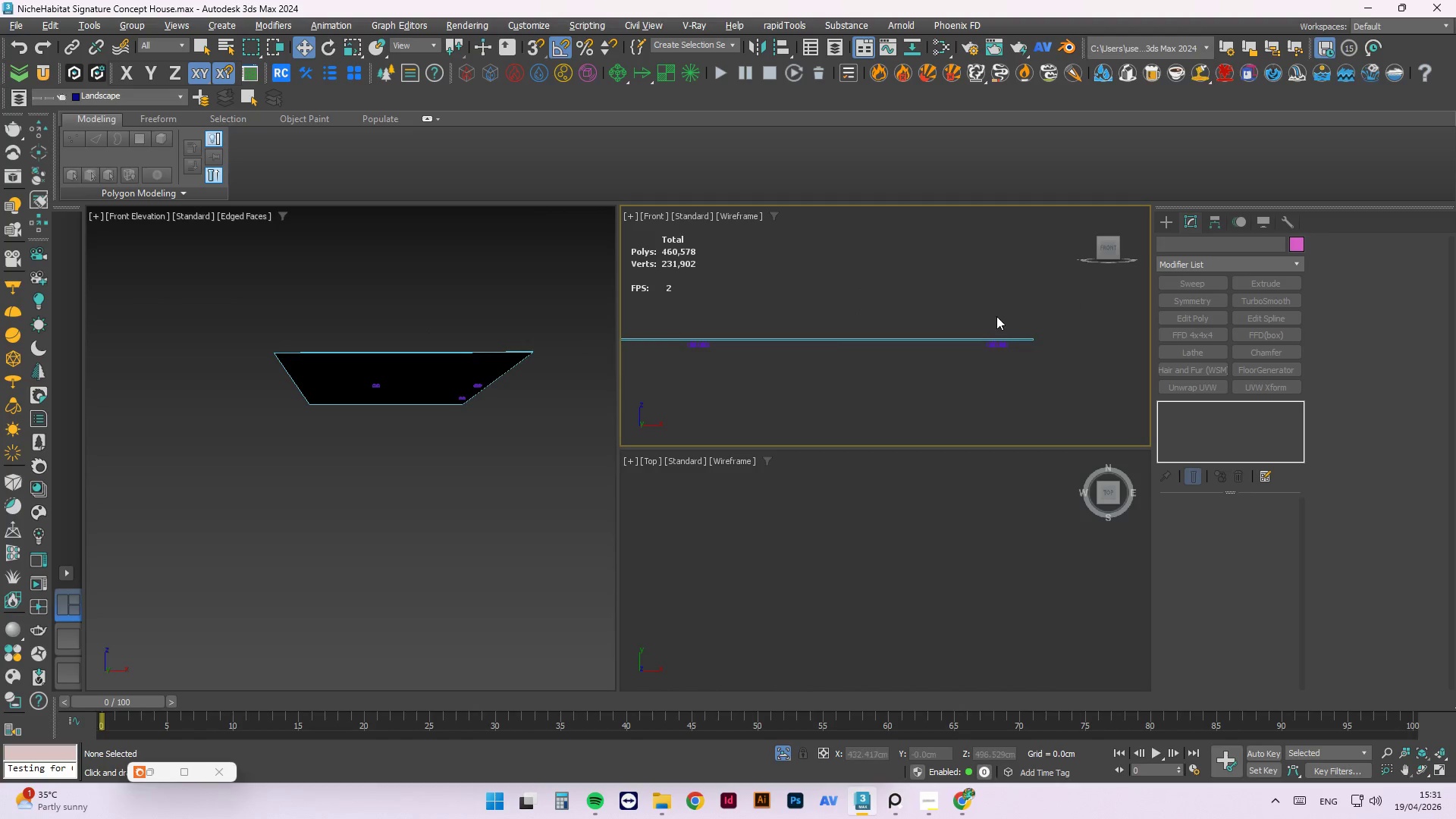 
scroll: coordinate [997, 322], scroll_direction: up, amount: 3.0
 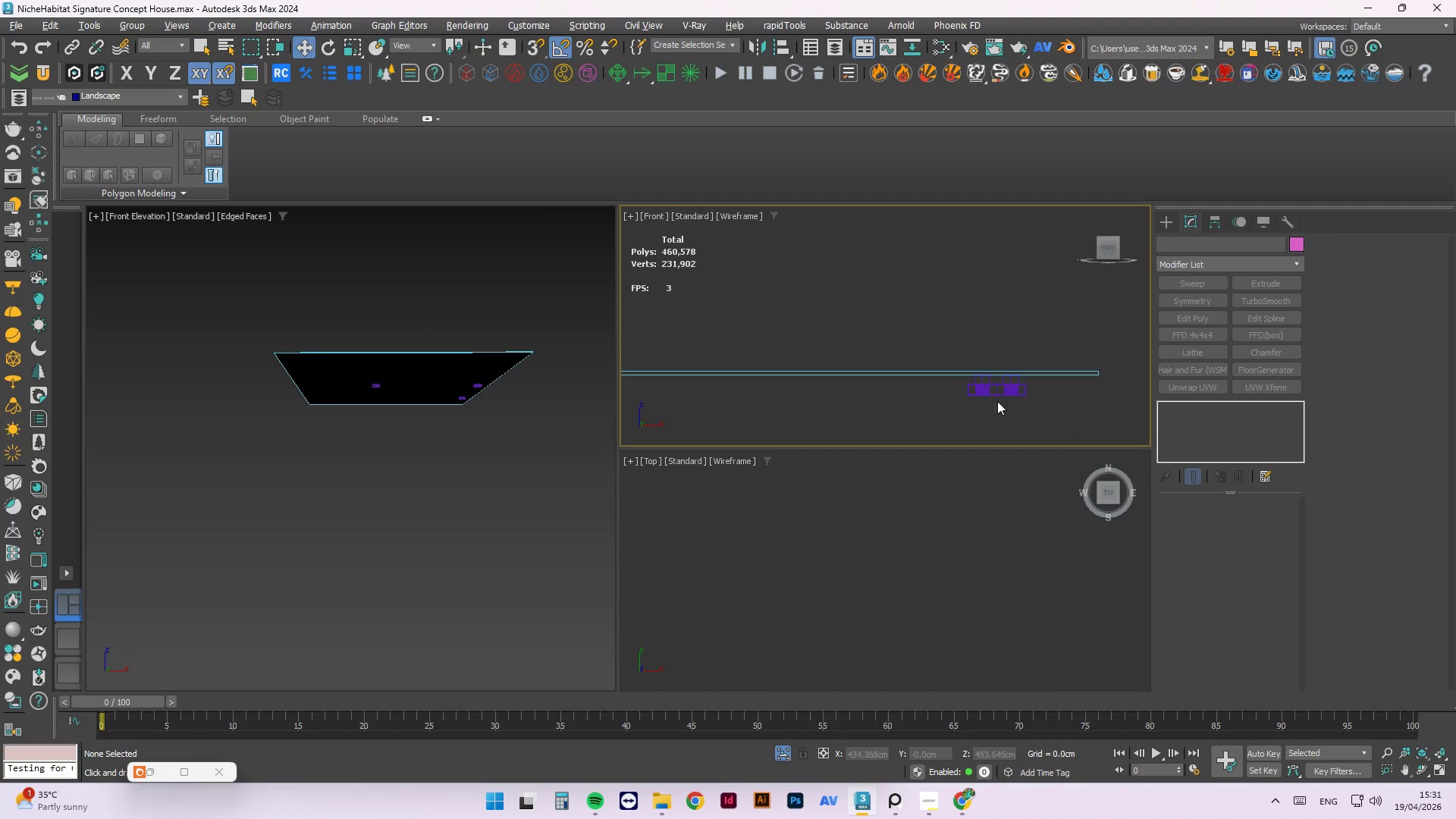 
left_click_drag(start_coordinate=[1050, 389], to_coordinate=[817, 328])
 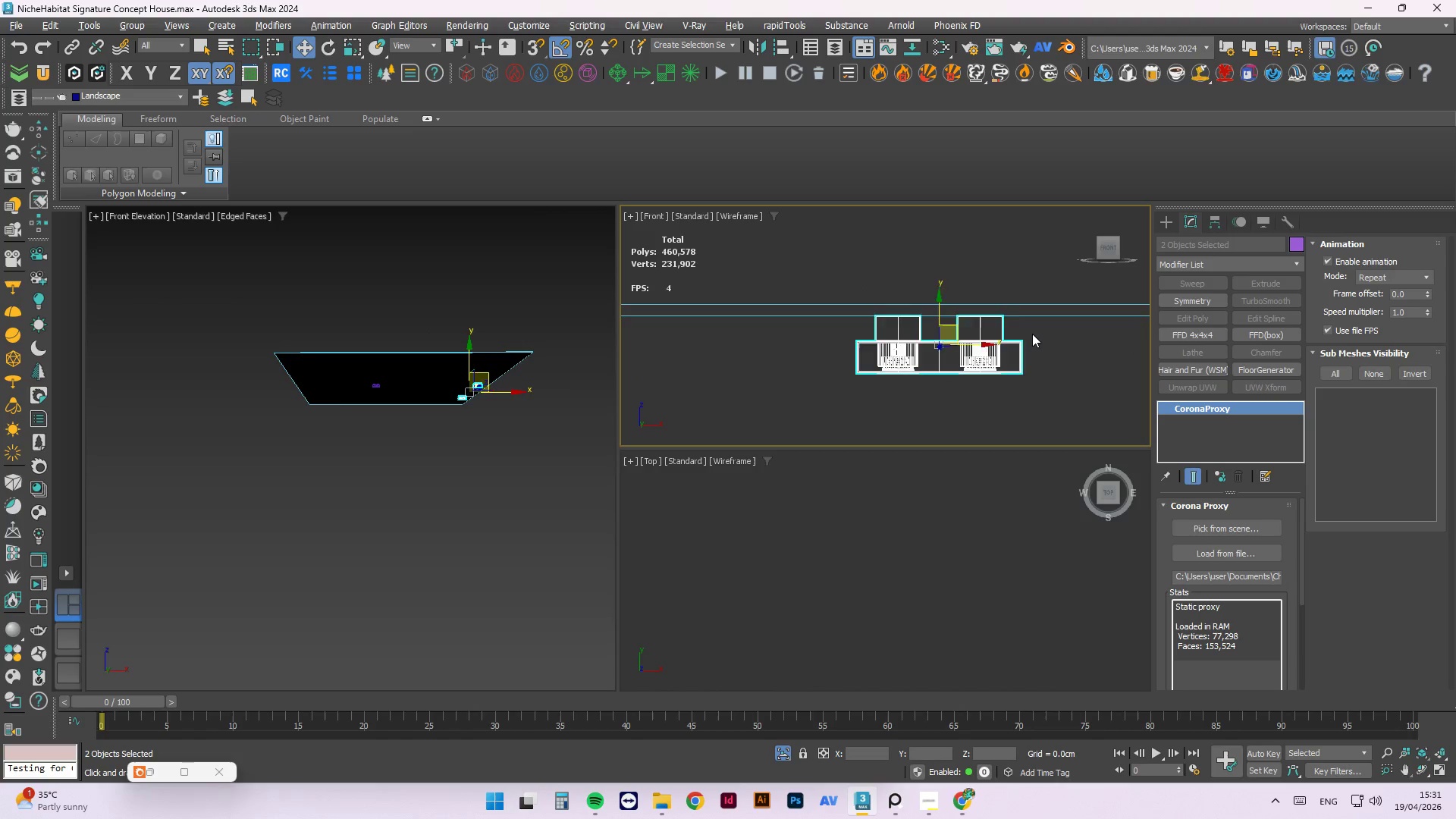 
scroll: coordinate [1032, 408], scroll_direction: up, amount: 3.0
 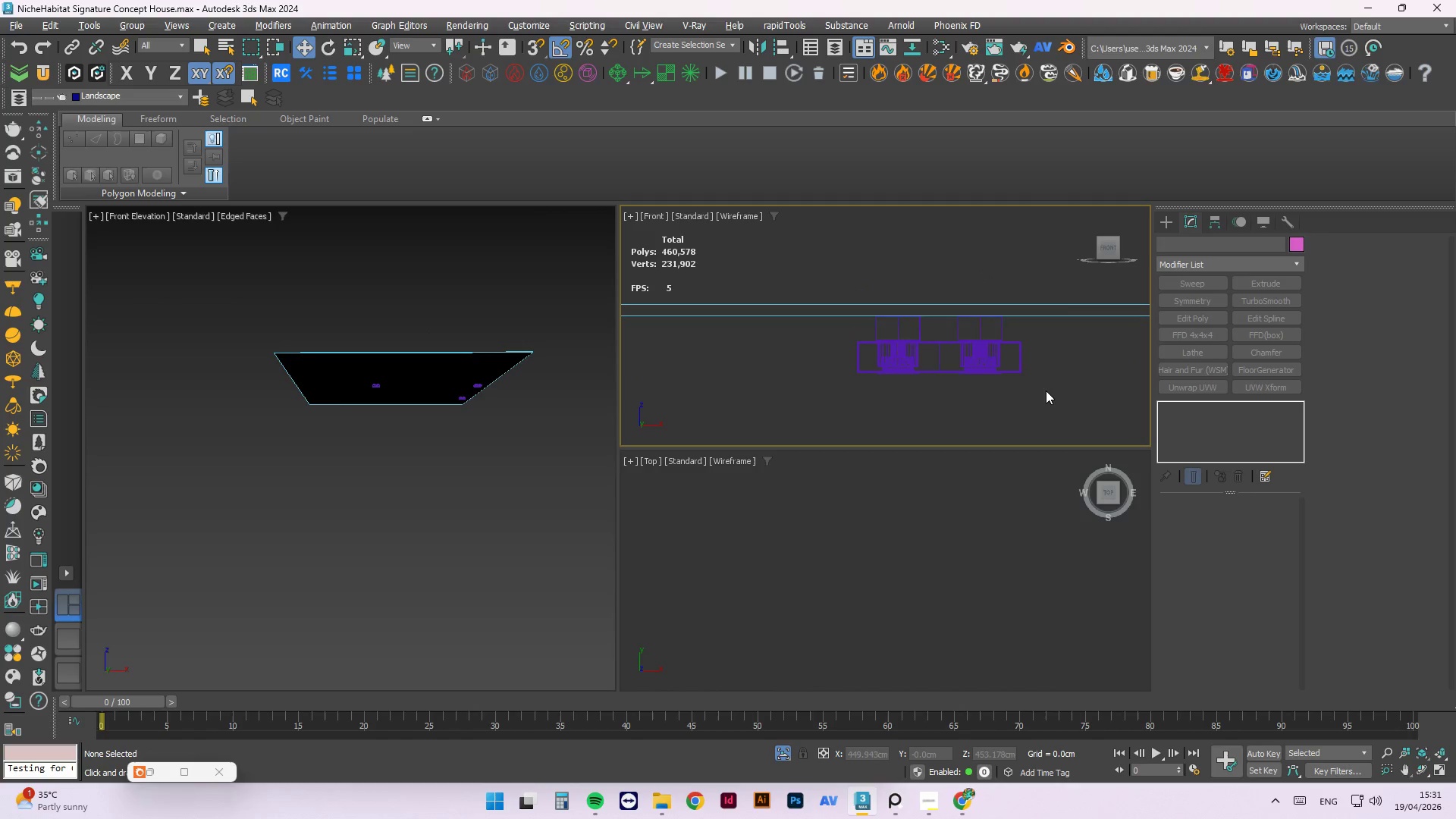 
hold_key(key=ControlLeft, duration=0.77)
left_click_drag(start_coordinate=[987, 316], to_coordinate=[861, 282])
 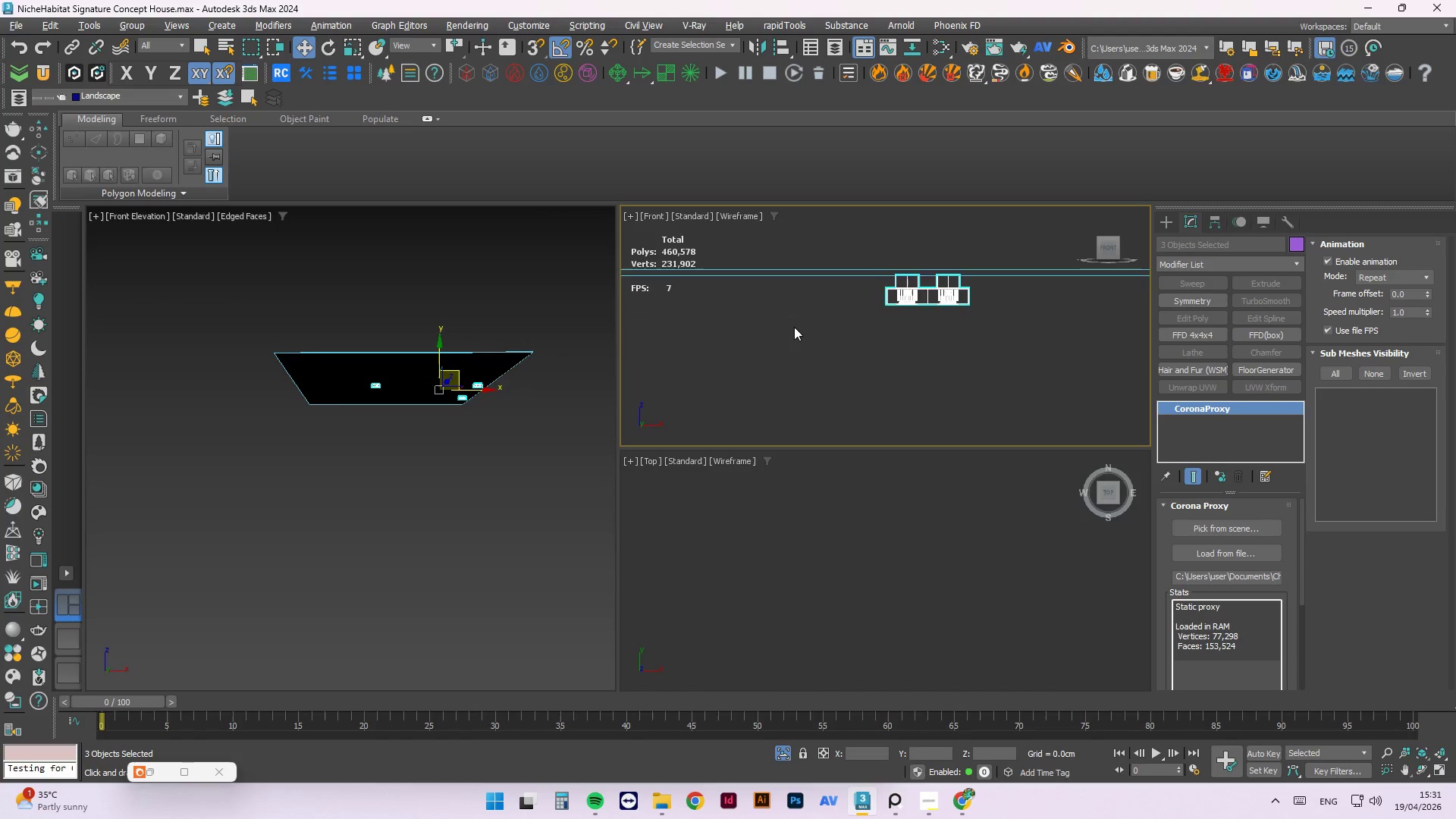 
scroll: coordinate [794, 327], scroll_direction: down, amount: 6.0
 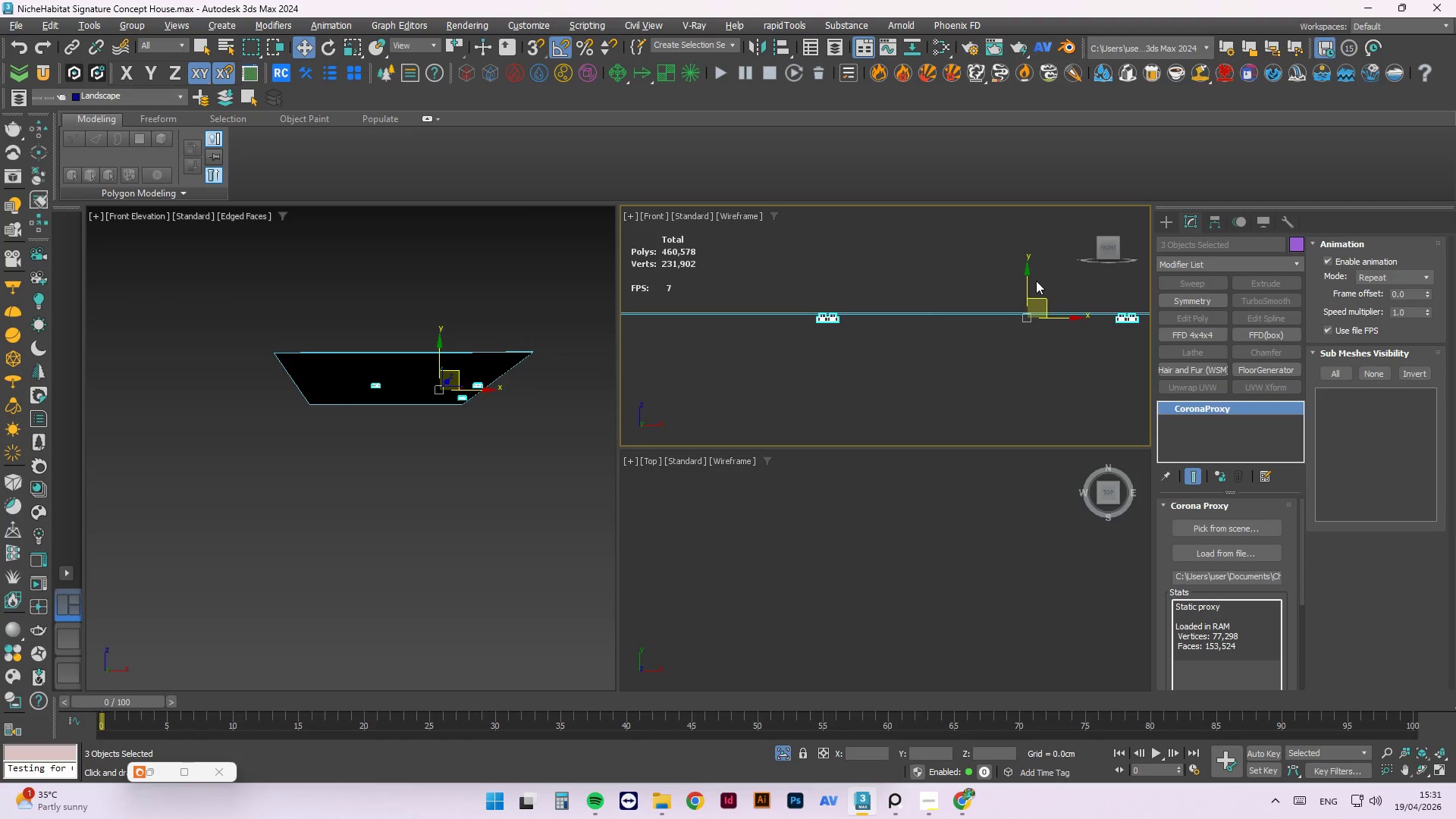 
scroll: coordinate [1048, 300], scroll_direction: up, amount: 3.0
 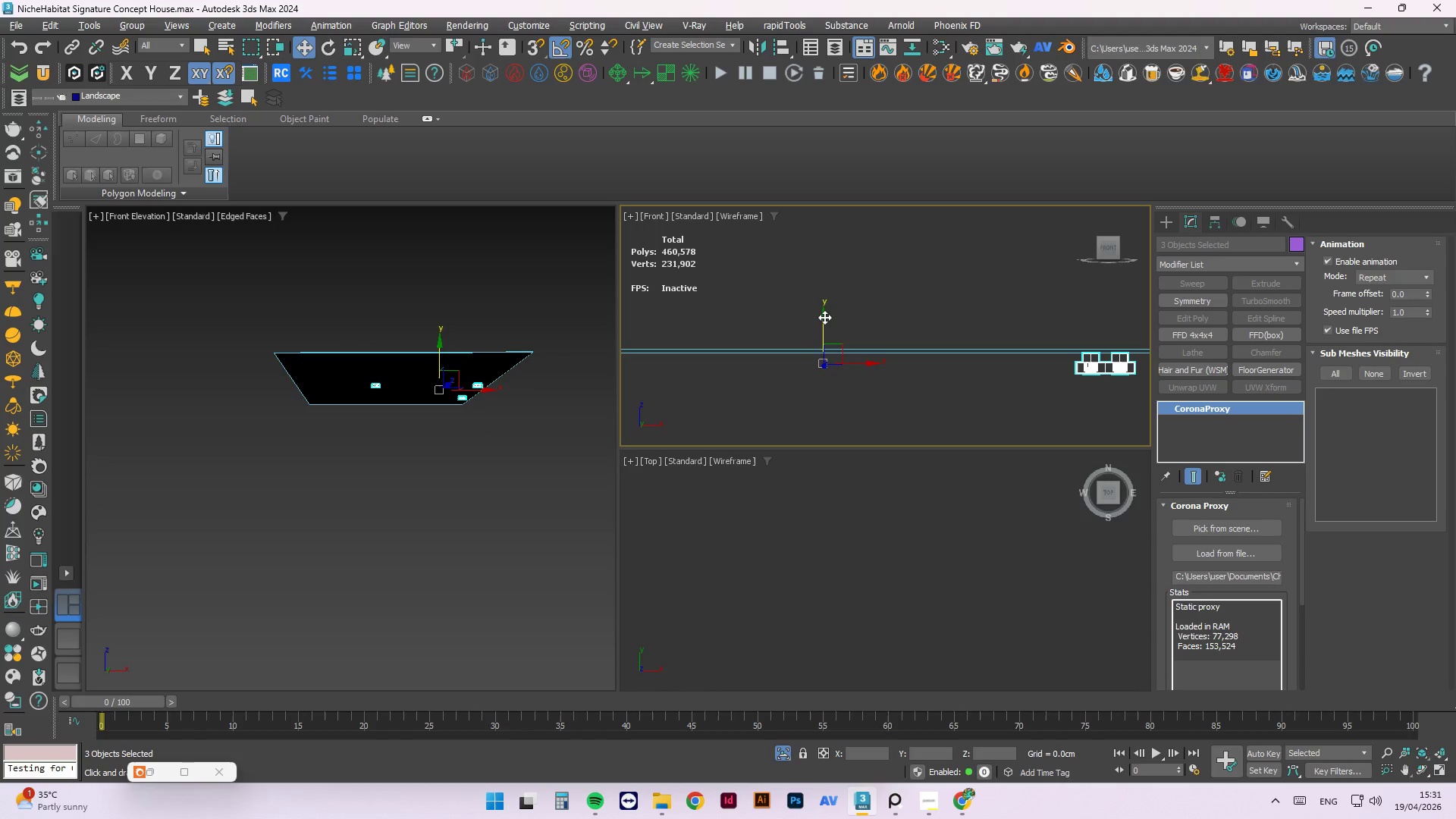 
left_click_drag(start_coordinate=[824, 318], to_coordinate=[822, 312])
 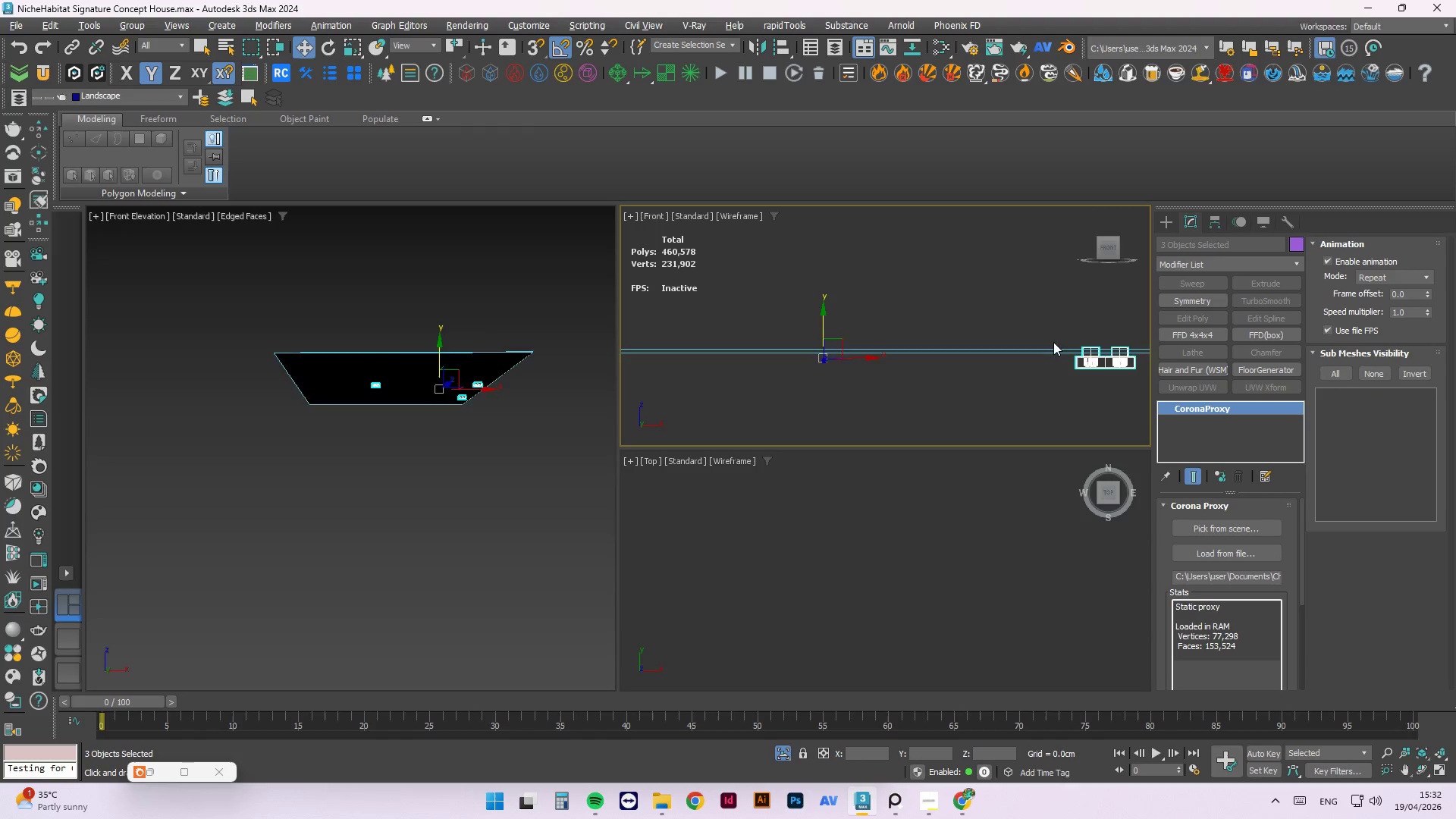 
scroll: coordinate [1093, 367], scroll_direction: up, amount: 3.0
 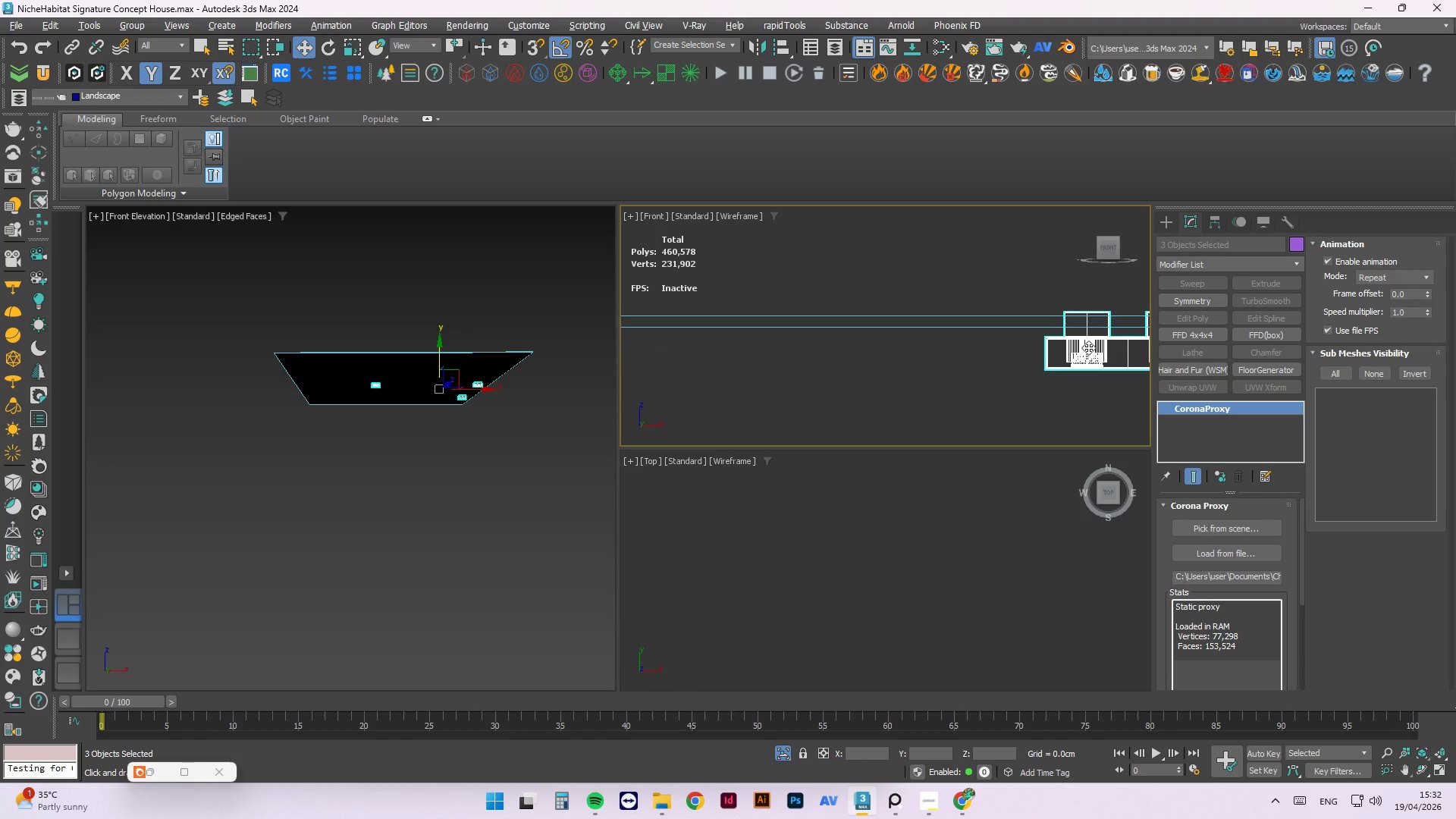 
scroll: coordinate [1082, 317], scroll_direction: down, amount: 3.0
 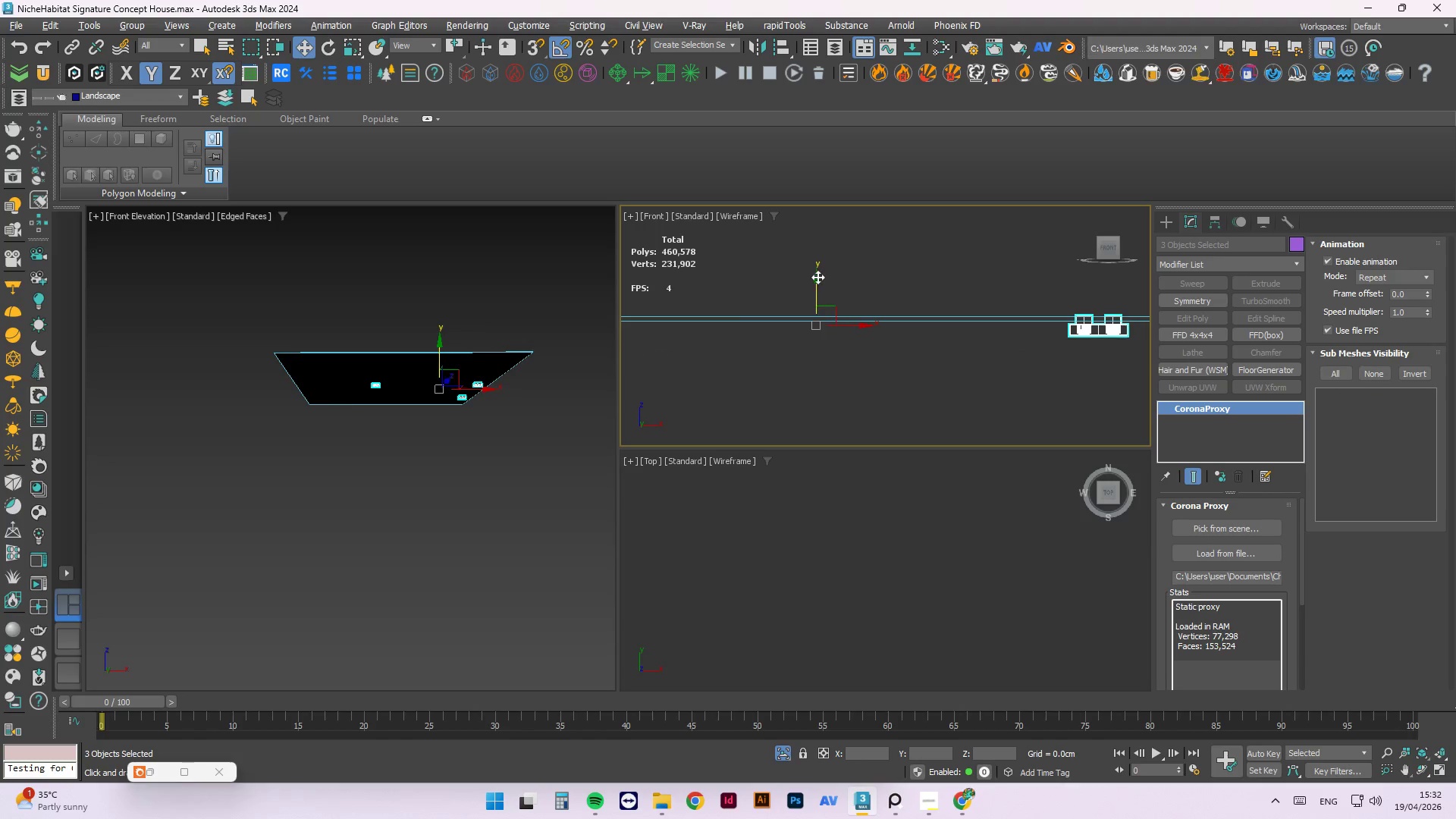 
left_click_drag(start_coordinate=[816, 279], to_coordinate=[808, 277])
 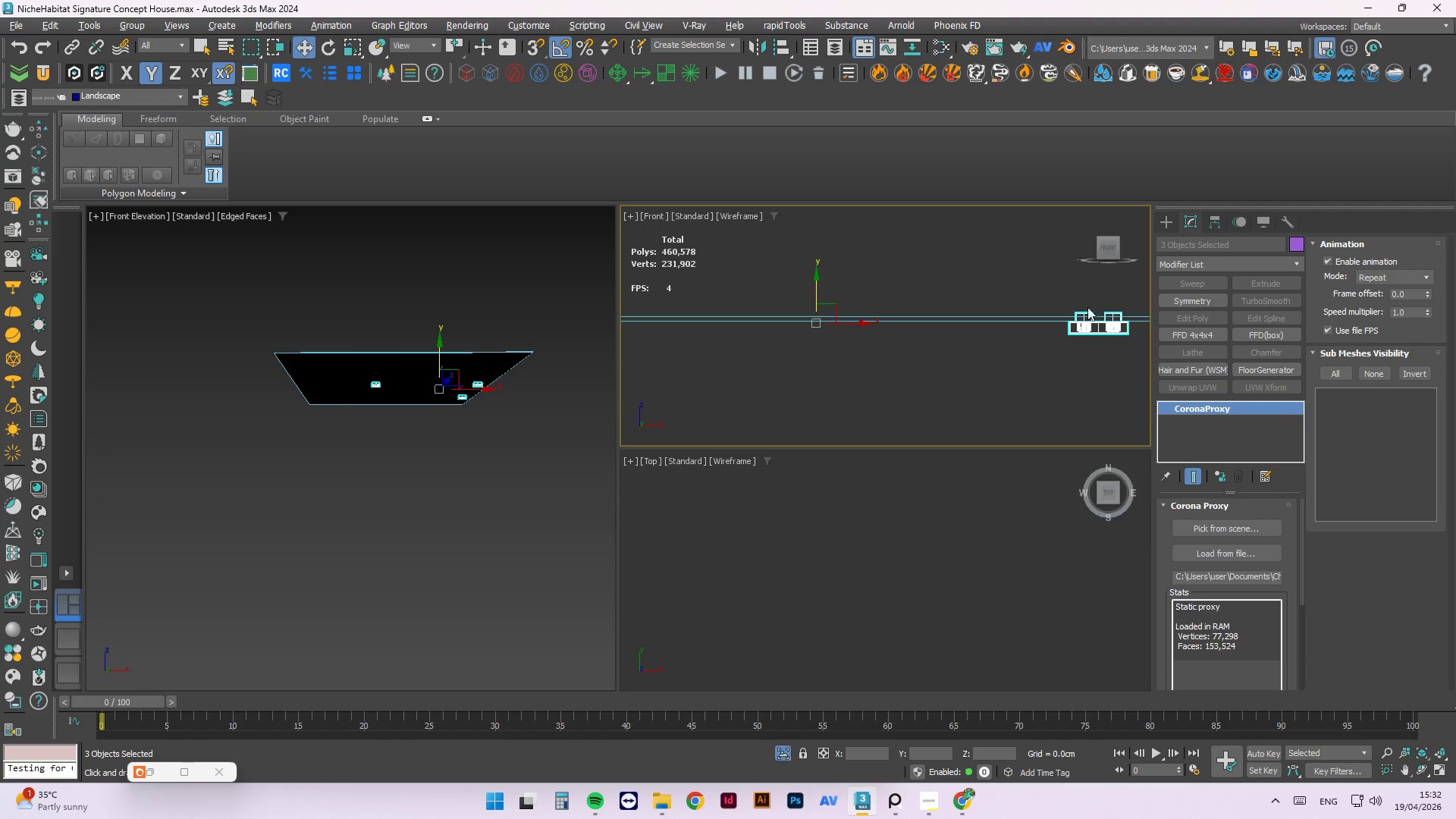 
scroll: coordinate [1033, 314], scroll_direction: up, amount: 5.0
 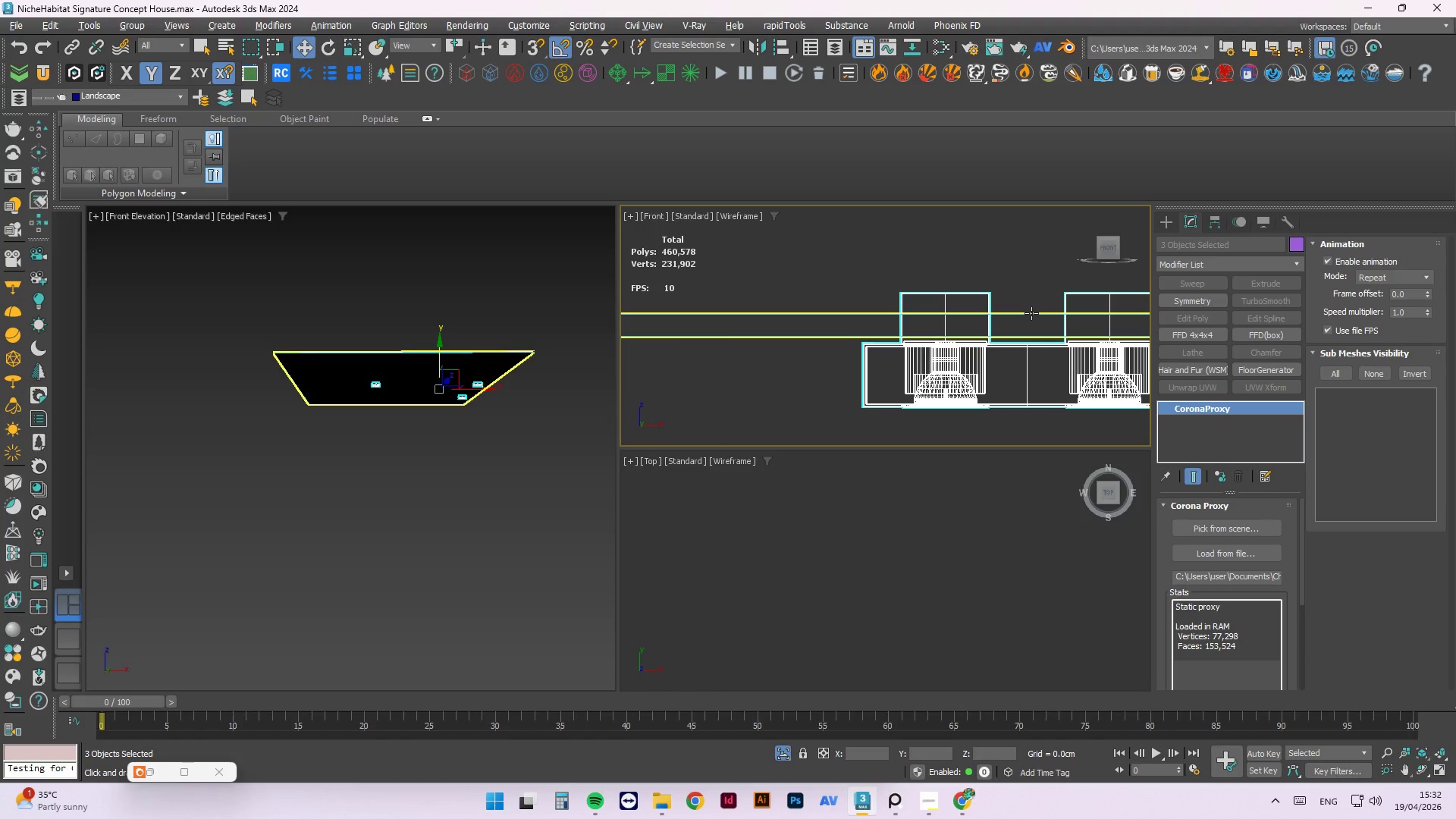 
scroll: coordinate [1030, 313], scroll_direction: down, amount: 5.0
 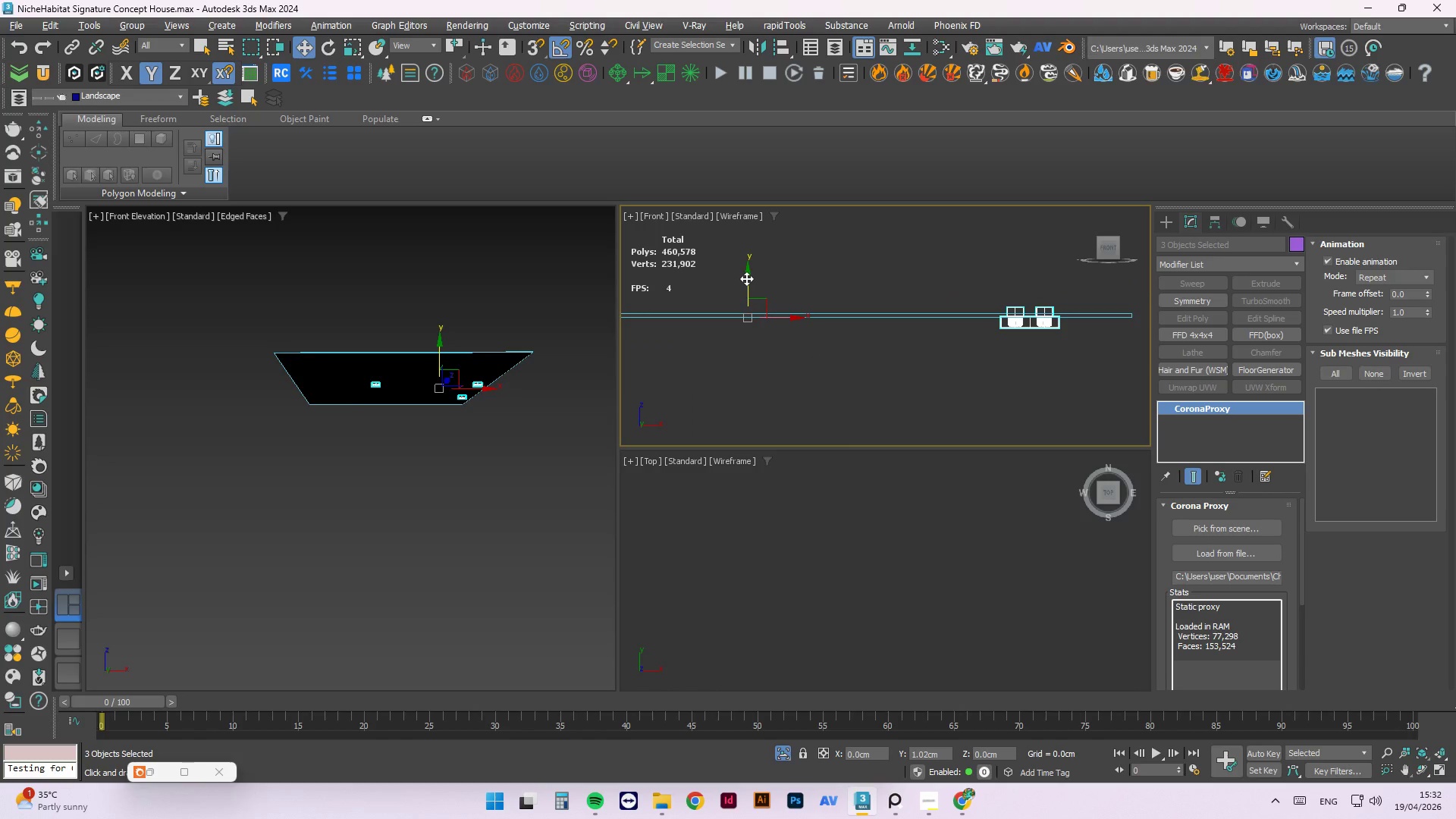 
wait(5.26)
 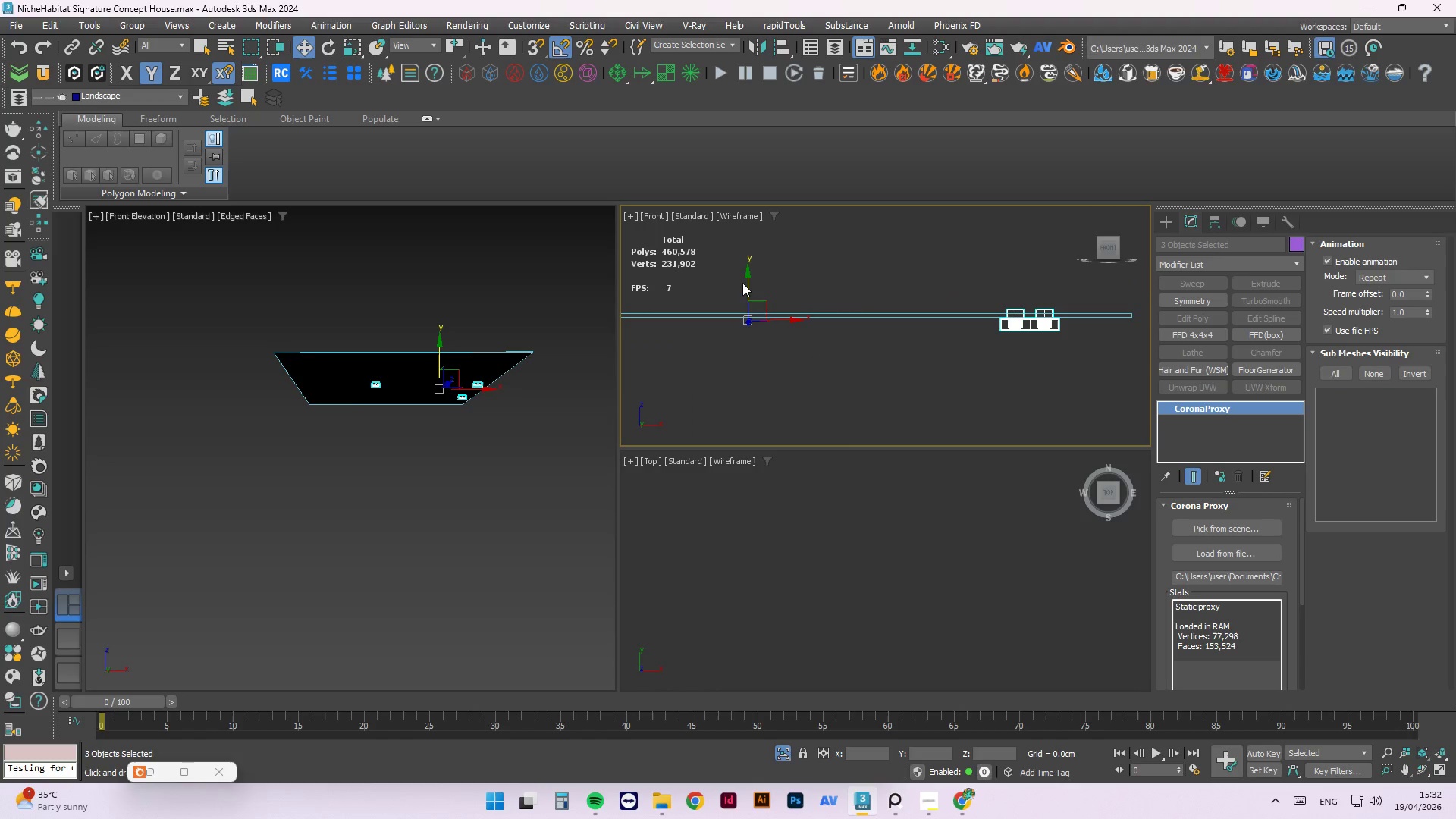 
scroll: coordinate [988, 306], scroll_direction: down, amount: 7.0
 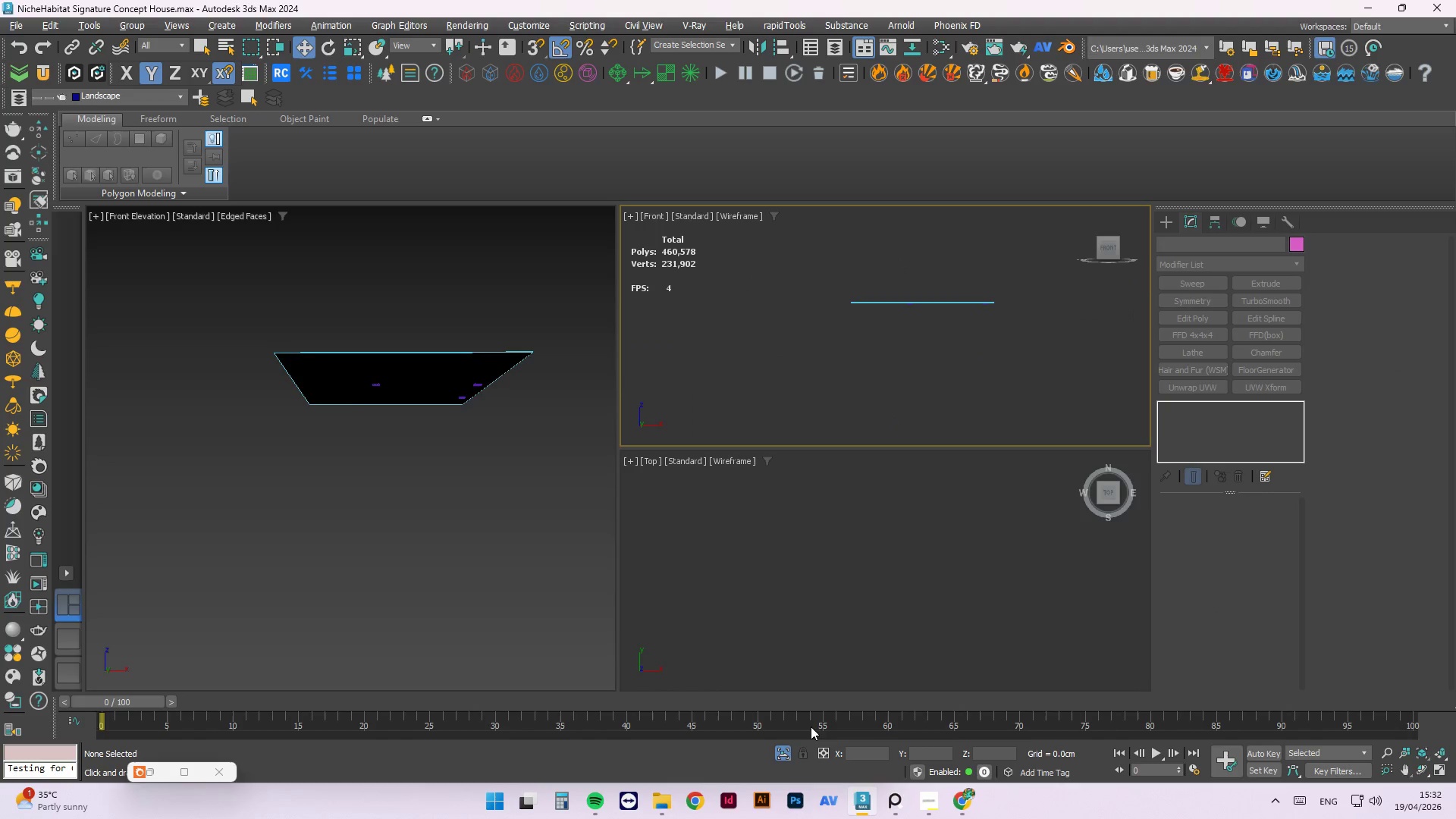 
left_click([781, 744])
 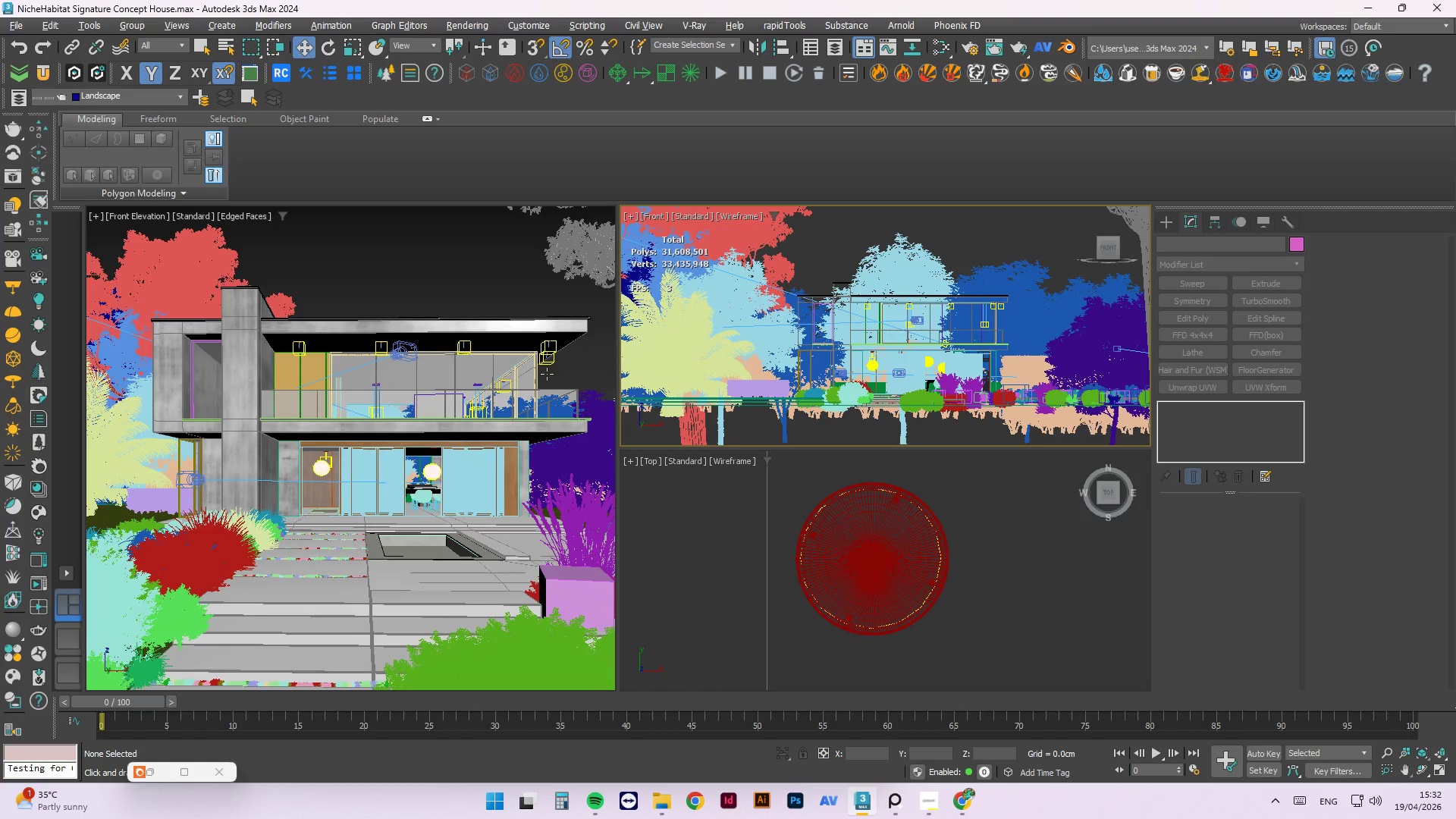 
left_click([955, 233])
 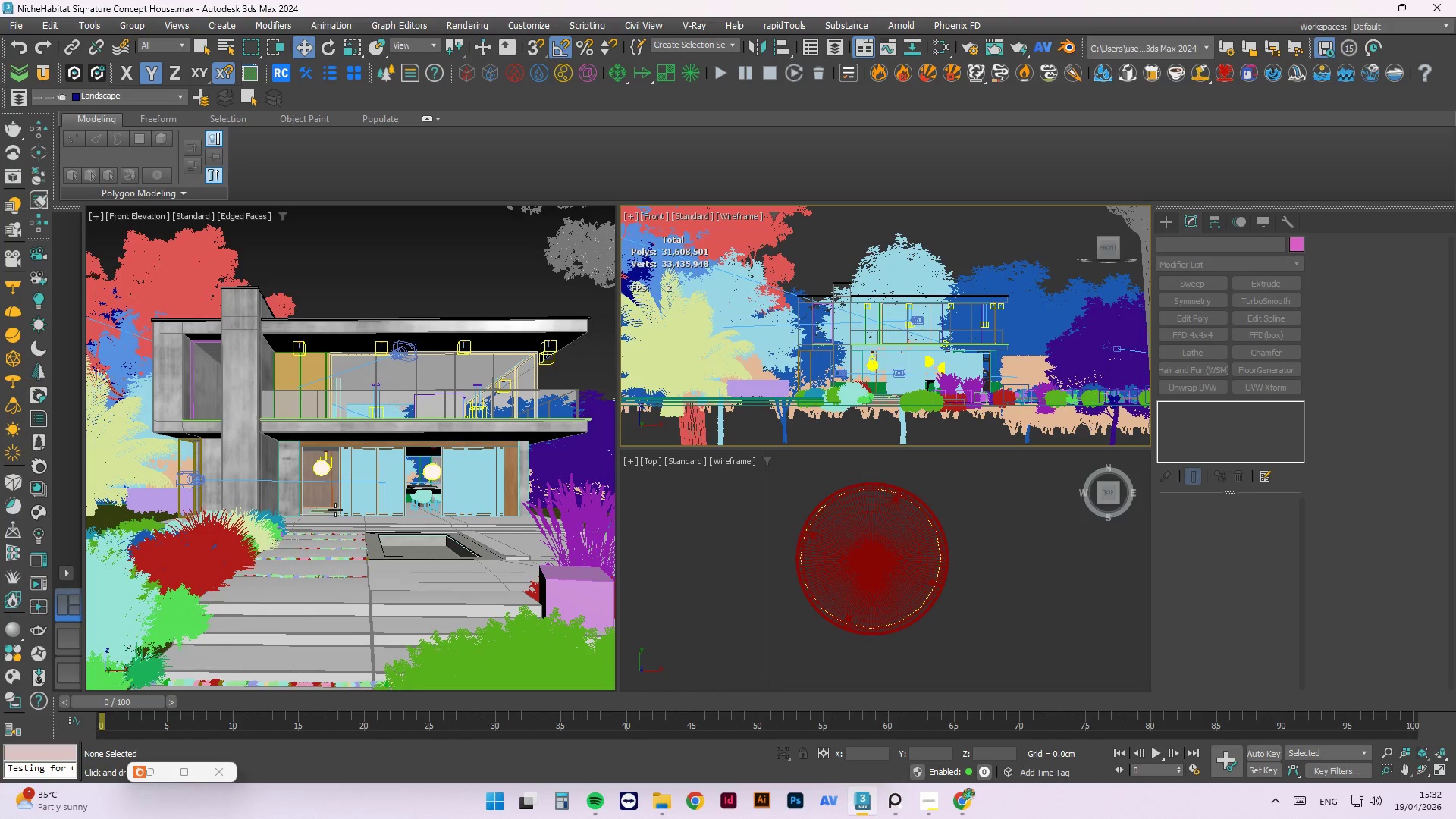 
wait(9.22)
 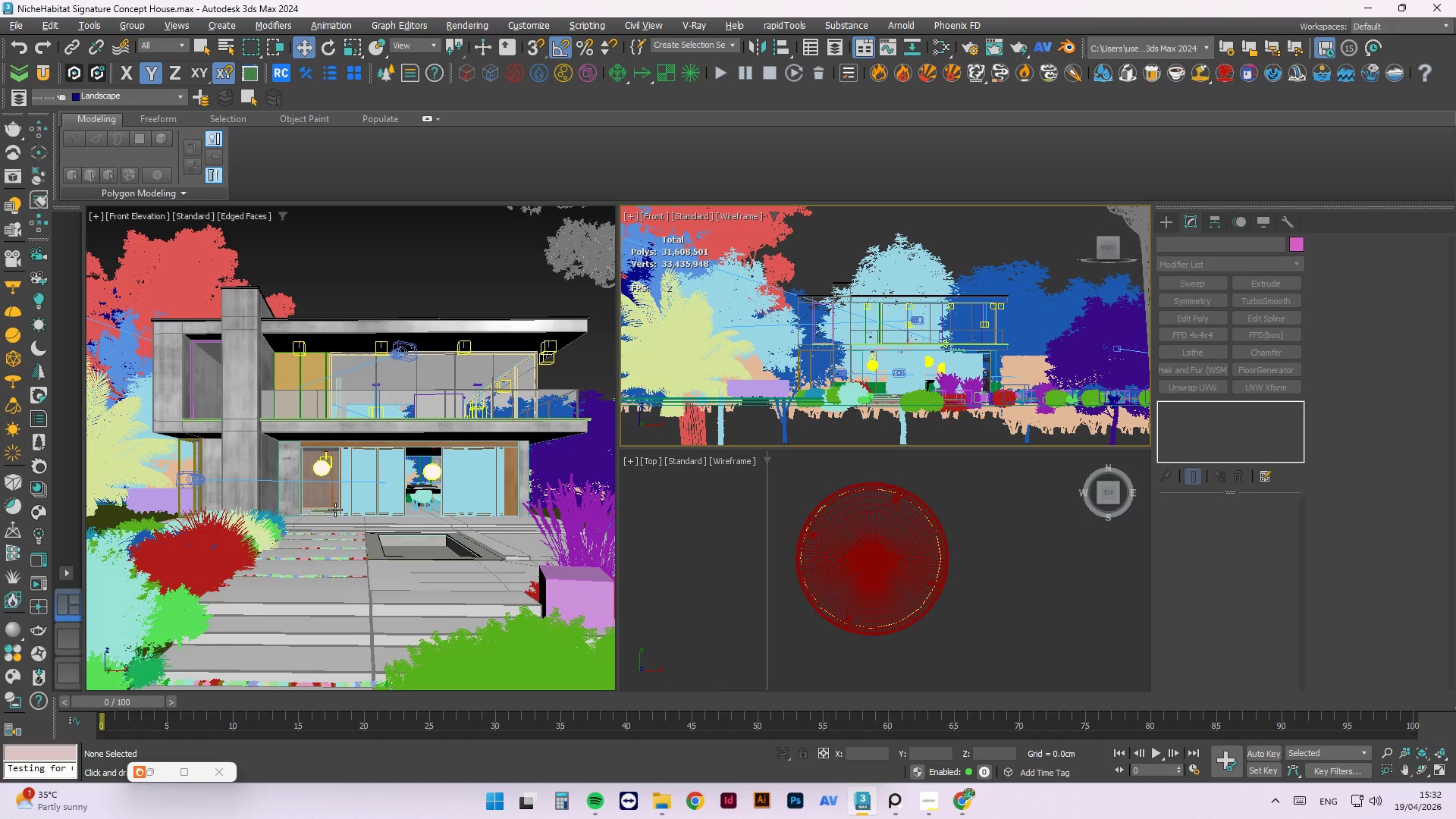 
left_click([155, 777])
 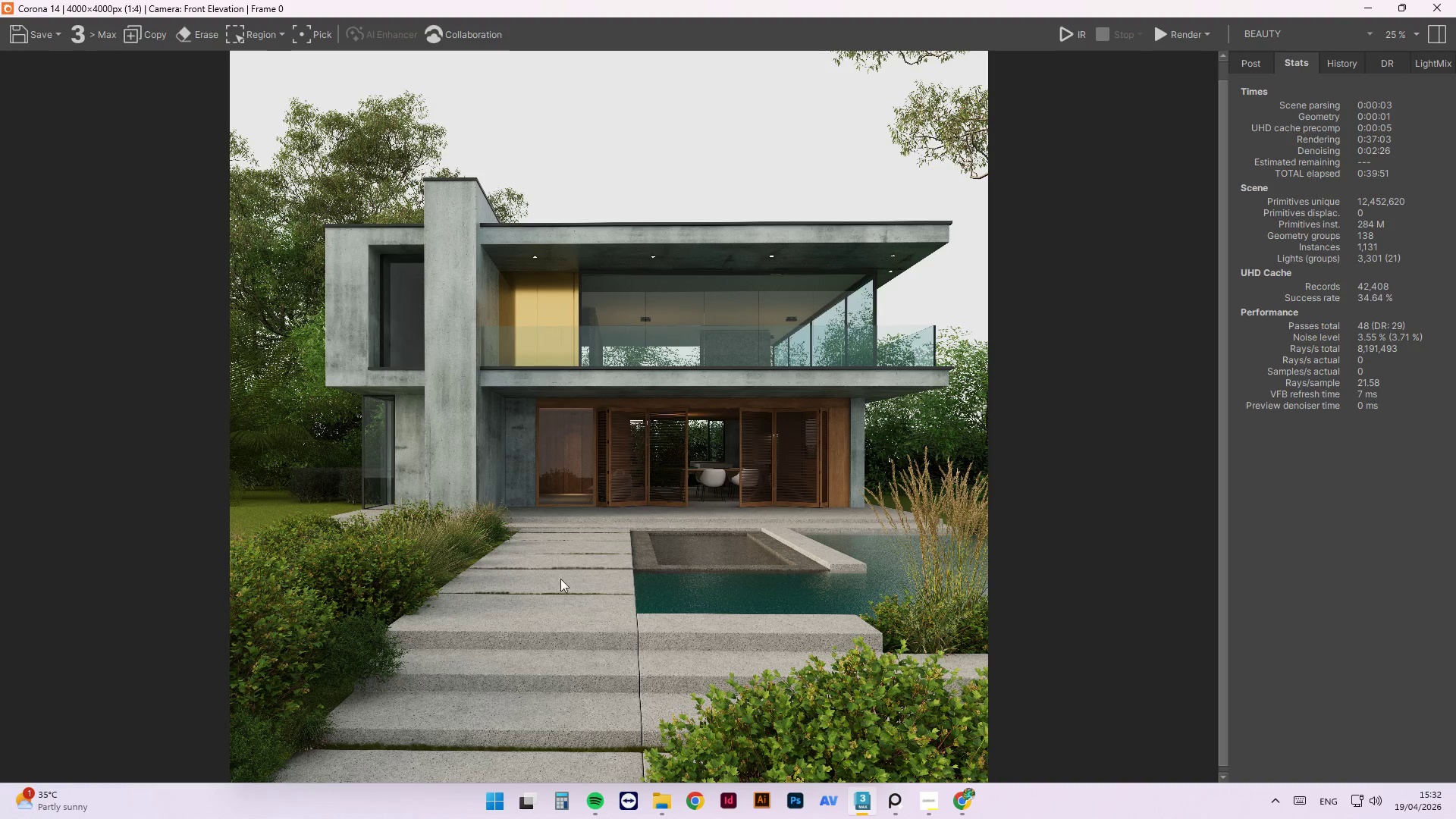 
scroll: coordinate [646, 582], scroll_direction: up, amount: 3.0
 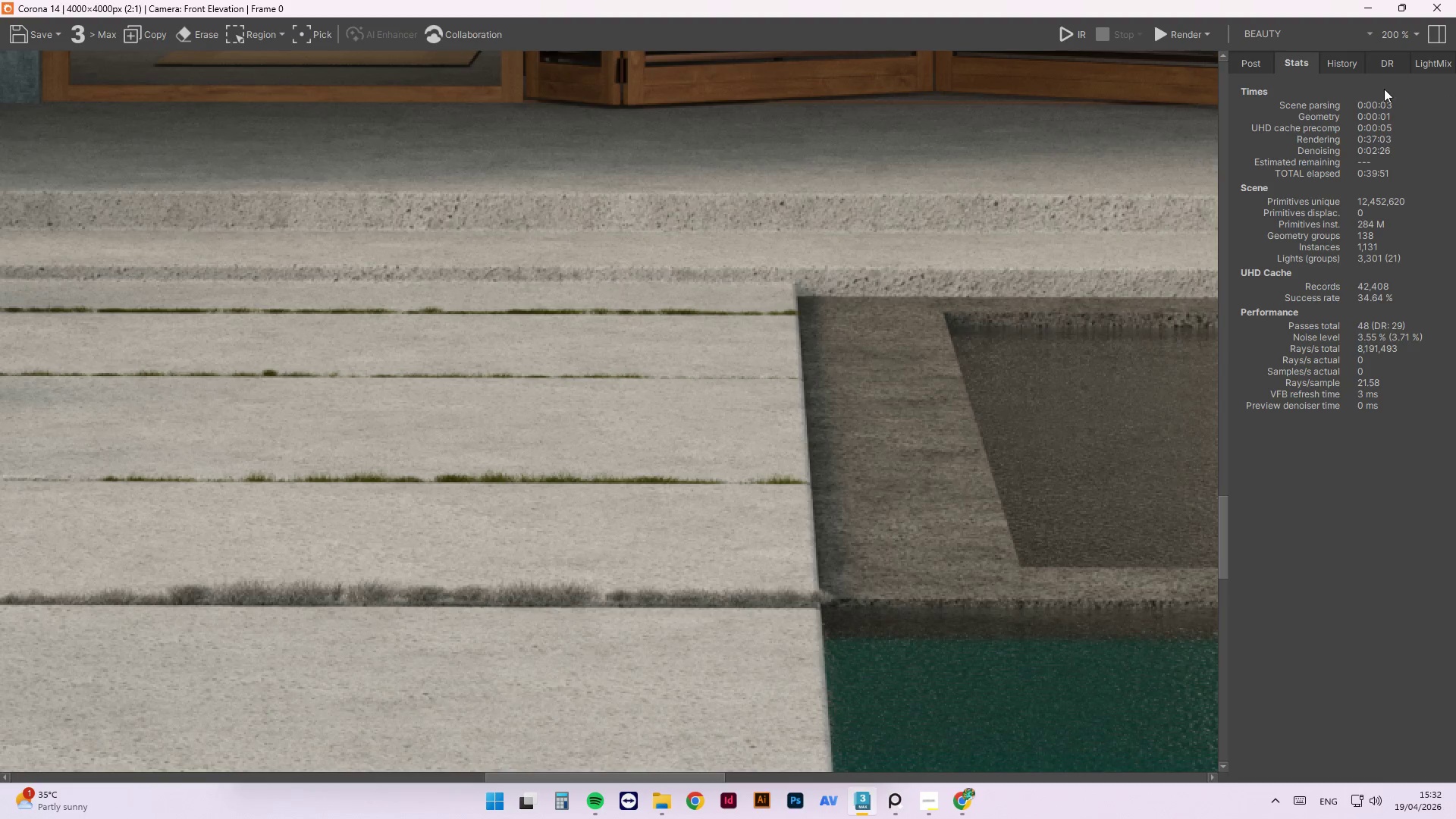 
left_click([1370, 10])
 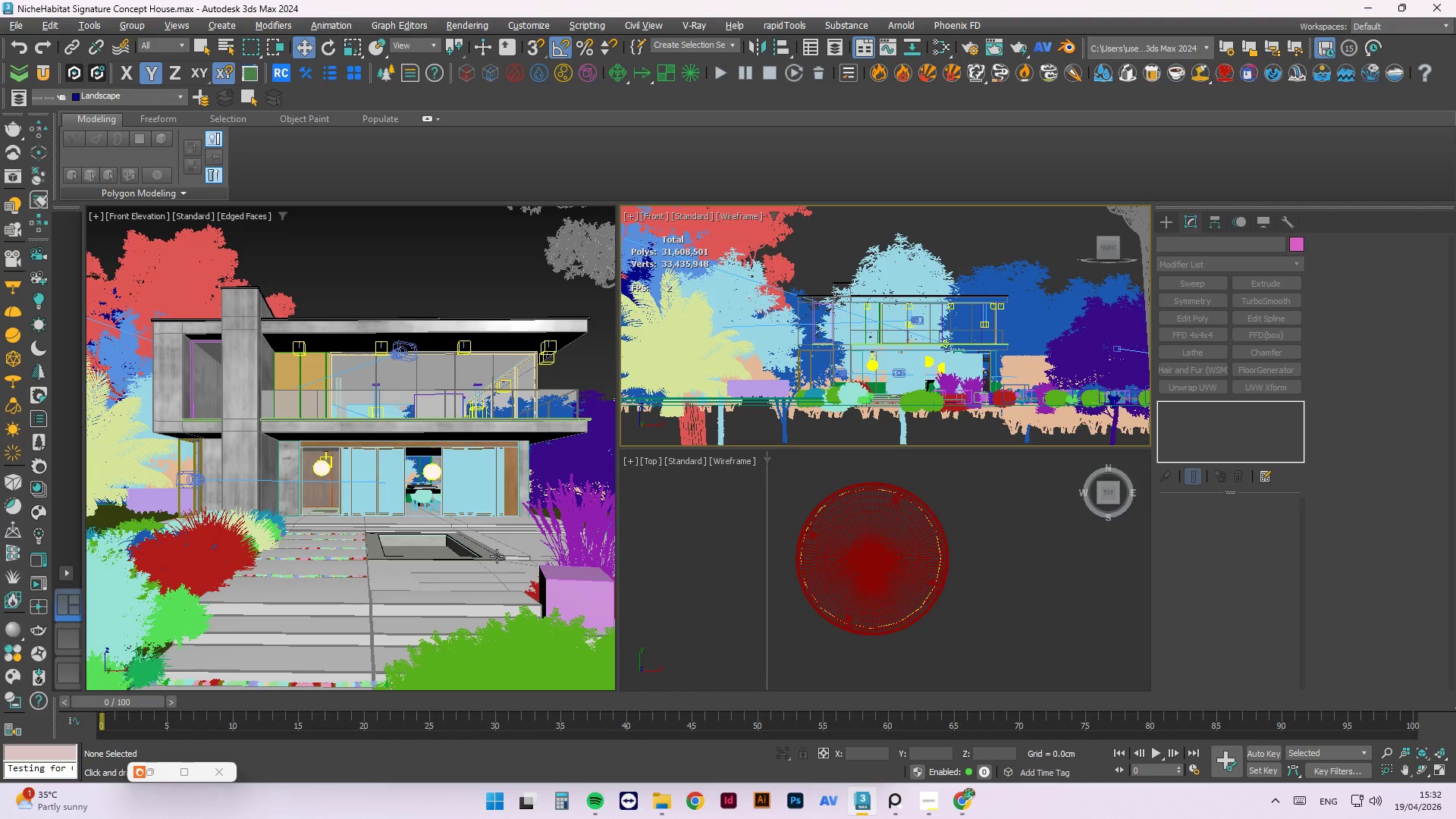 
left_click([491, 552])
 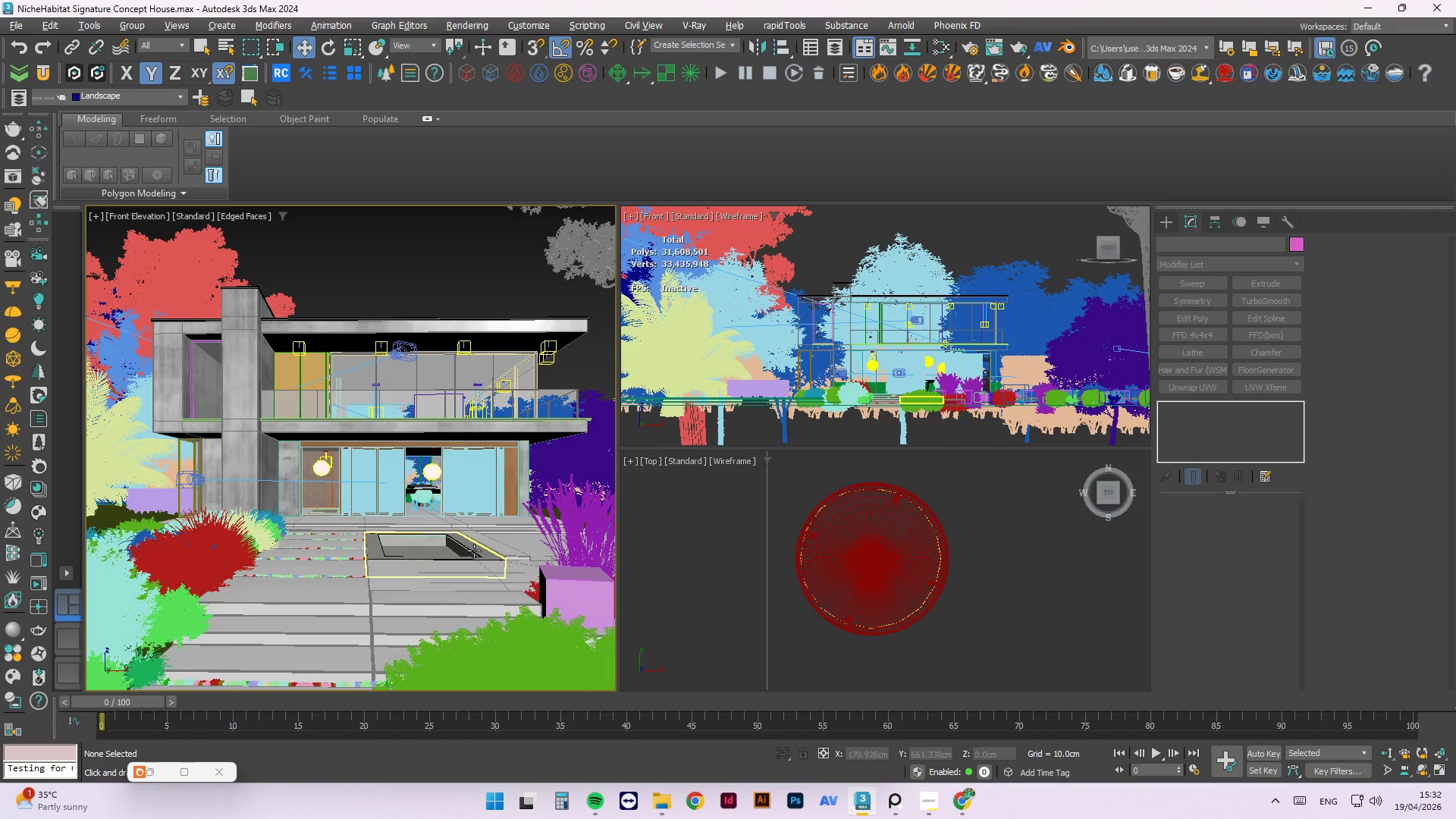 
left_click([473, 550])
 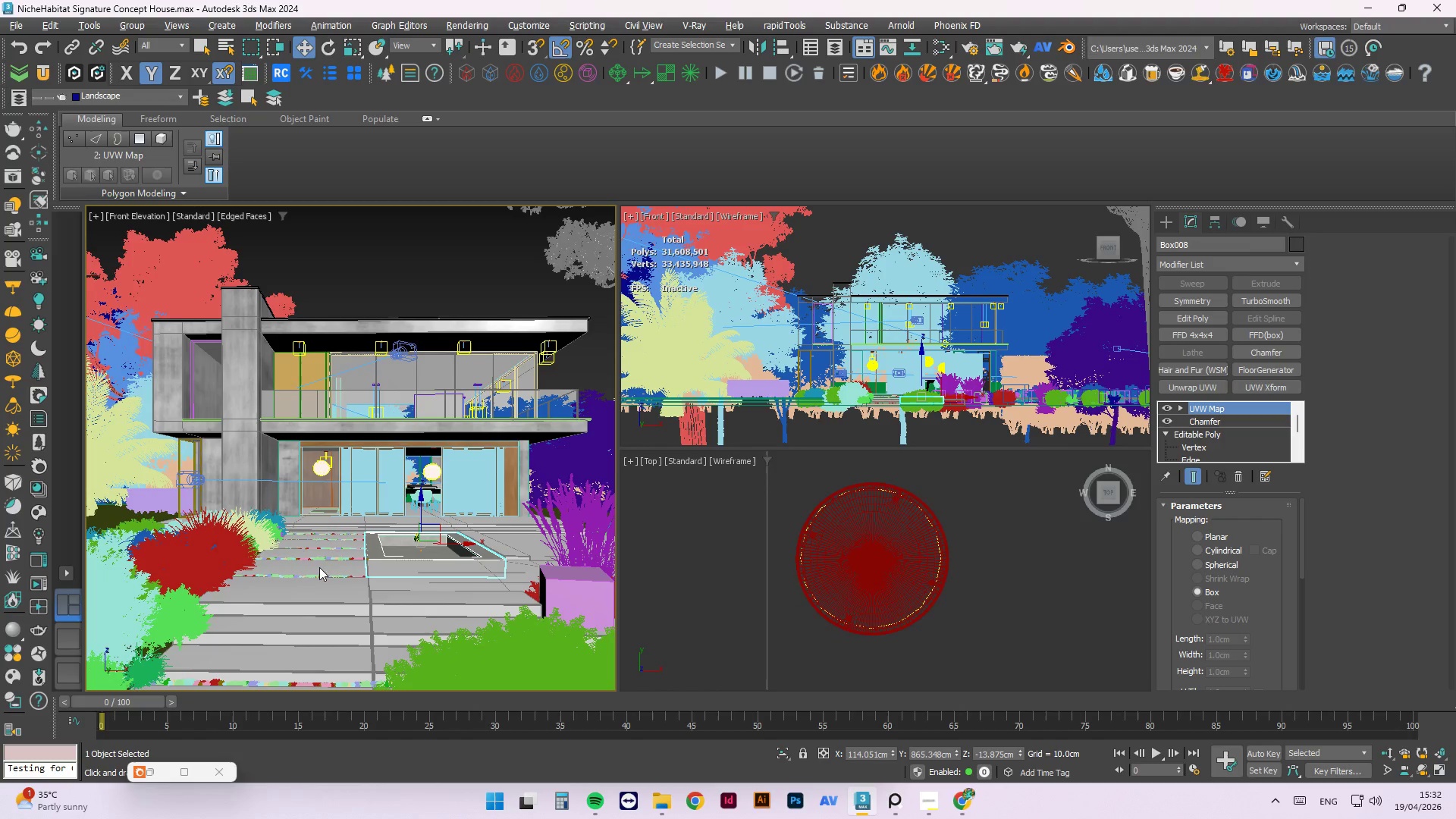 
left_click([331, 557])
 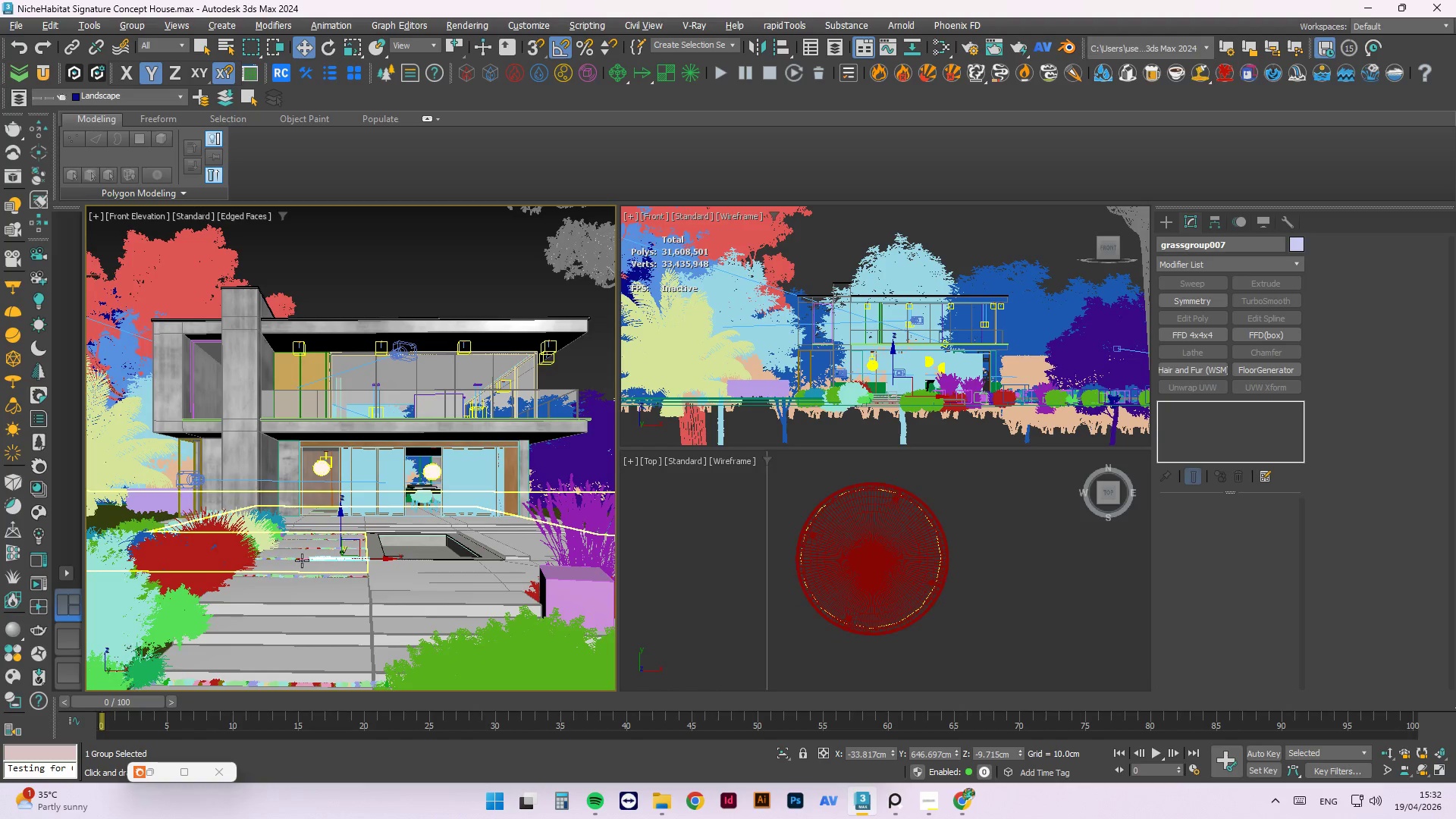 
hold_key(key=ControlLeft, duration=0.53)
 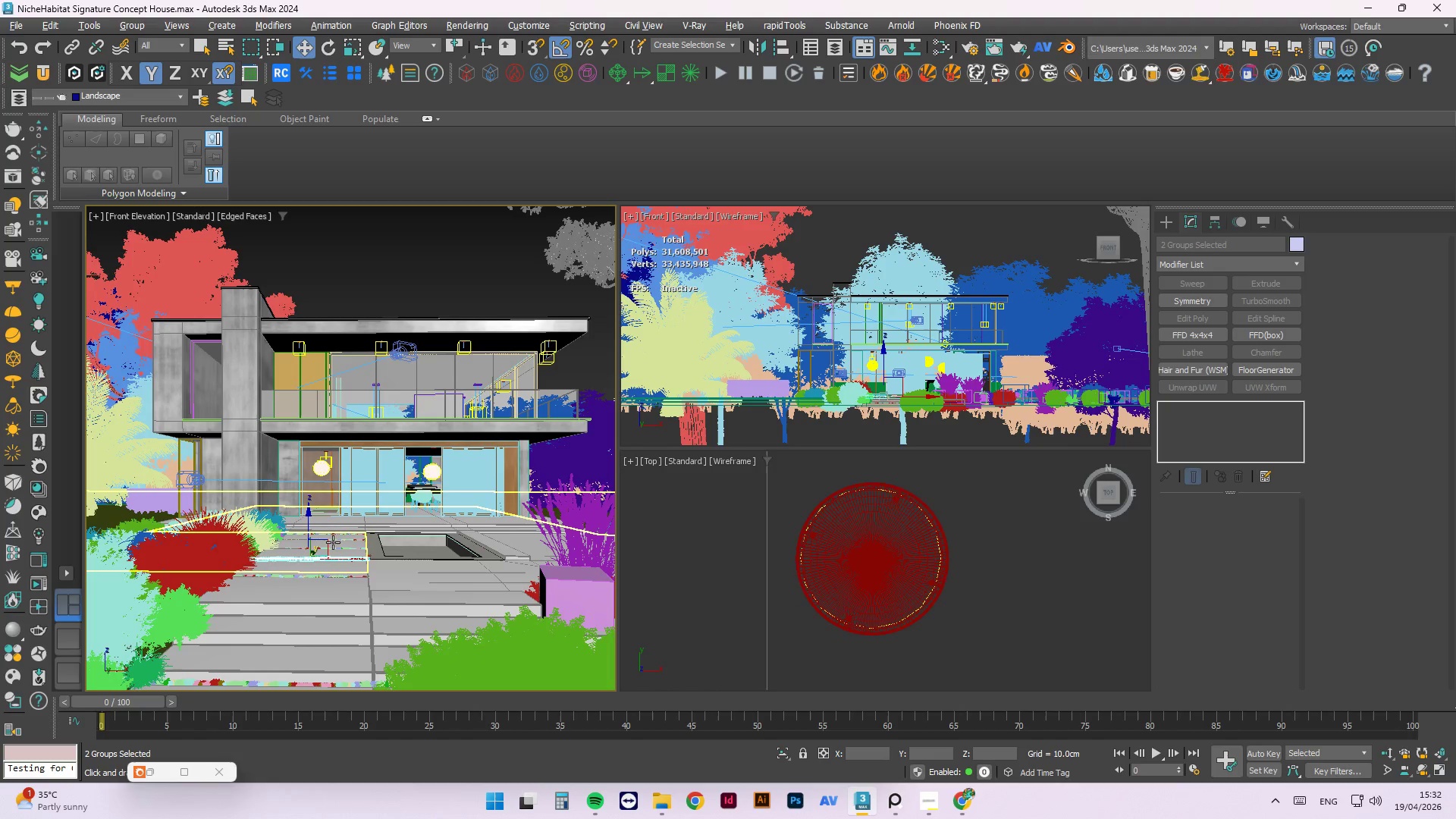 
key(Delete)
 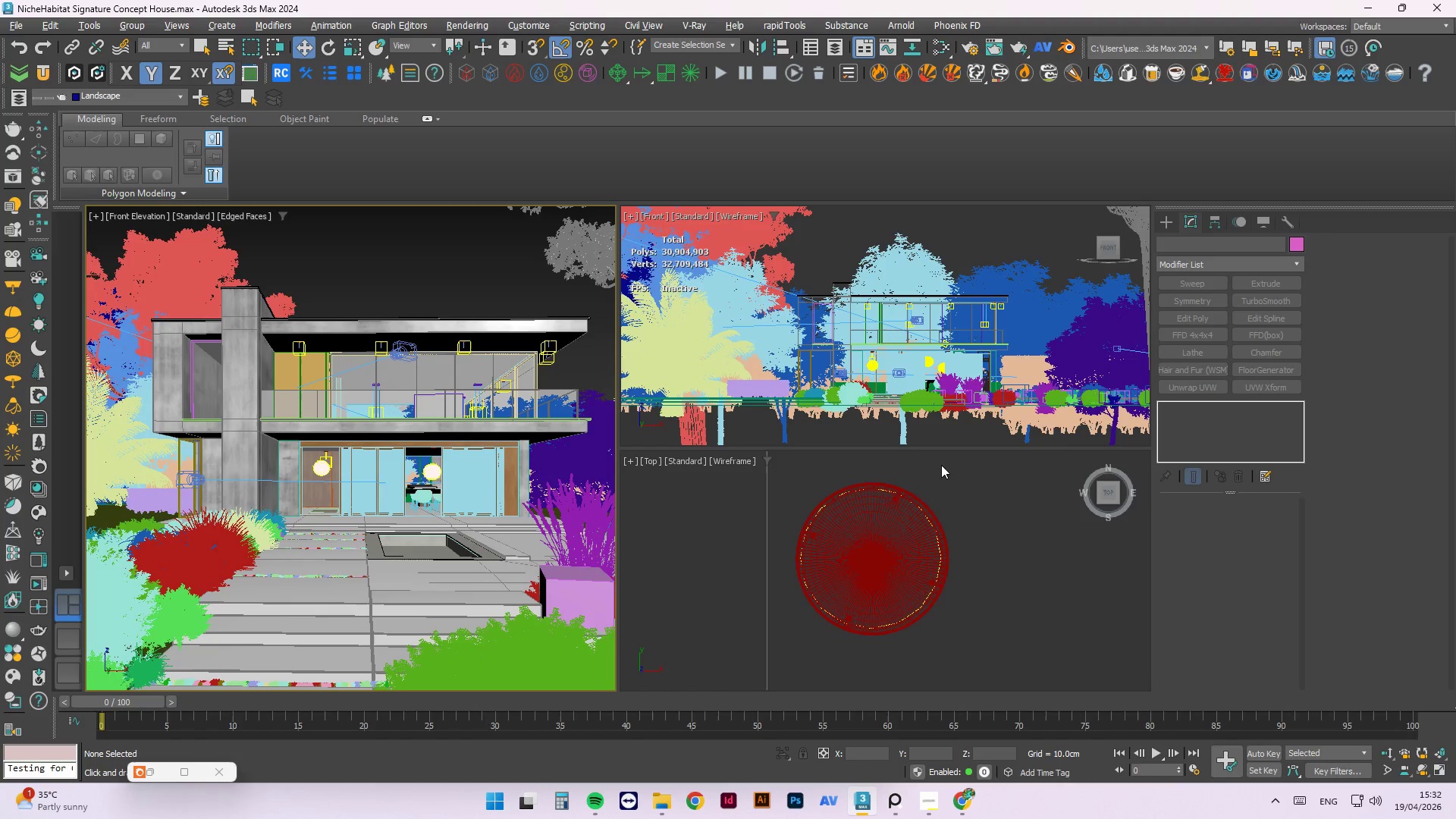 
key(T)
 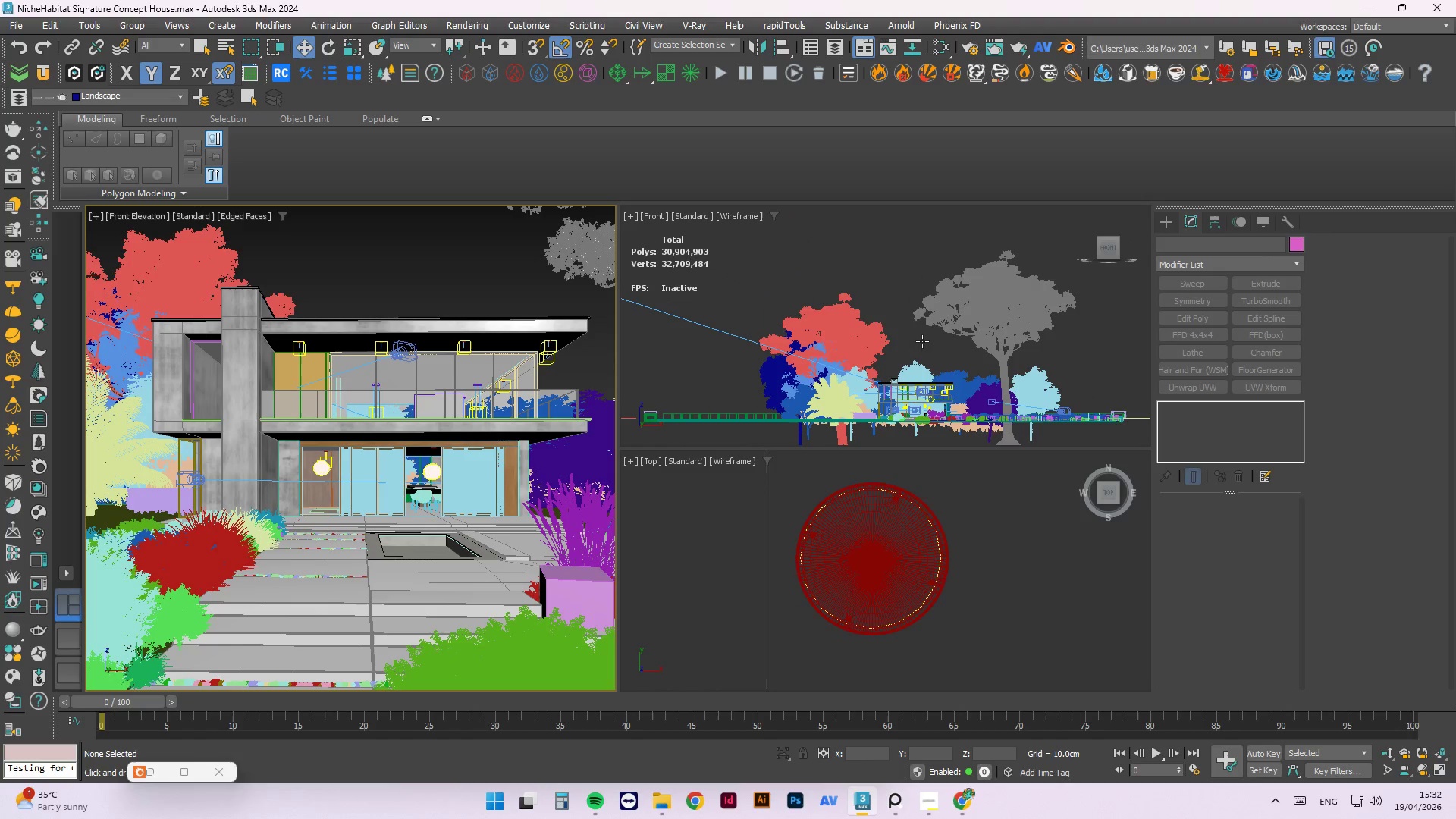 
scroll: coordinate [919, 318], scroll_direction: down, amount: 7.0
 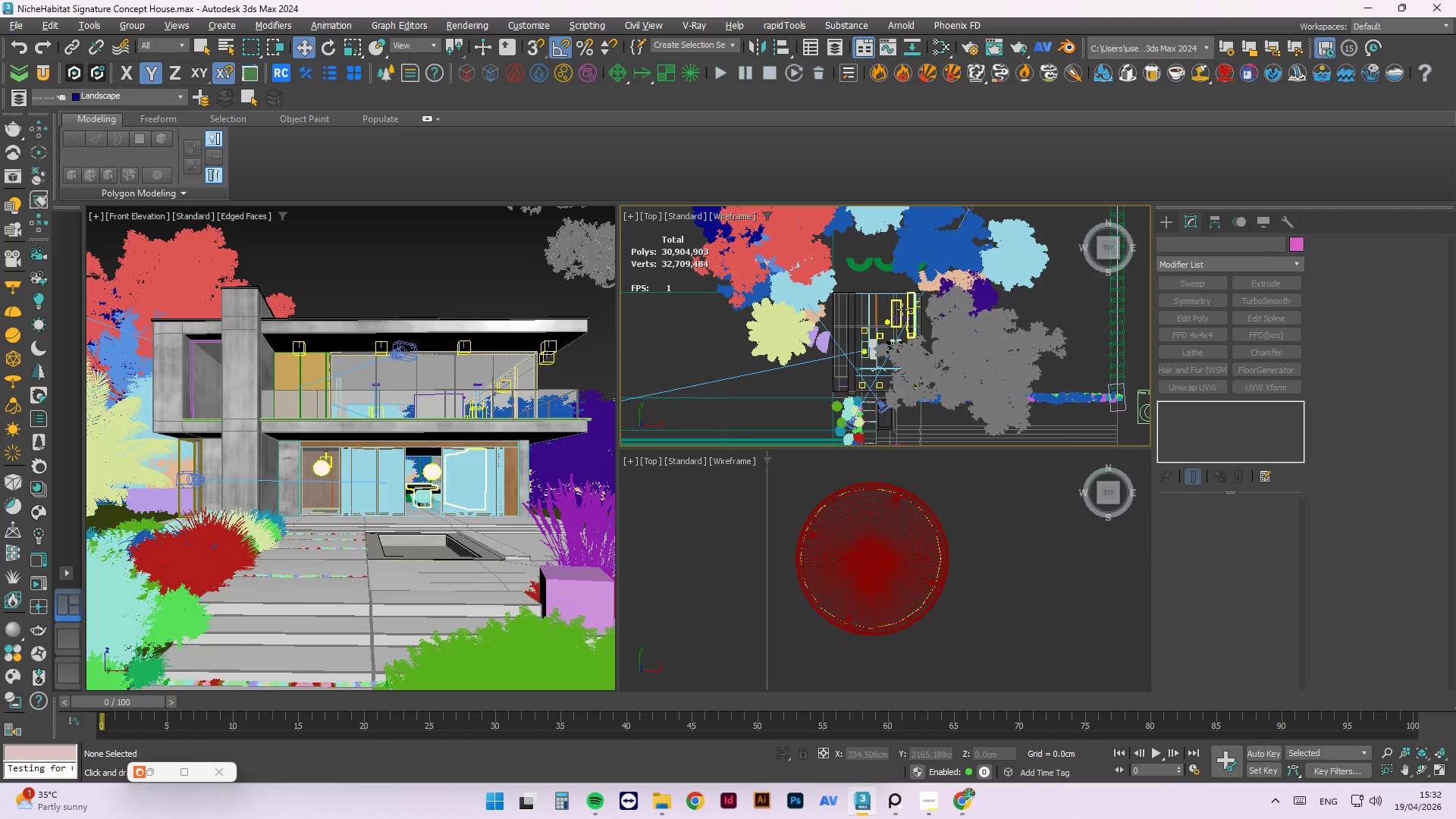 
scroll: coordinate [880, 370], scroll_direction: up, amount: 14.0
 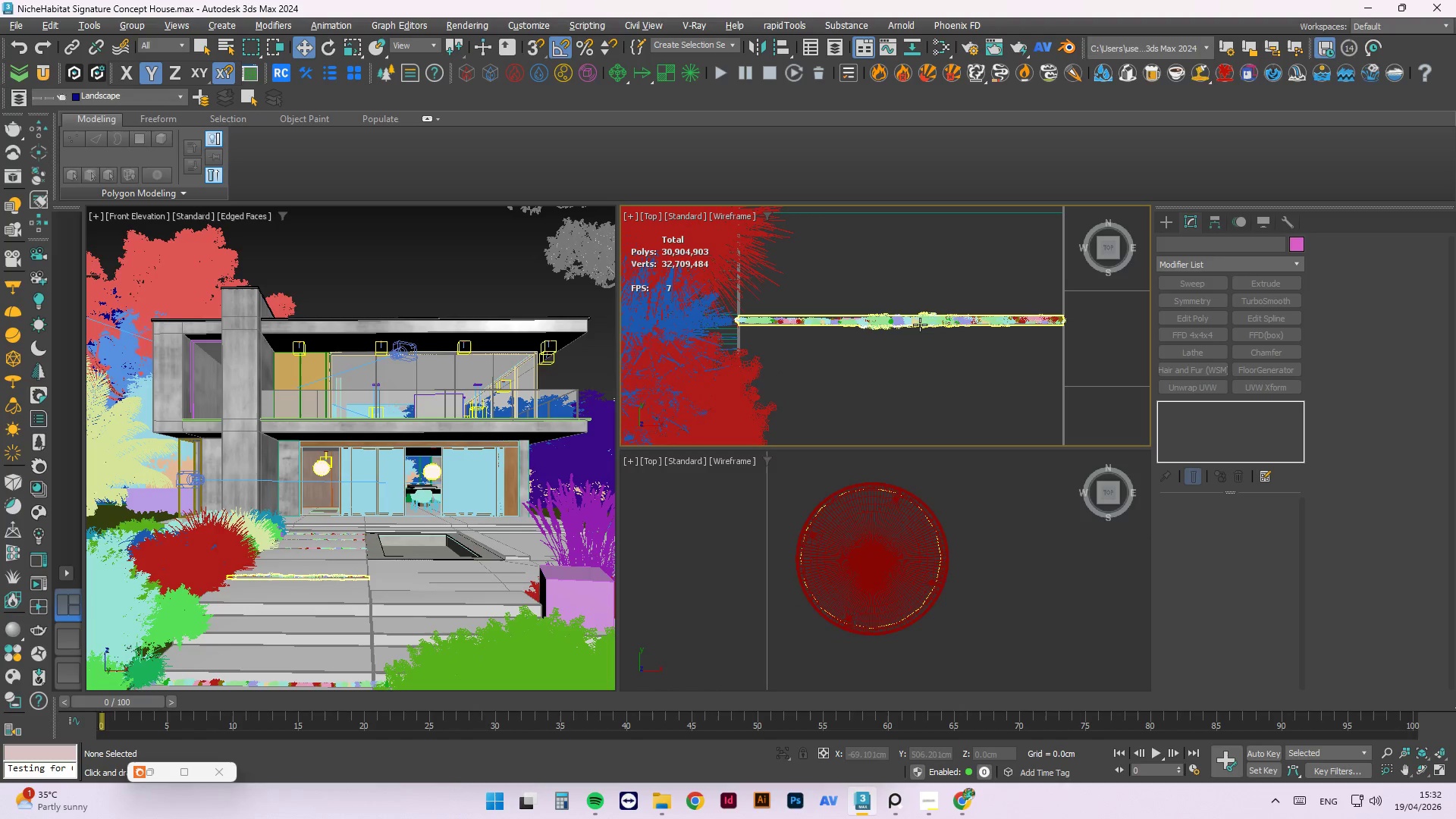 
left_click([921, 322])
 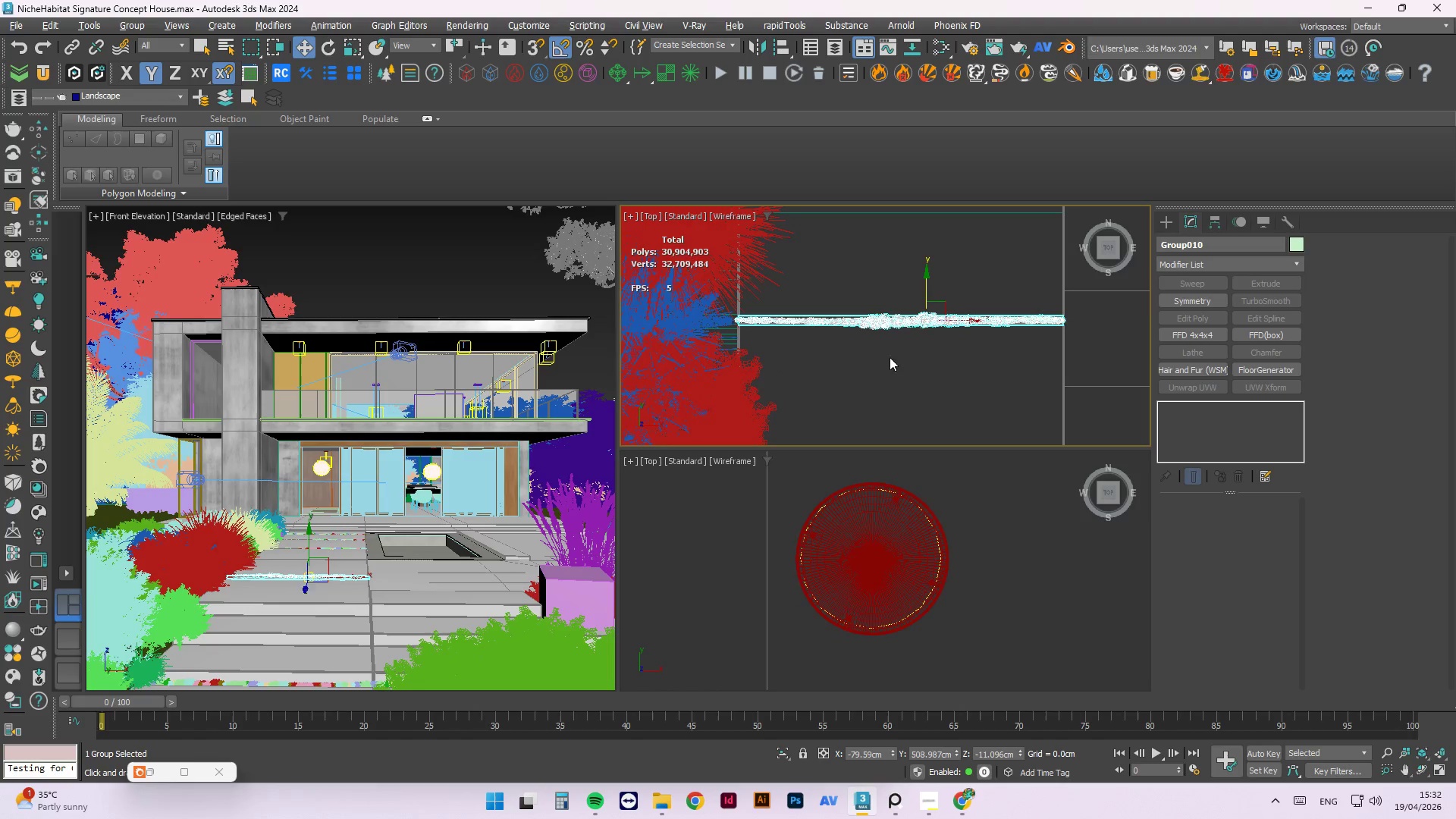 
scroll: coordinate [891, 354], scroll_direction: down, amount: 5.0
 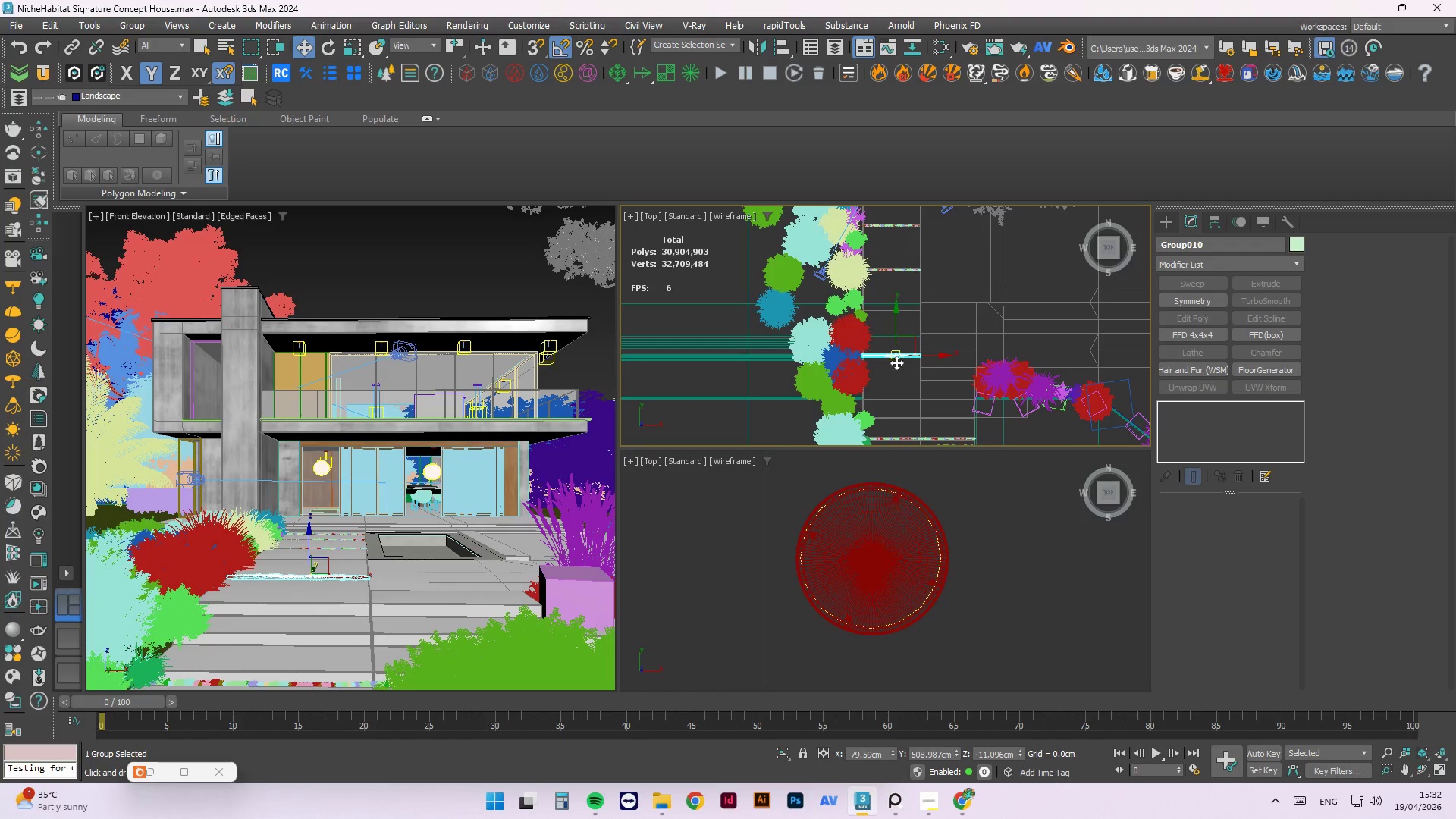 
scroll: coordinate [899, 359], scroll_direction: up, amount: 1.0
 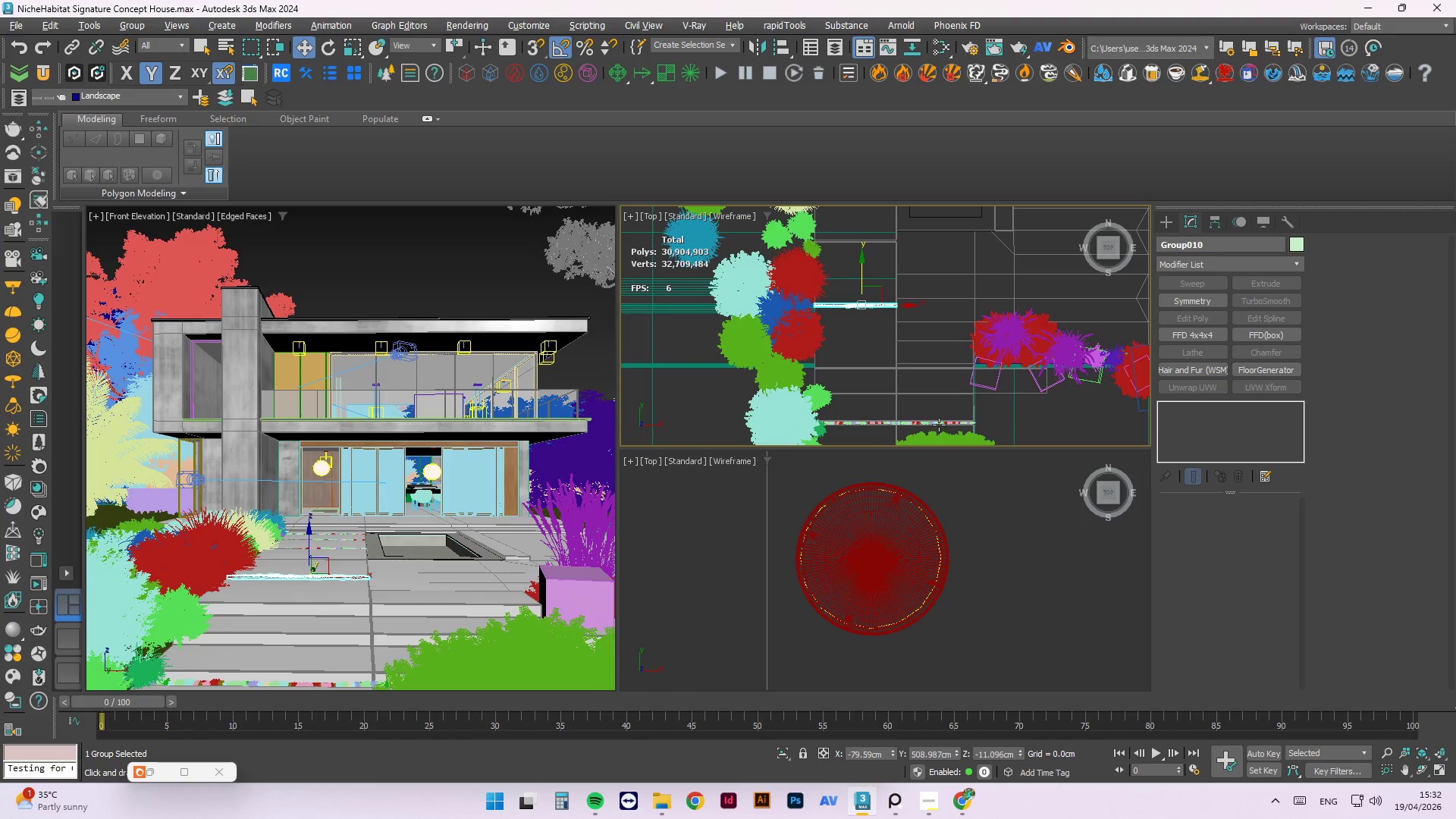 
left_click([940, 423])
 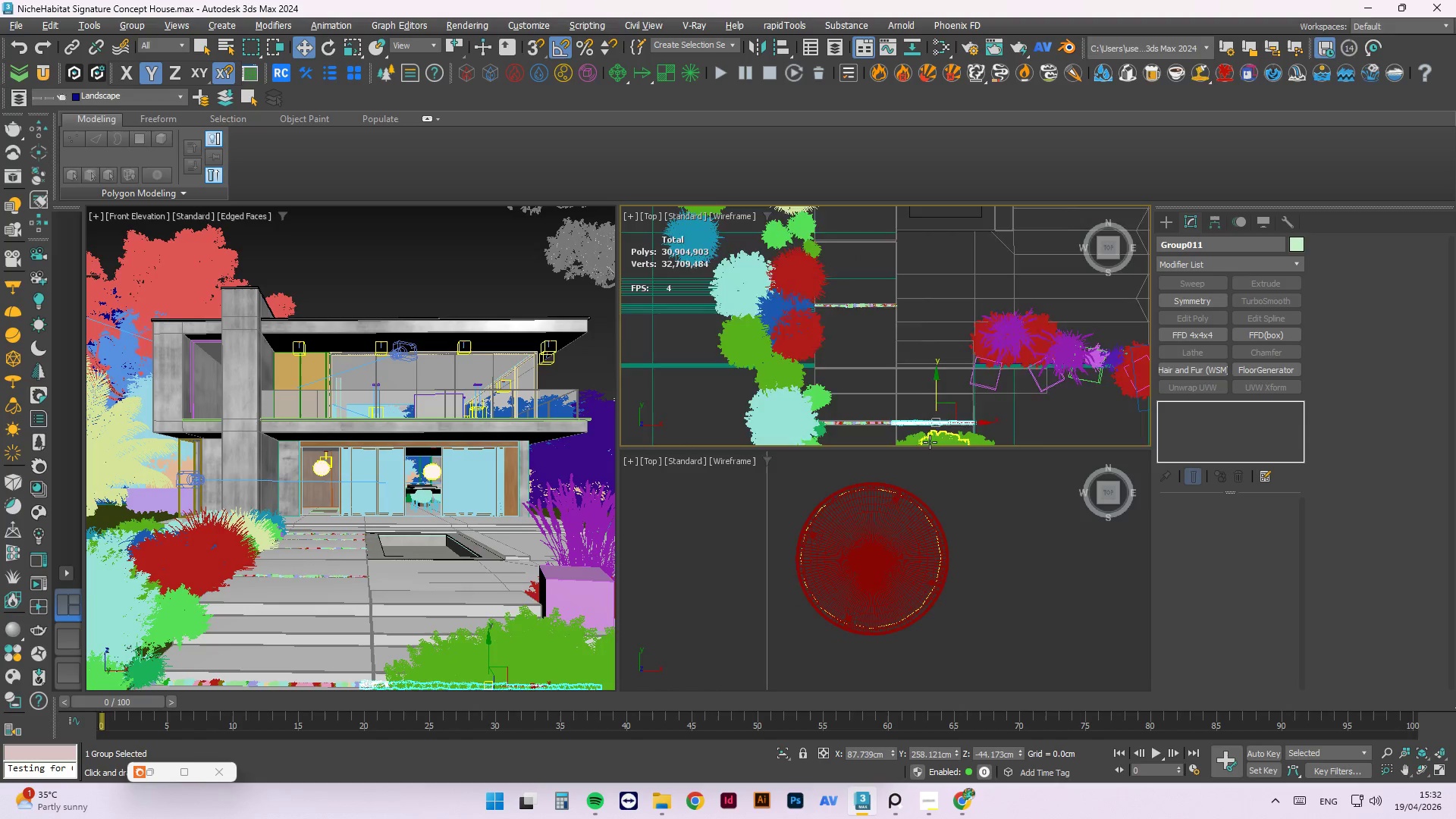 
scroll: coordinate [930, 442], scroll_direction: down, amount: 2.0
 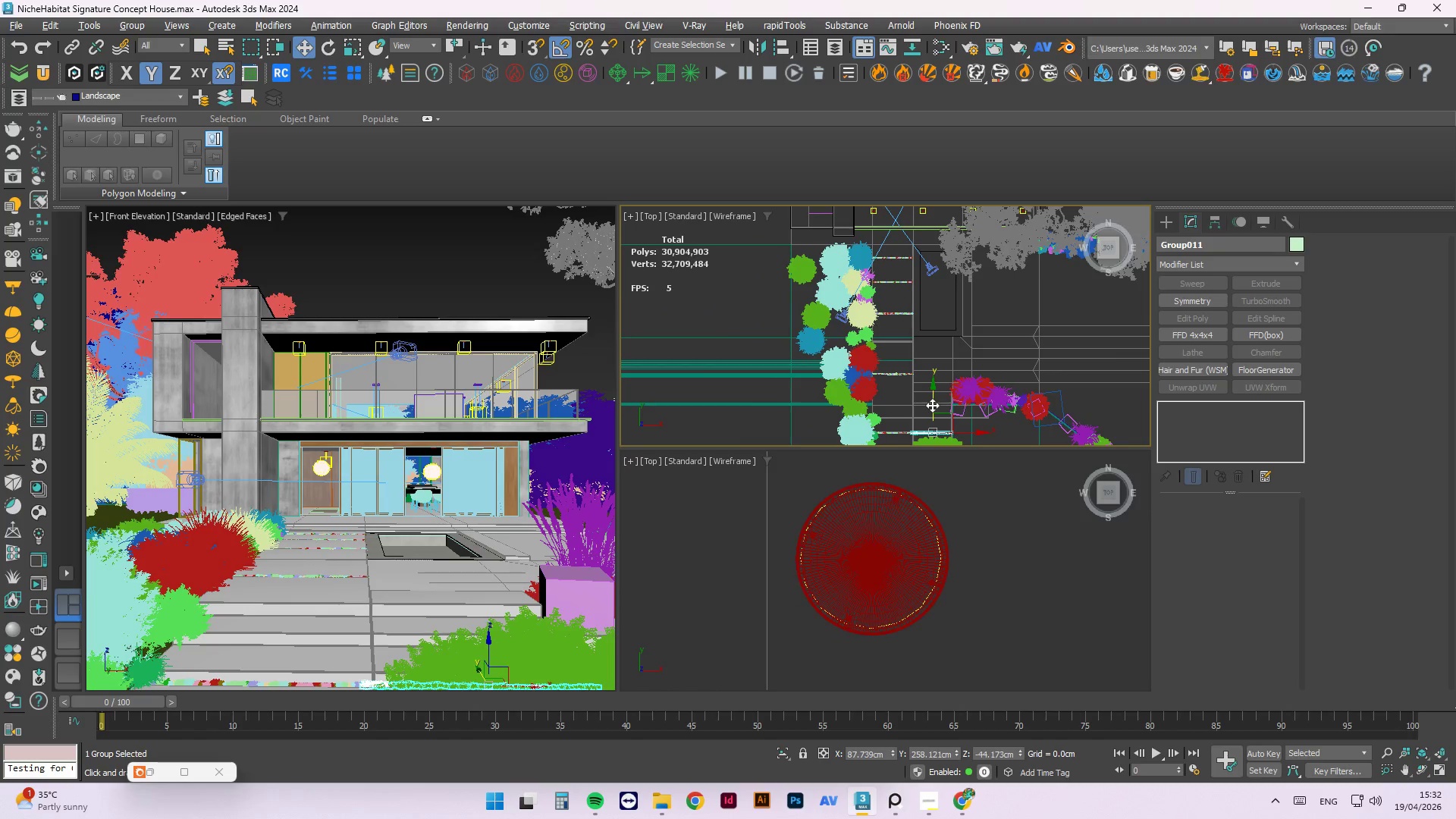 
left_click_drag(start_coordinate=[932, 404], to_coordinate=[918, 311])
 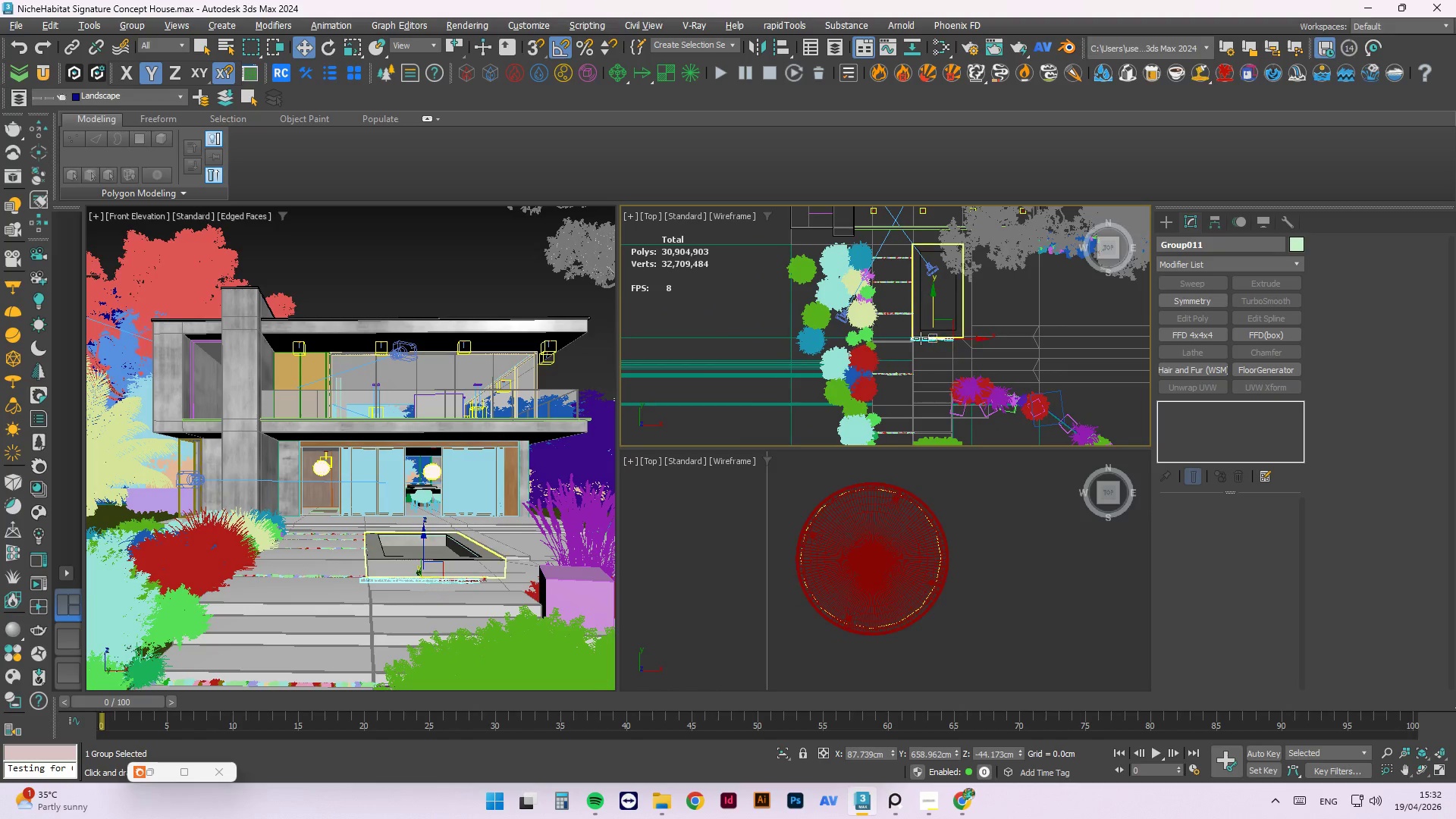 
hold_key(key=ShiftLeft, duration=2.14)
 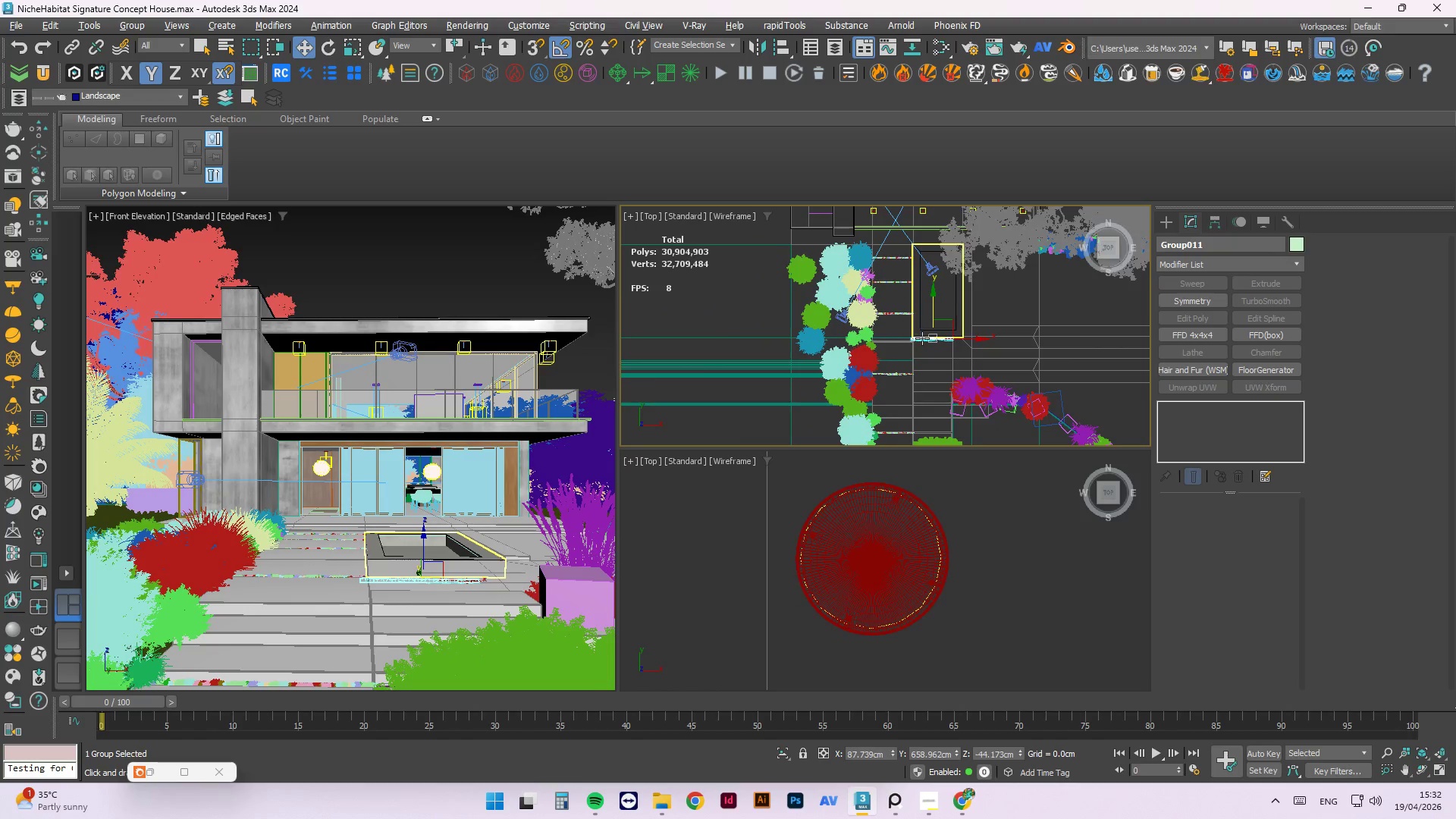 
scroll: coordinate [921, 309], scroll_direction: down, amount: 1.0
 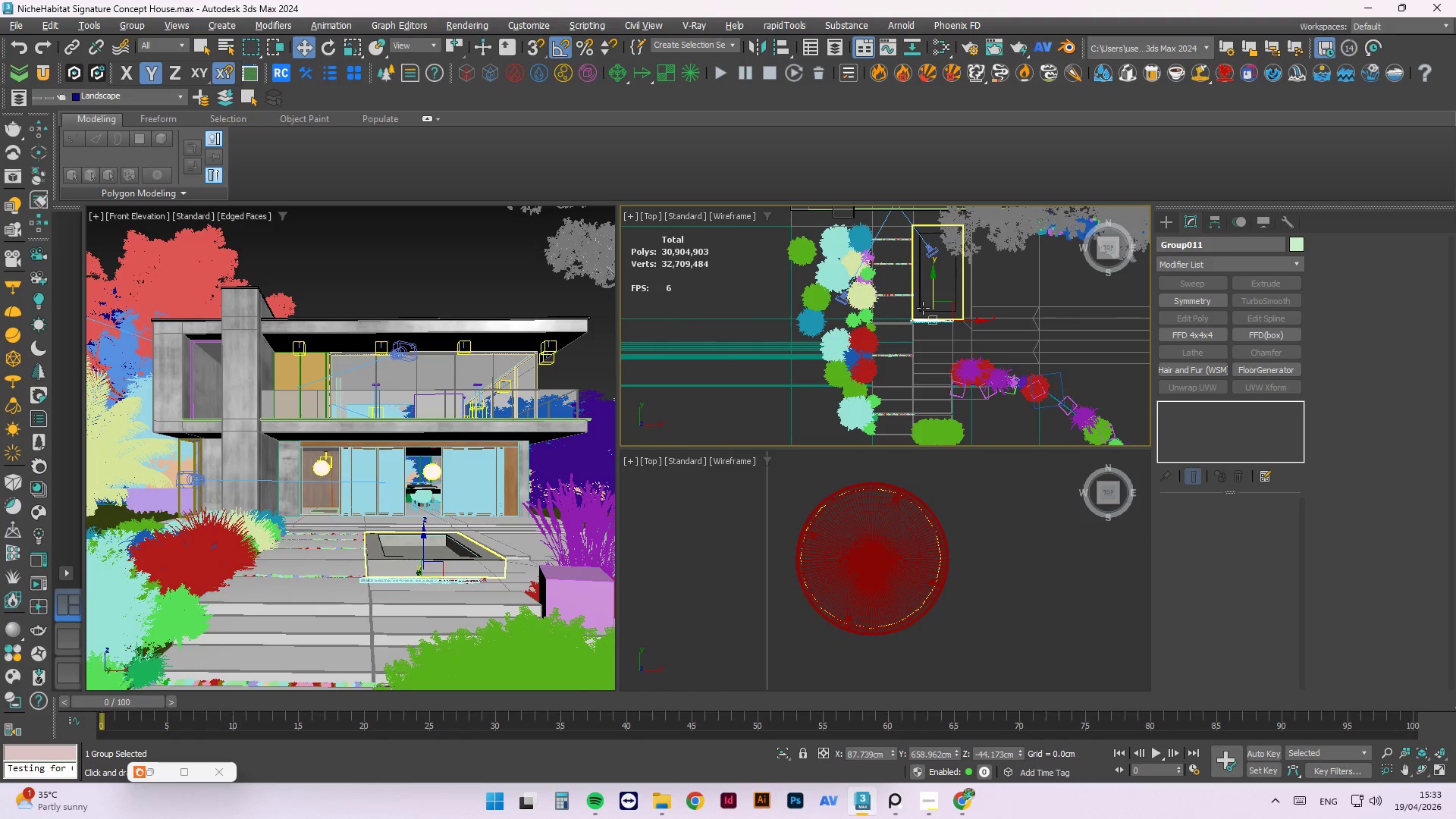 
key(Control+Z)
 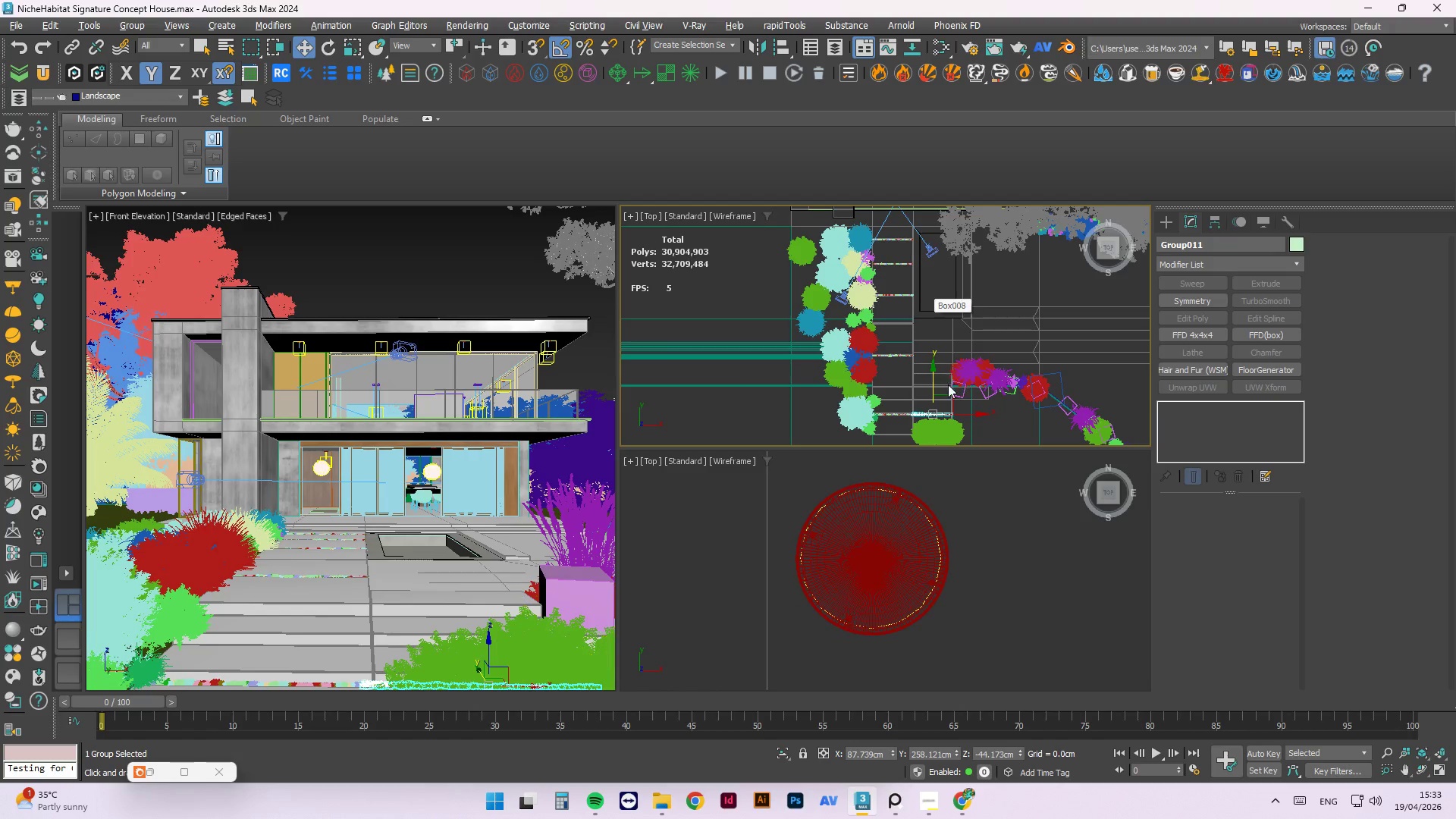 
hold_key(key=ShiftLeft, duration=1.7)
left_click_drag(start_coordinate=[934, 384], to_coordinate=[925, 291])
 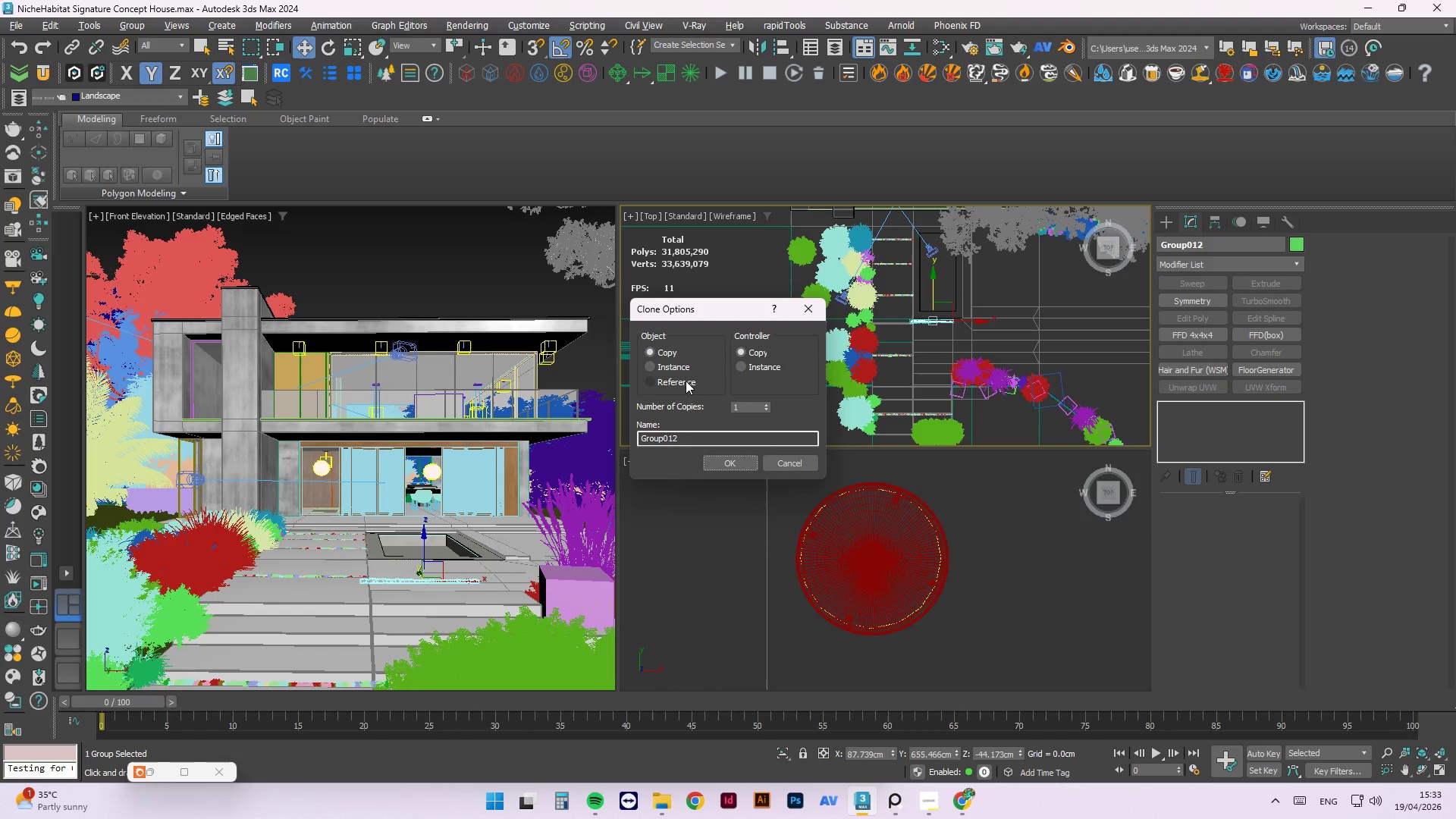 
left_click([679, 369])
 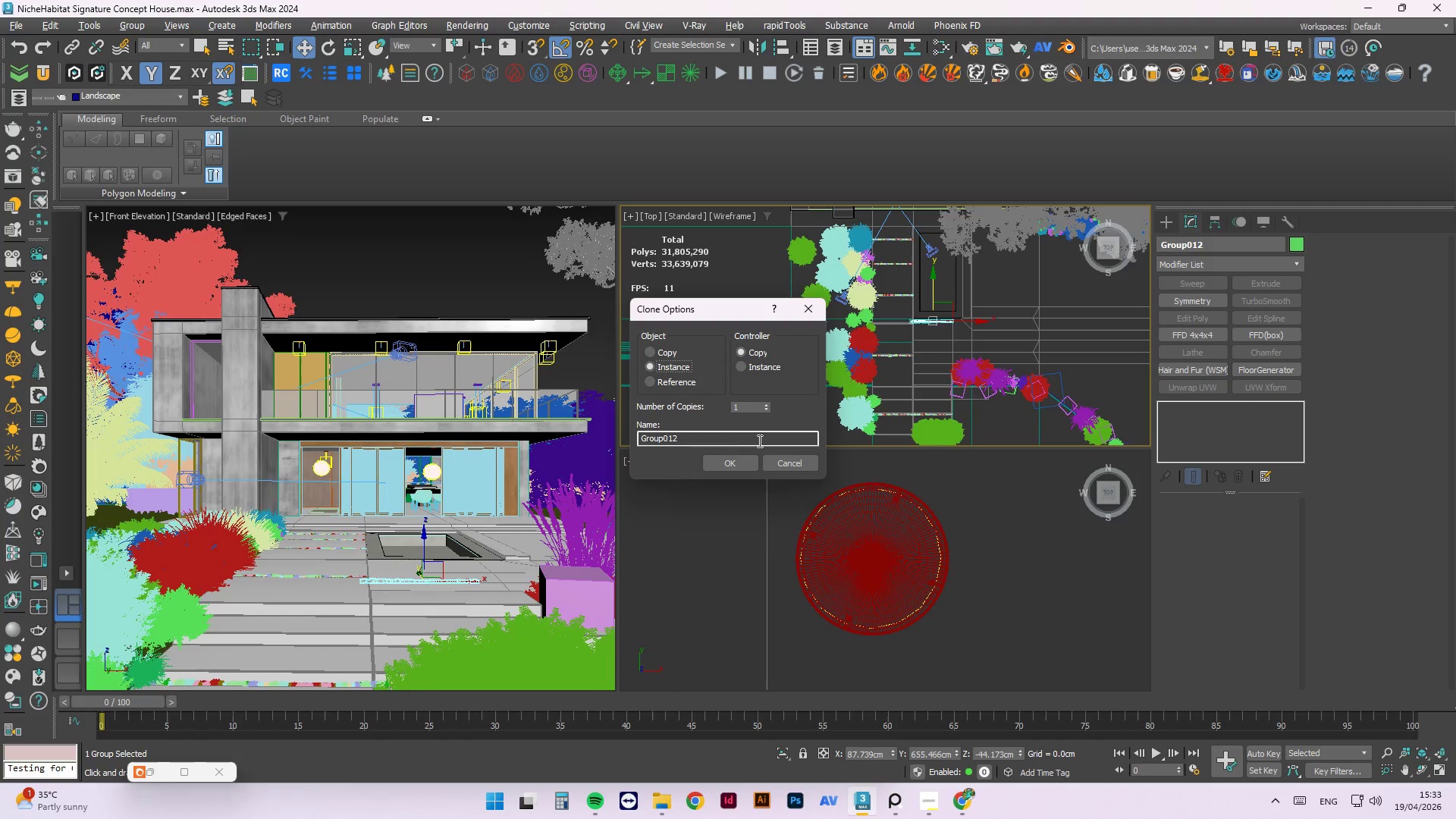 
left_click([736, 463])
 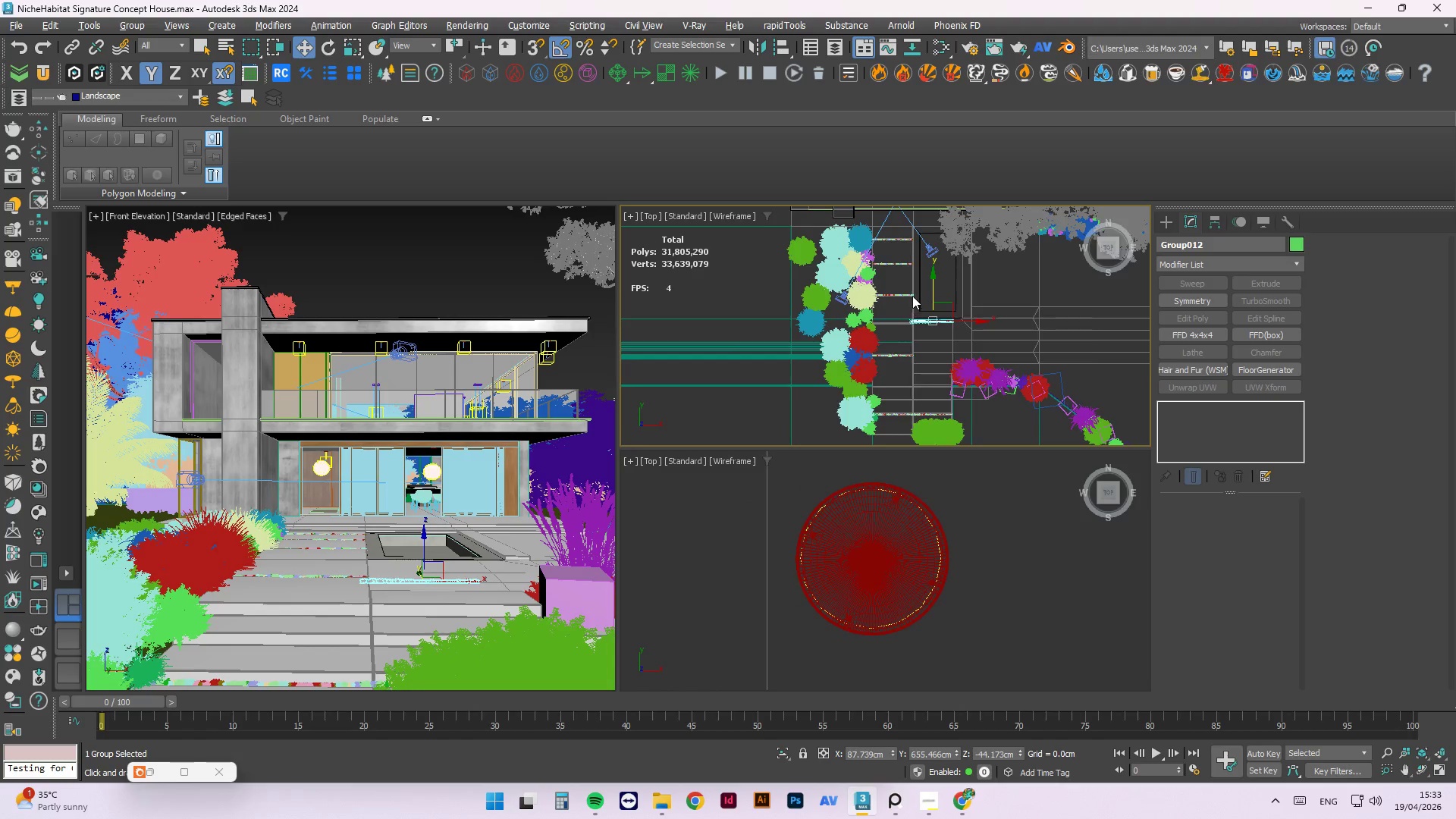 
scroll: coordinate [933, 346], scroll_direction: up, amount: 4.0
 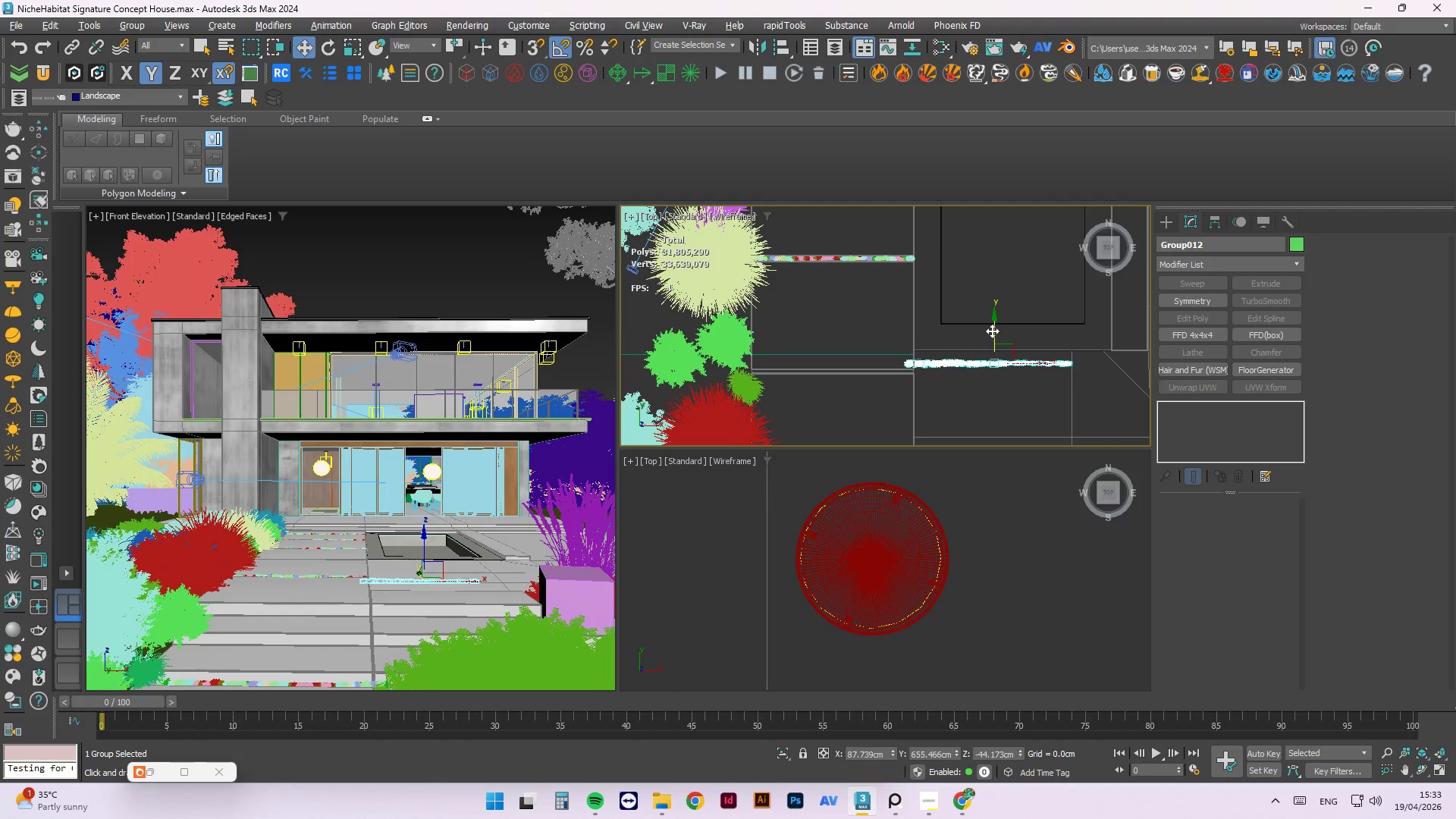 
left_click_drag(start_coordinate=[991, 330], to_coordinate=[995, 339])
 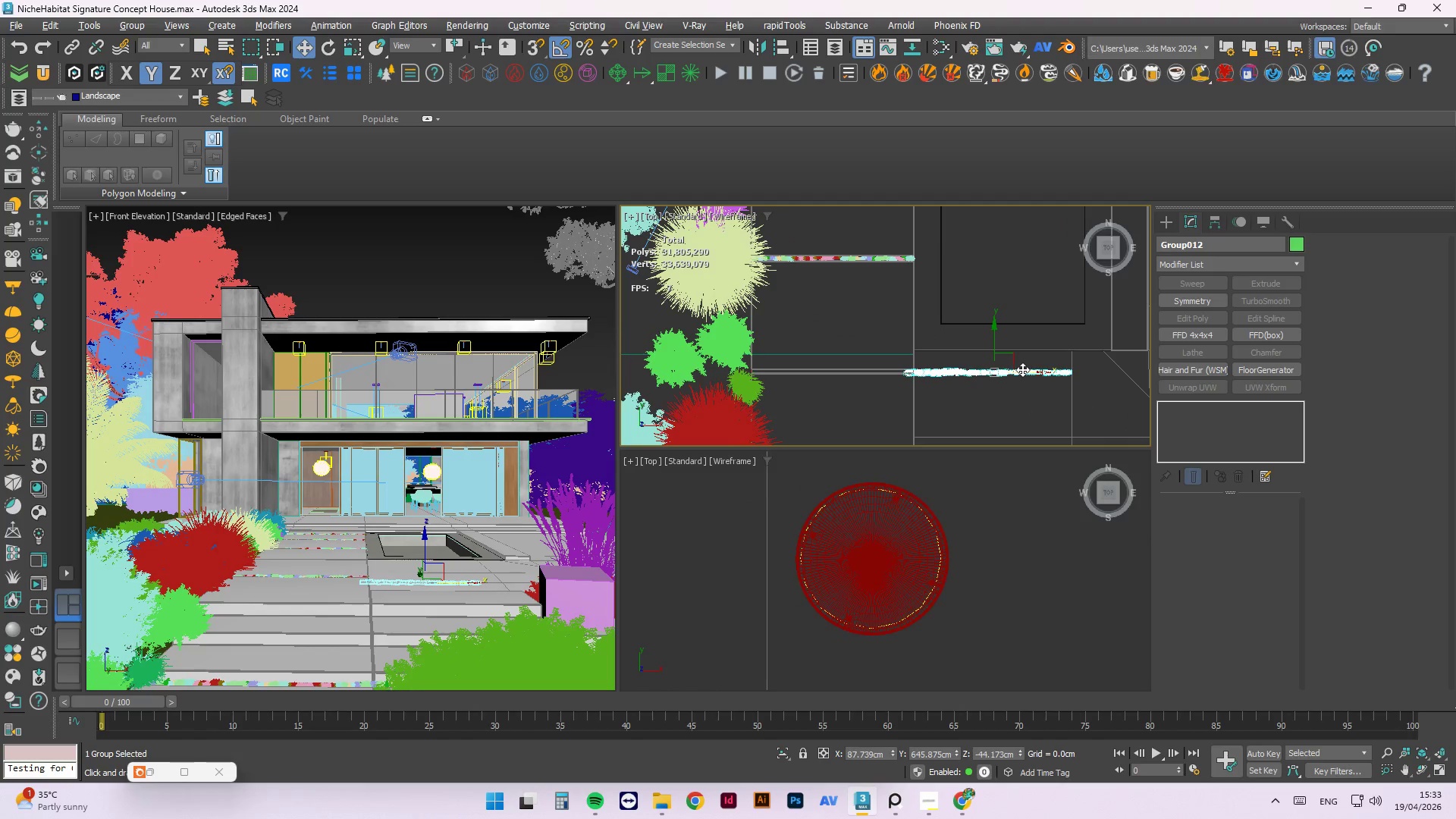 
left_click_drag(start_coordinate=[1033, 372], to_coordinate=[875, 378])
 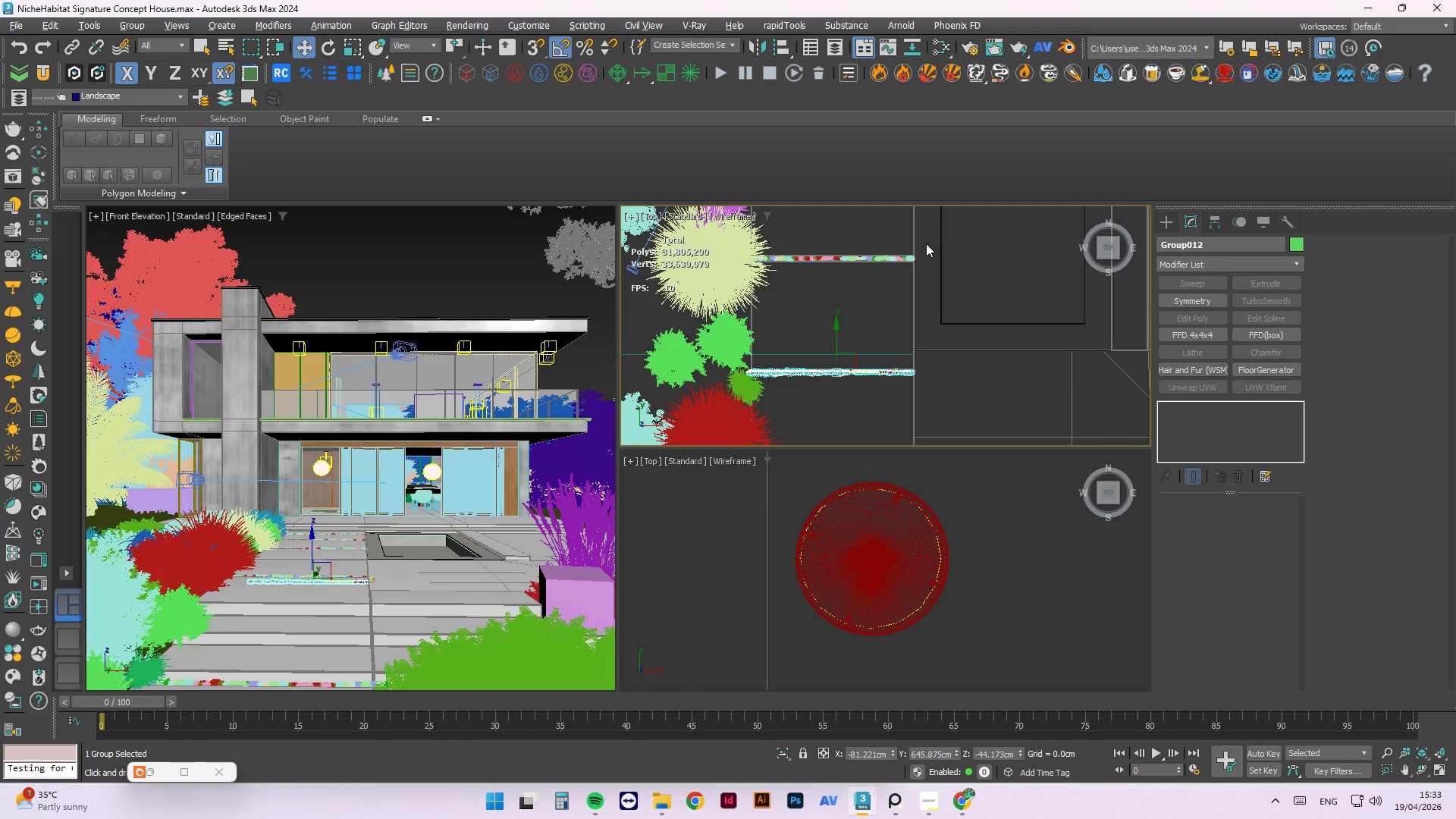 
scroll: coordinate [920, 249], scroll_direction: none, amount: 0.0
 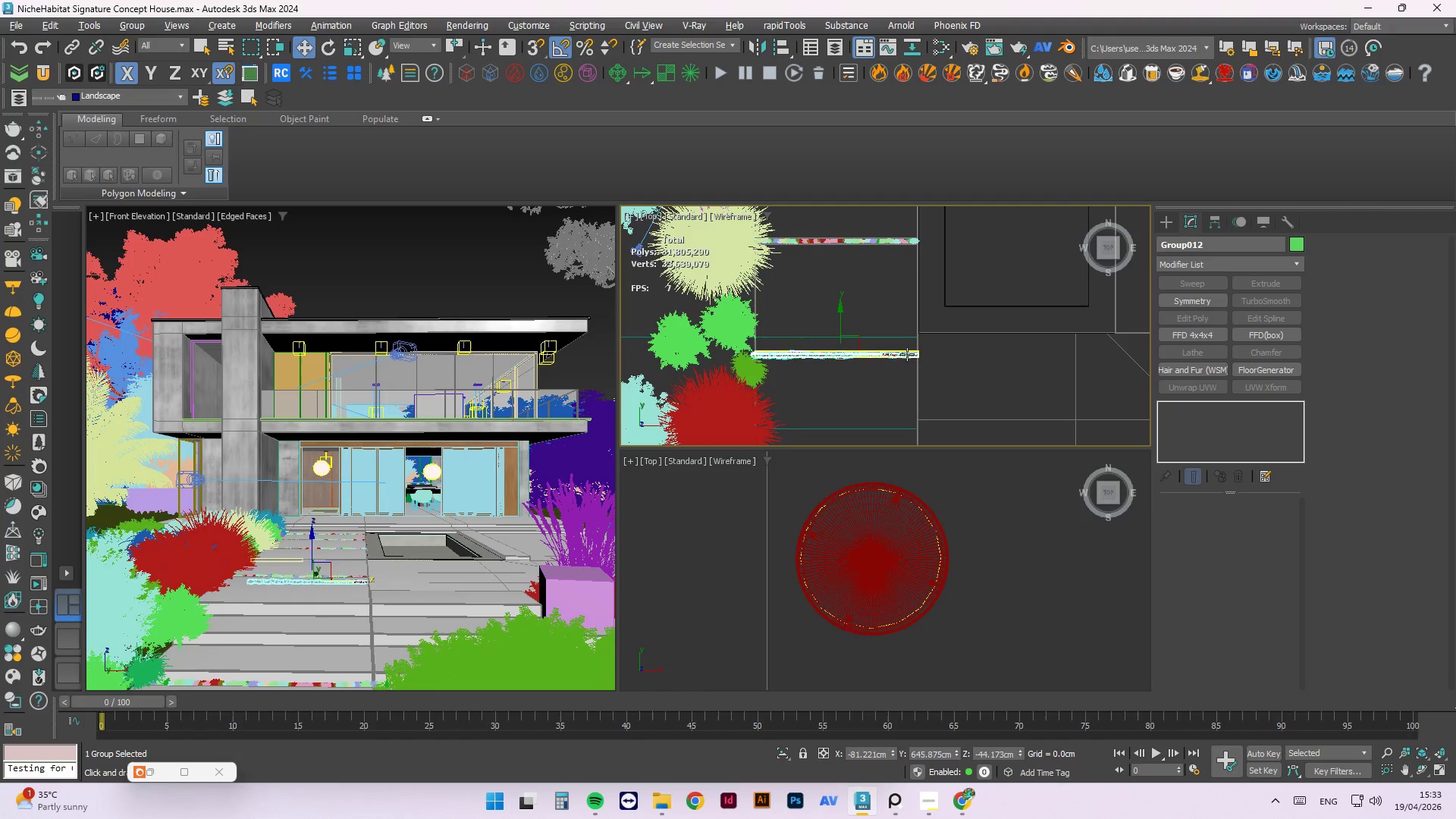 
hold_key(key=ControlLeft, duration=1.3)
 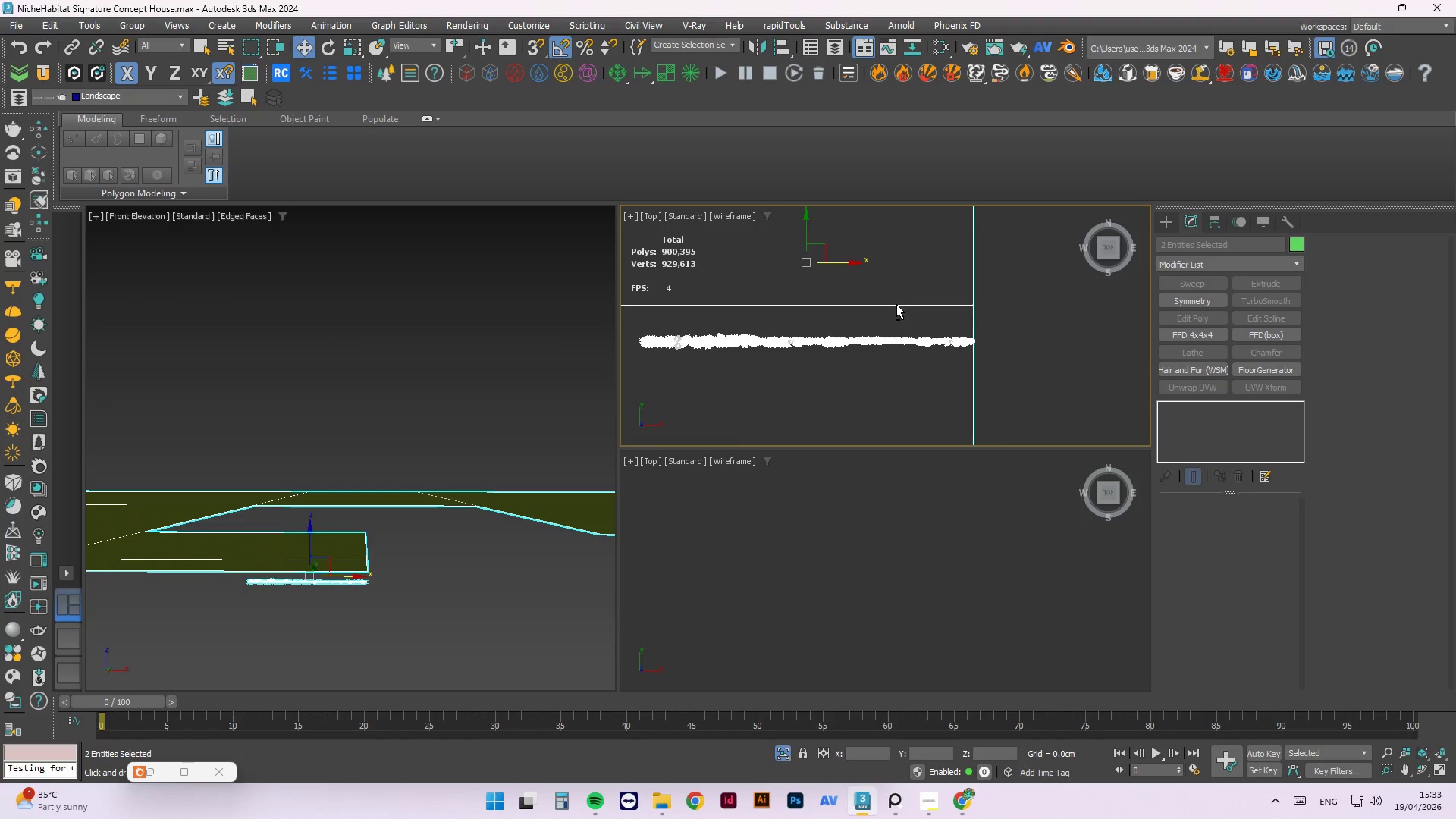 
scroll: coordinate [861, 369], scroll_direction: up, amount: 2.0
 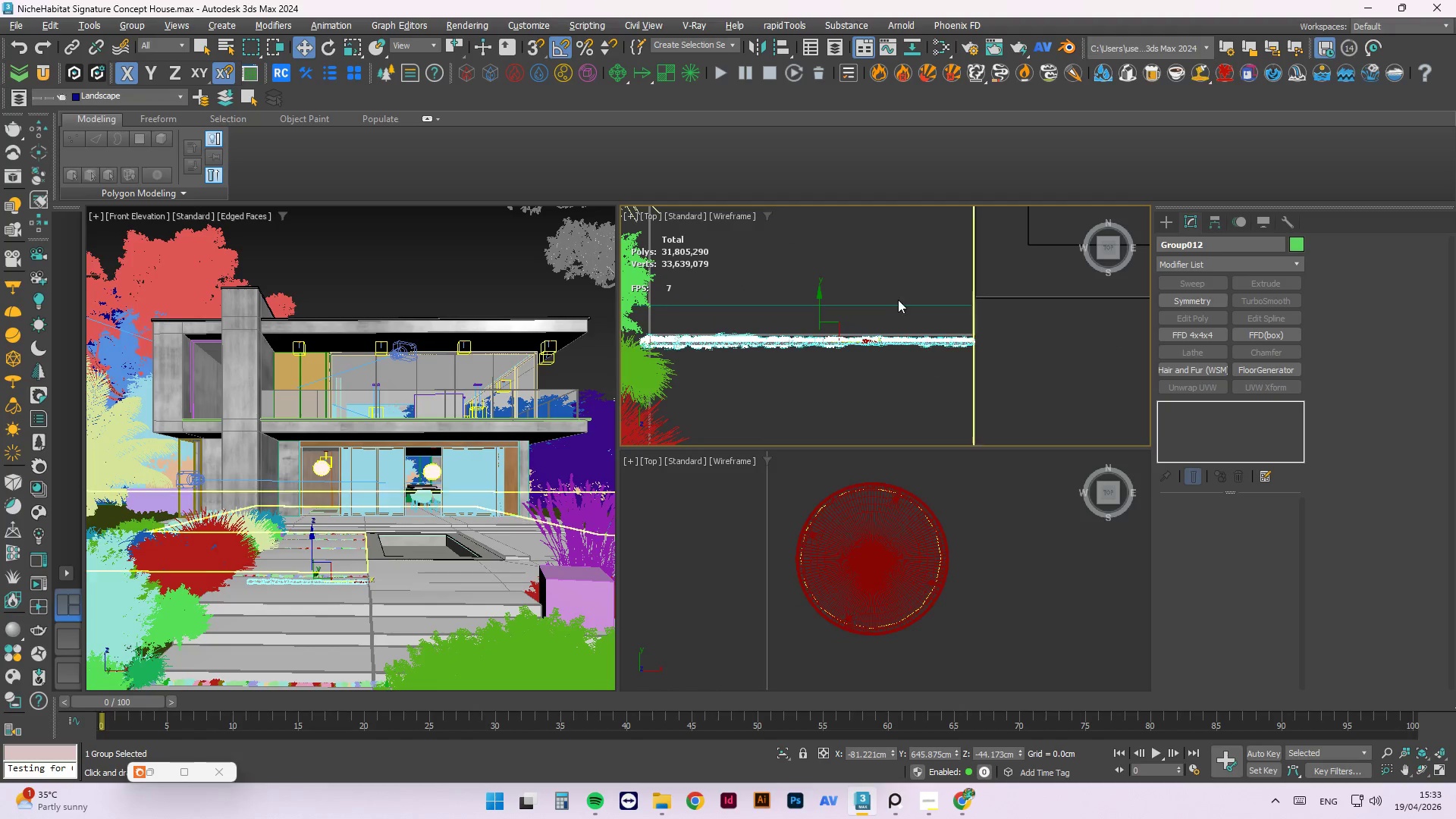 
left_click([891, 306])
 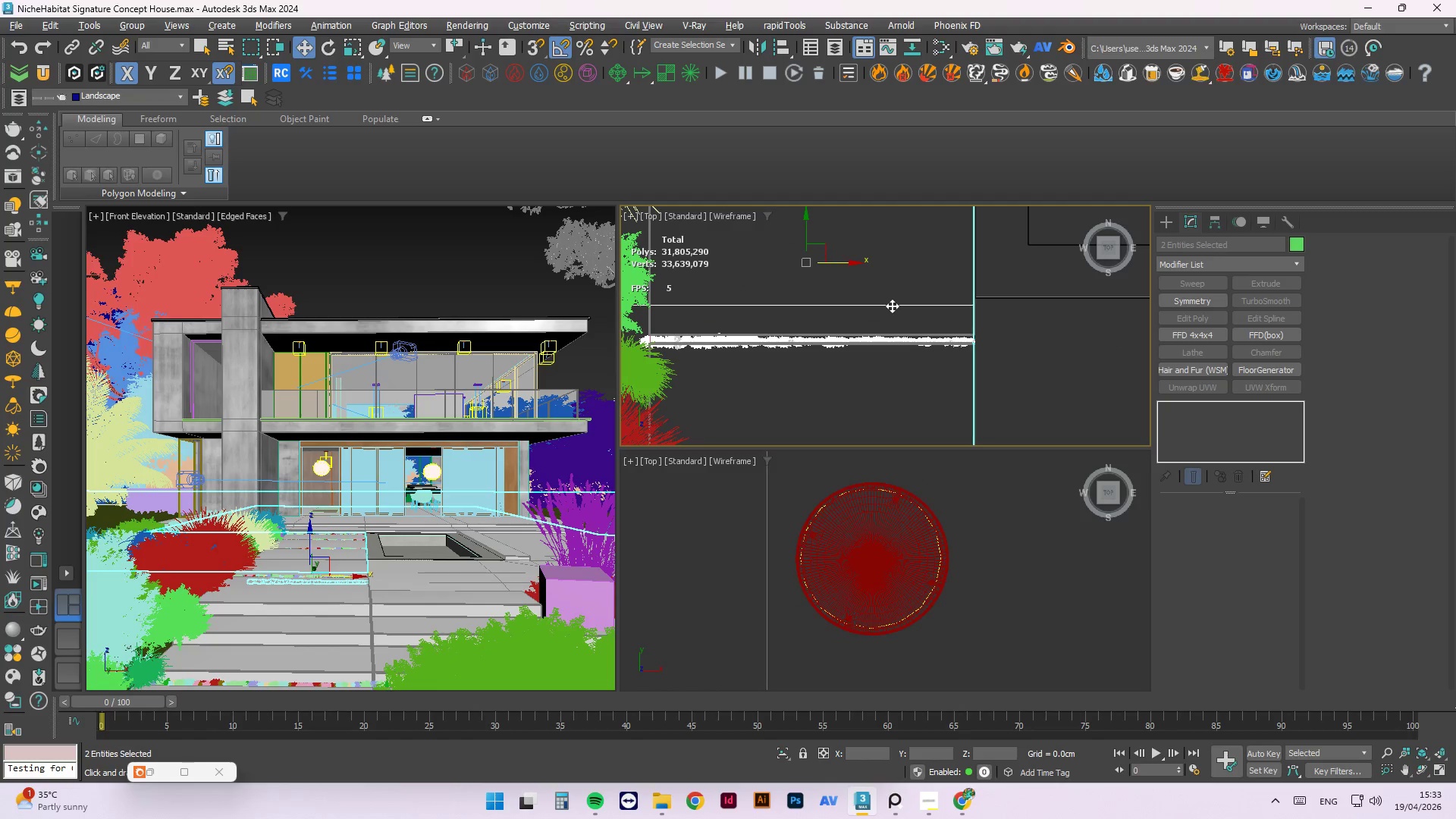 
key(Alt+AltLeft)
 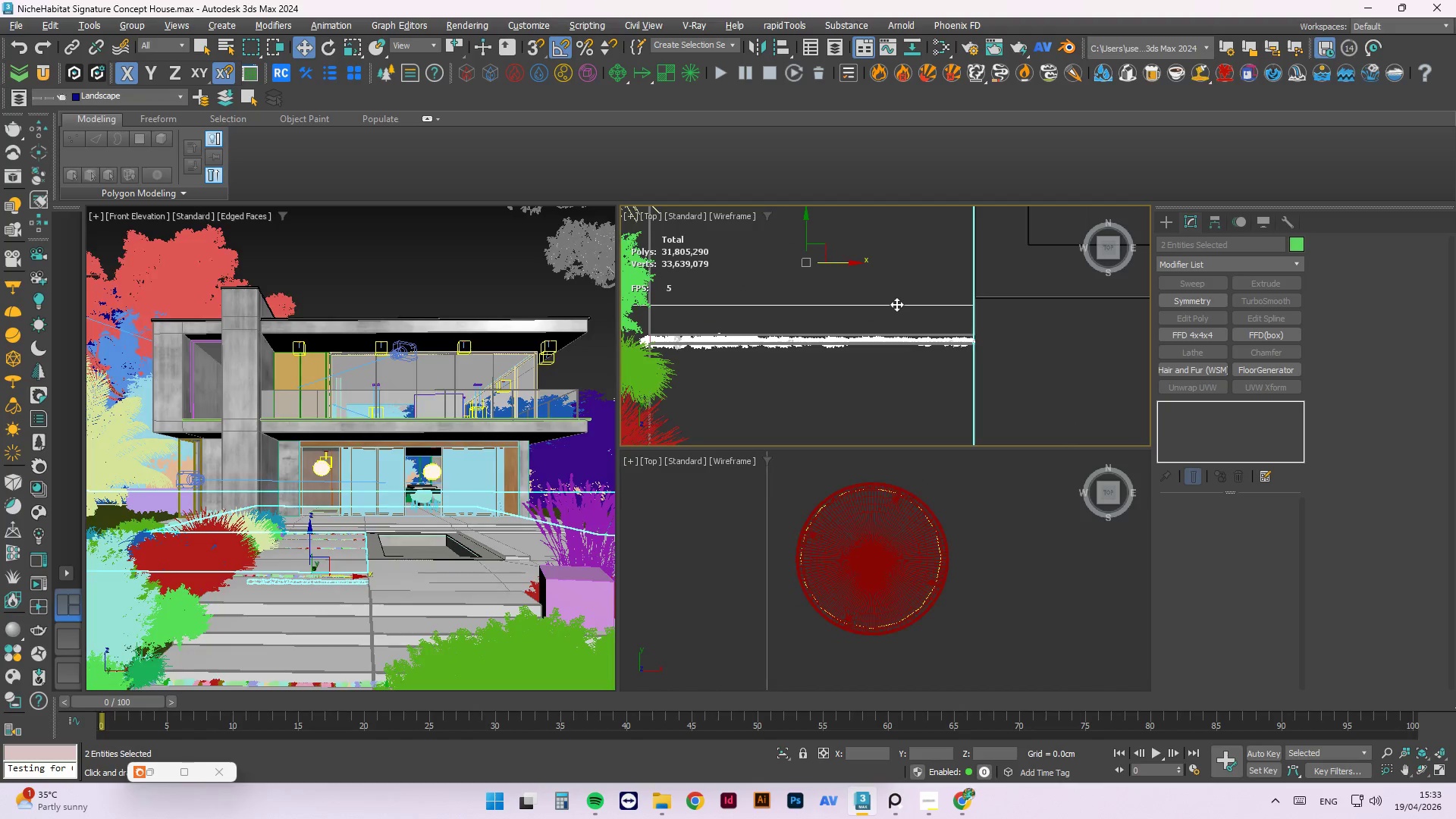 
key(Alt+Q)
 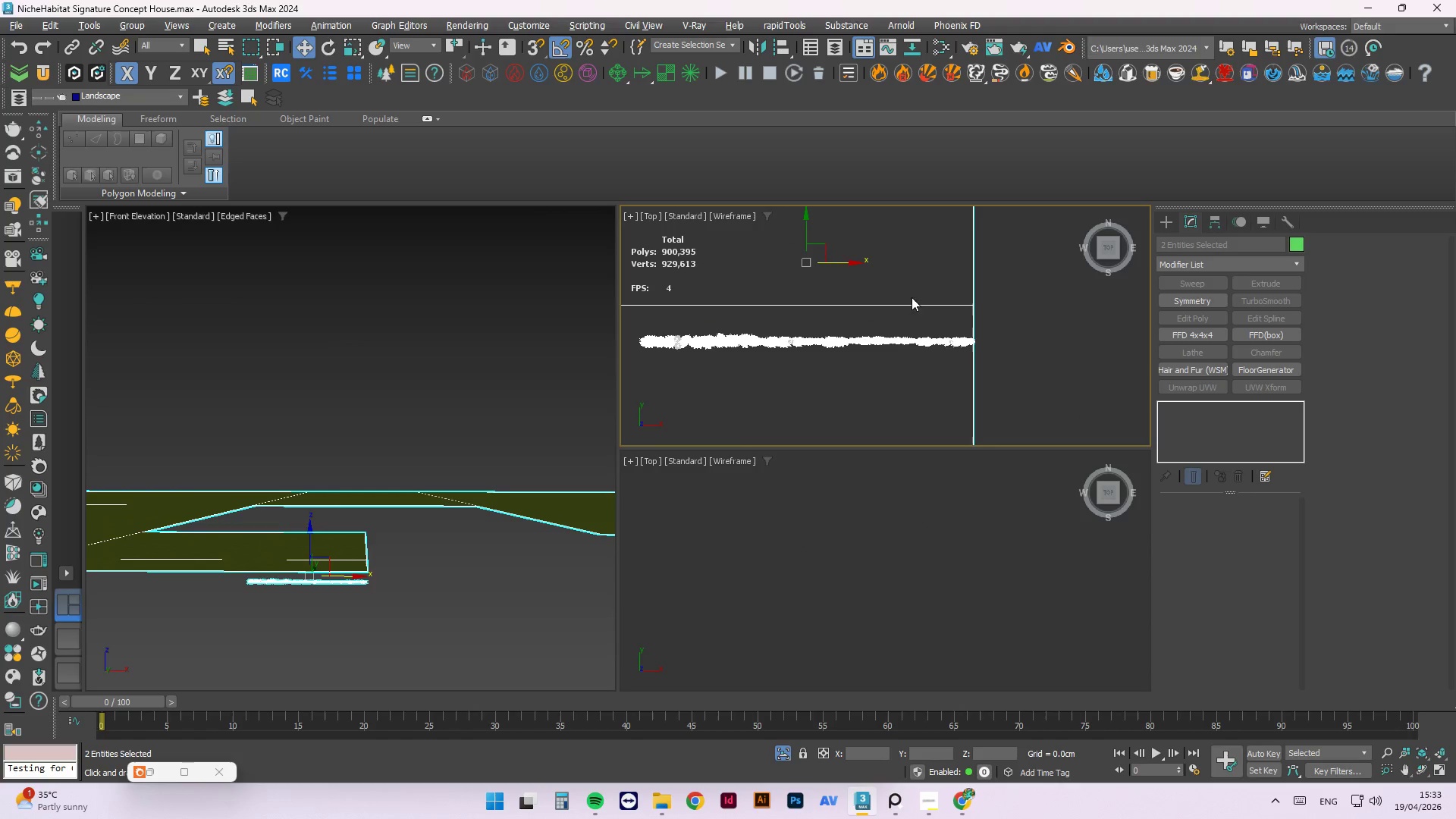 
scroll: coordinate [836, 369], scroll_direction: down, amount: 4.0
 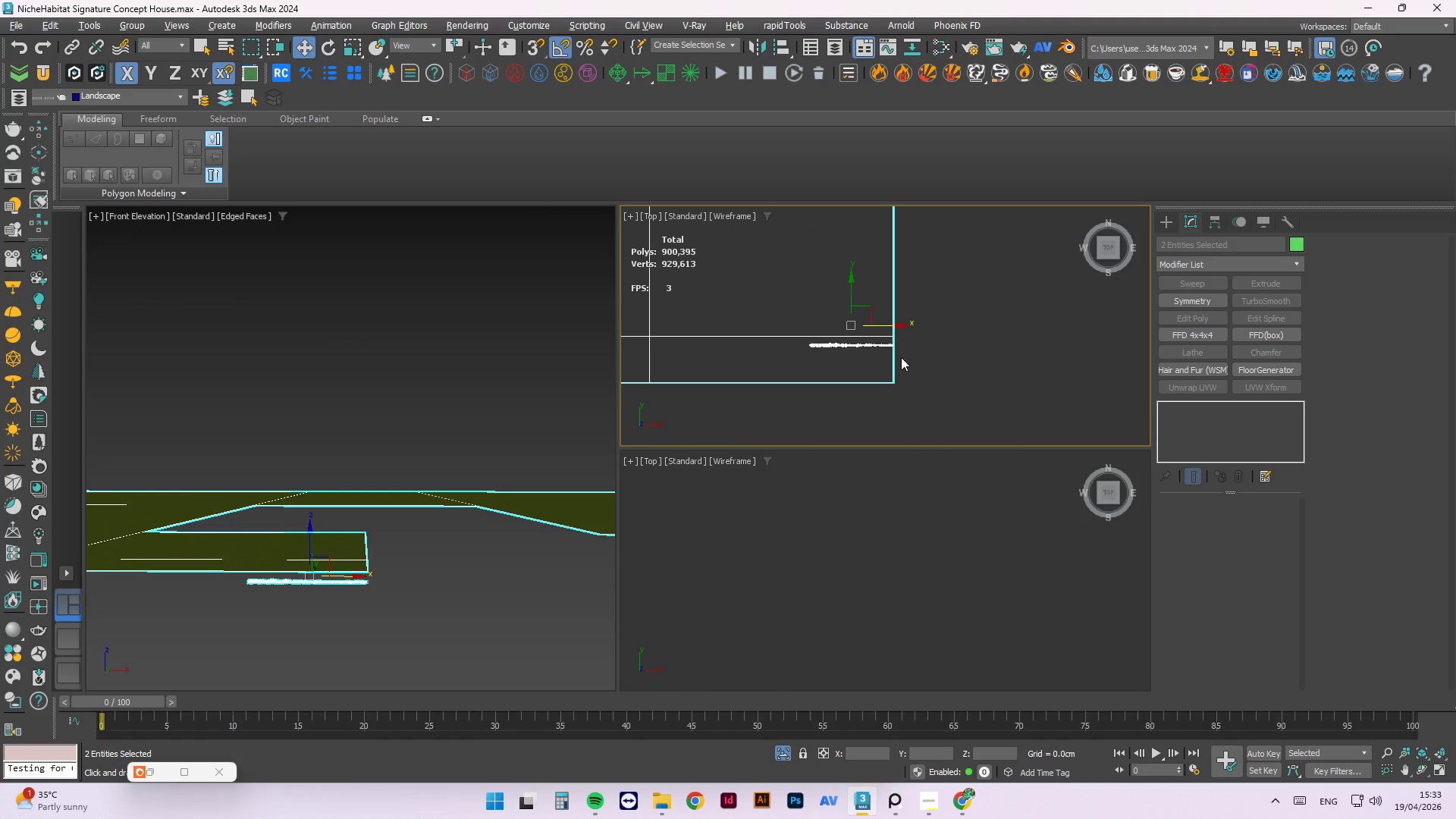 
key(Control+Z)
 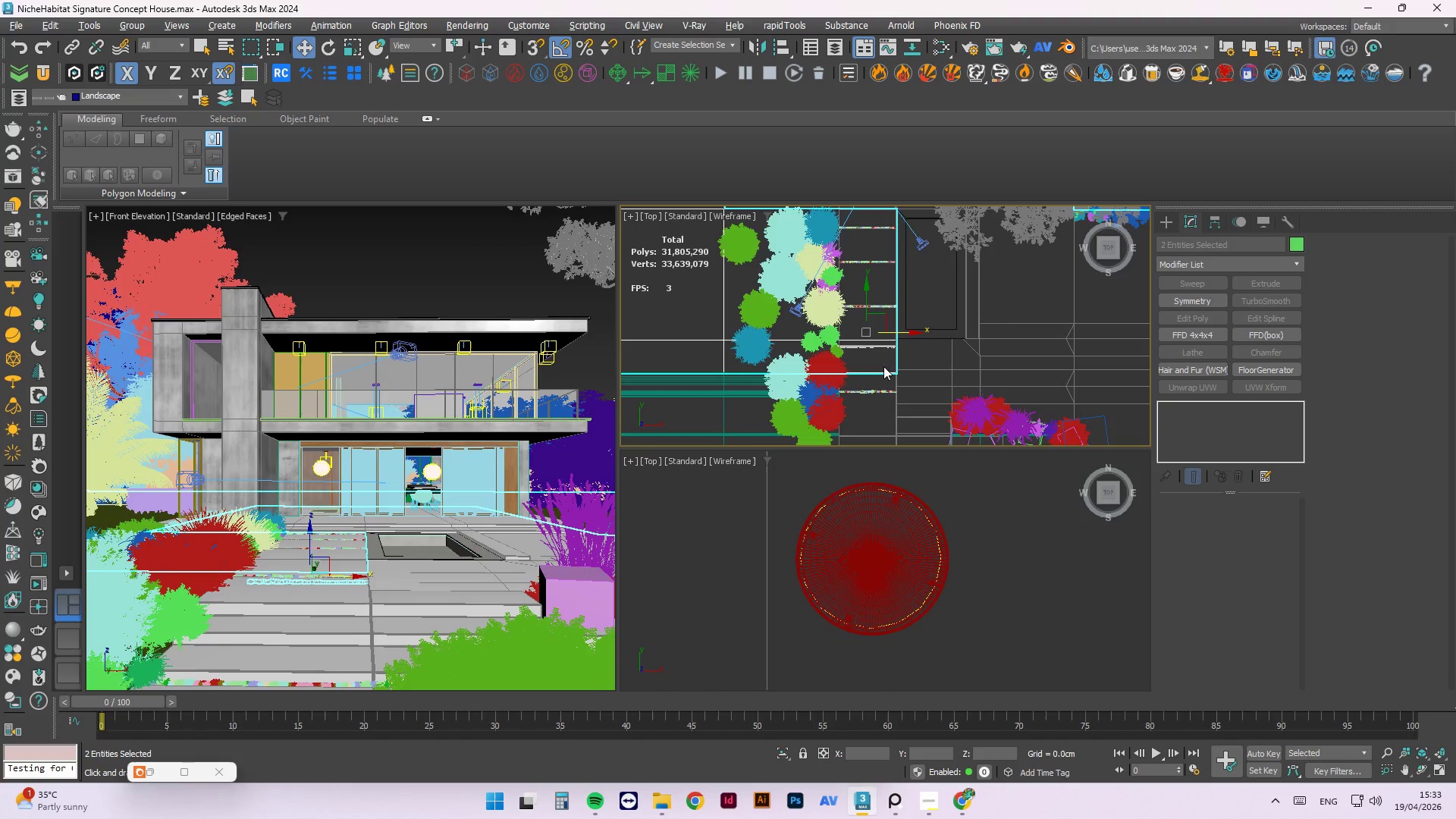 
scroll: coordinate [889, 321], scroll_direction: down, amount: 2.0
 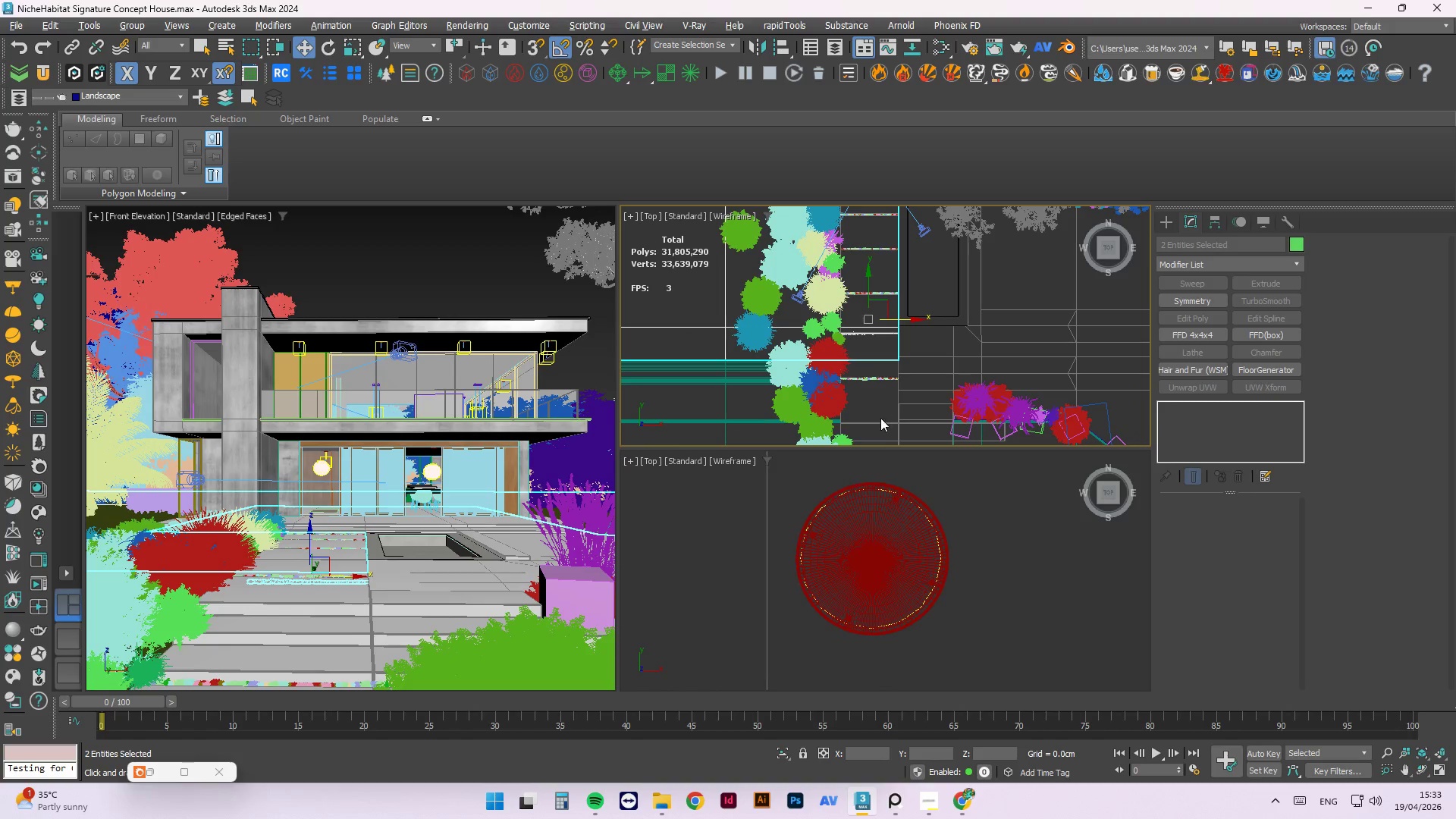 
hold_key(key=ControlLeft, duration=0.52)
 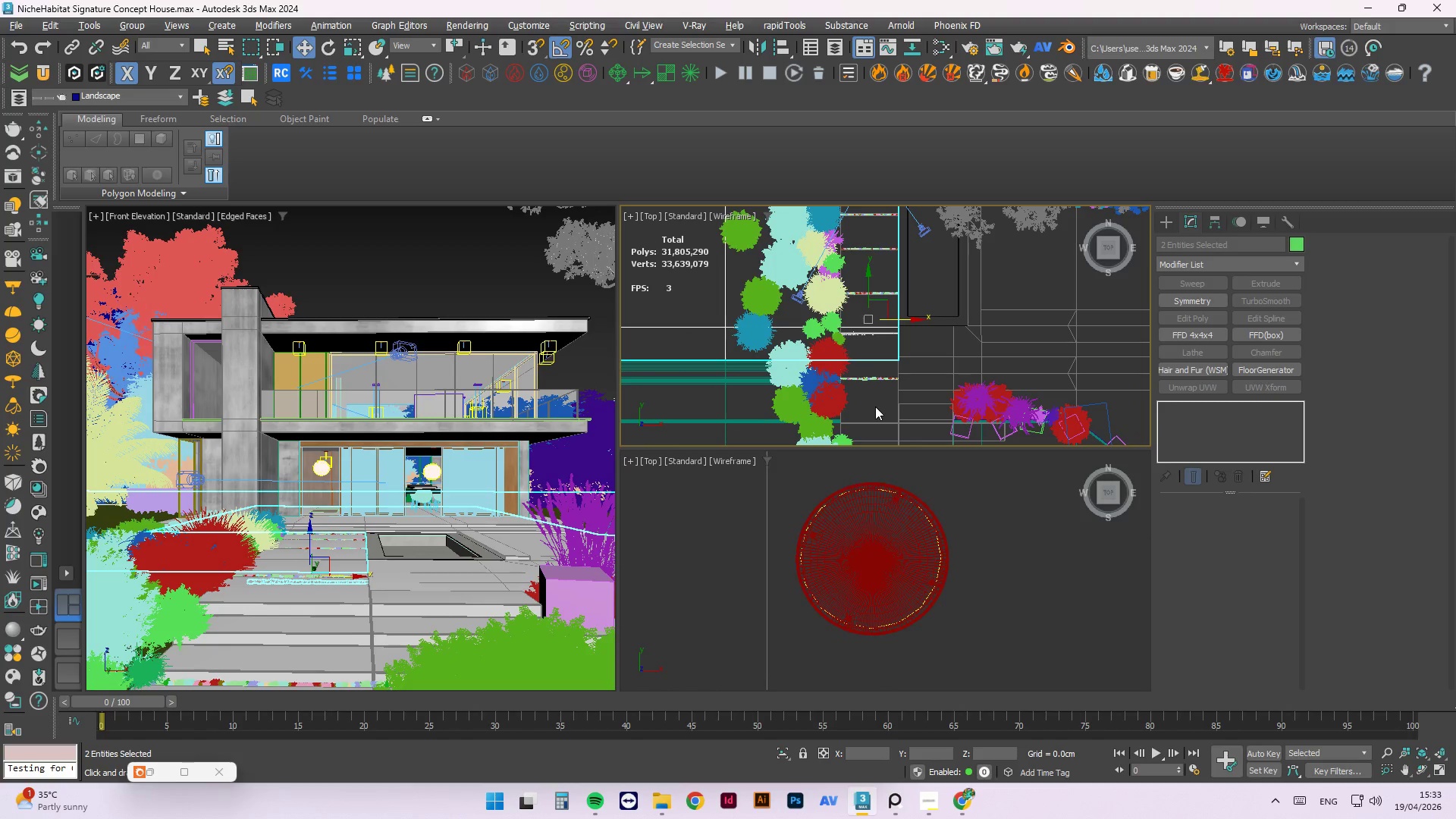 
right_click([875, 406])
 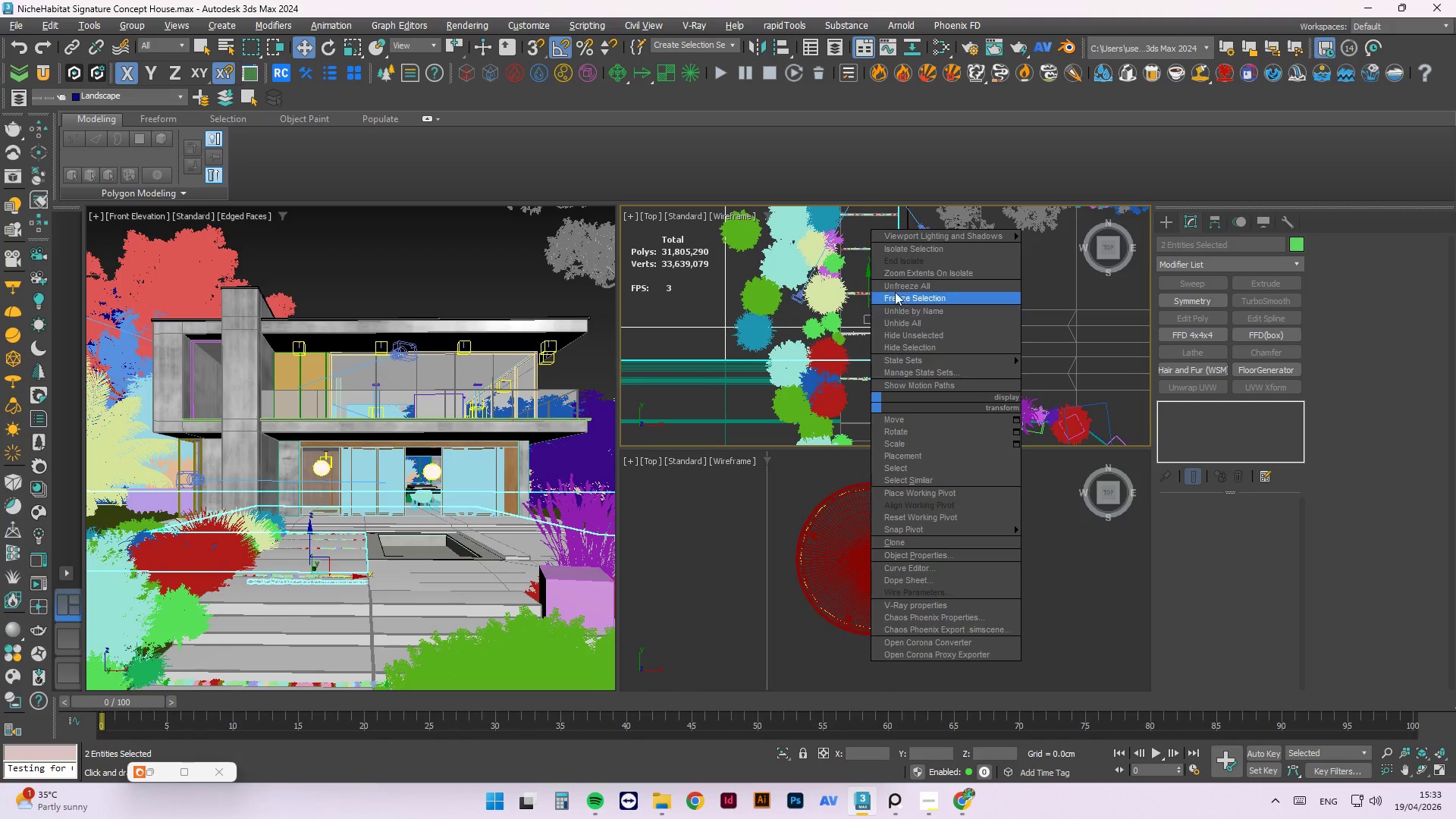 
left_click([896, 290])
 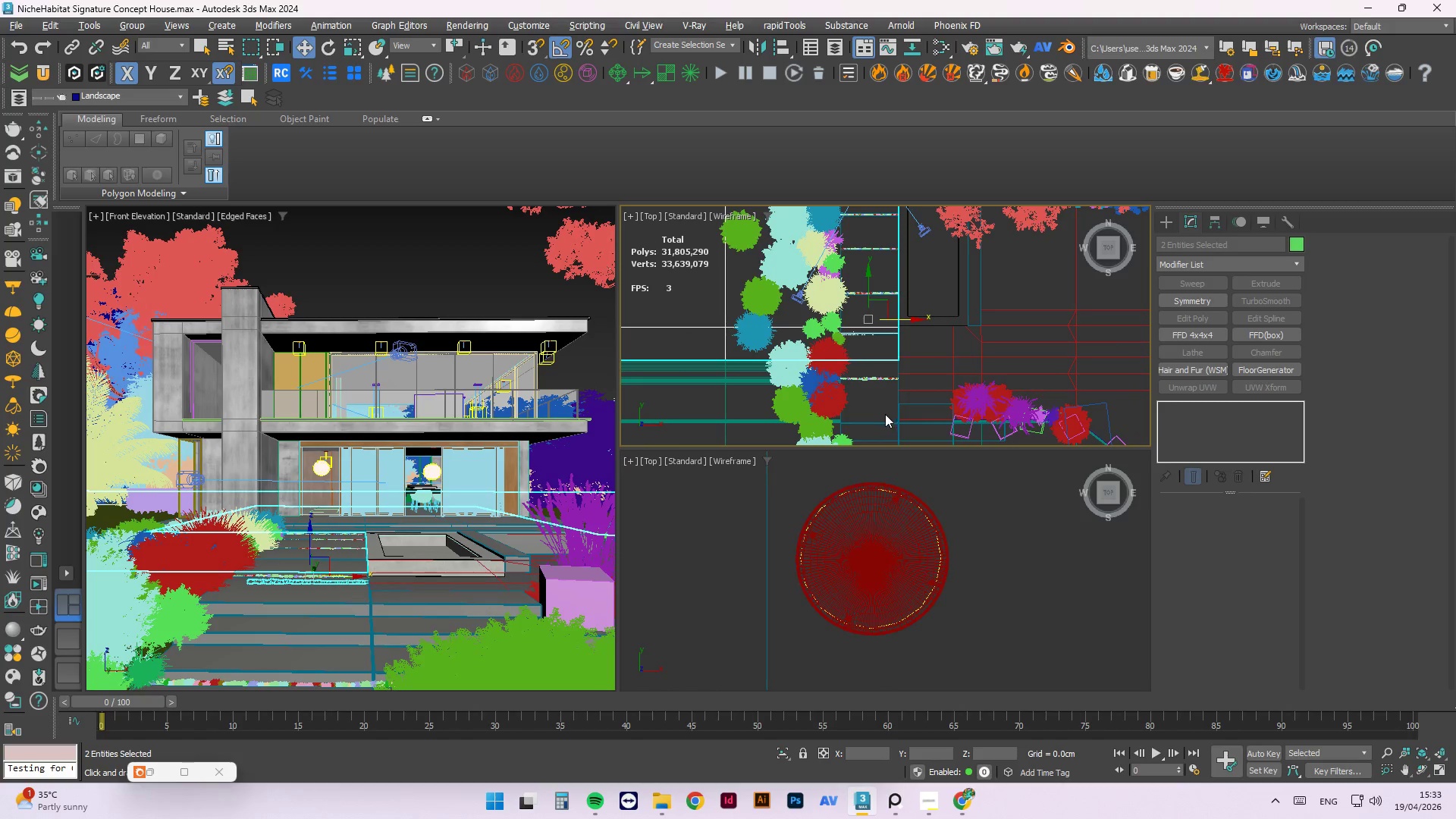 
hold_key(key=ControlLeft, duration=0.83)
left_click([876, 422])
 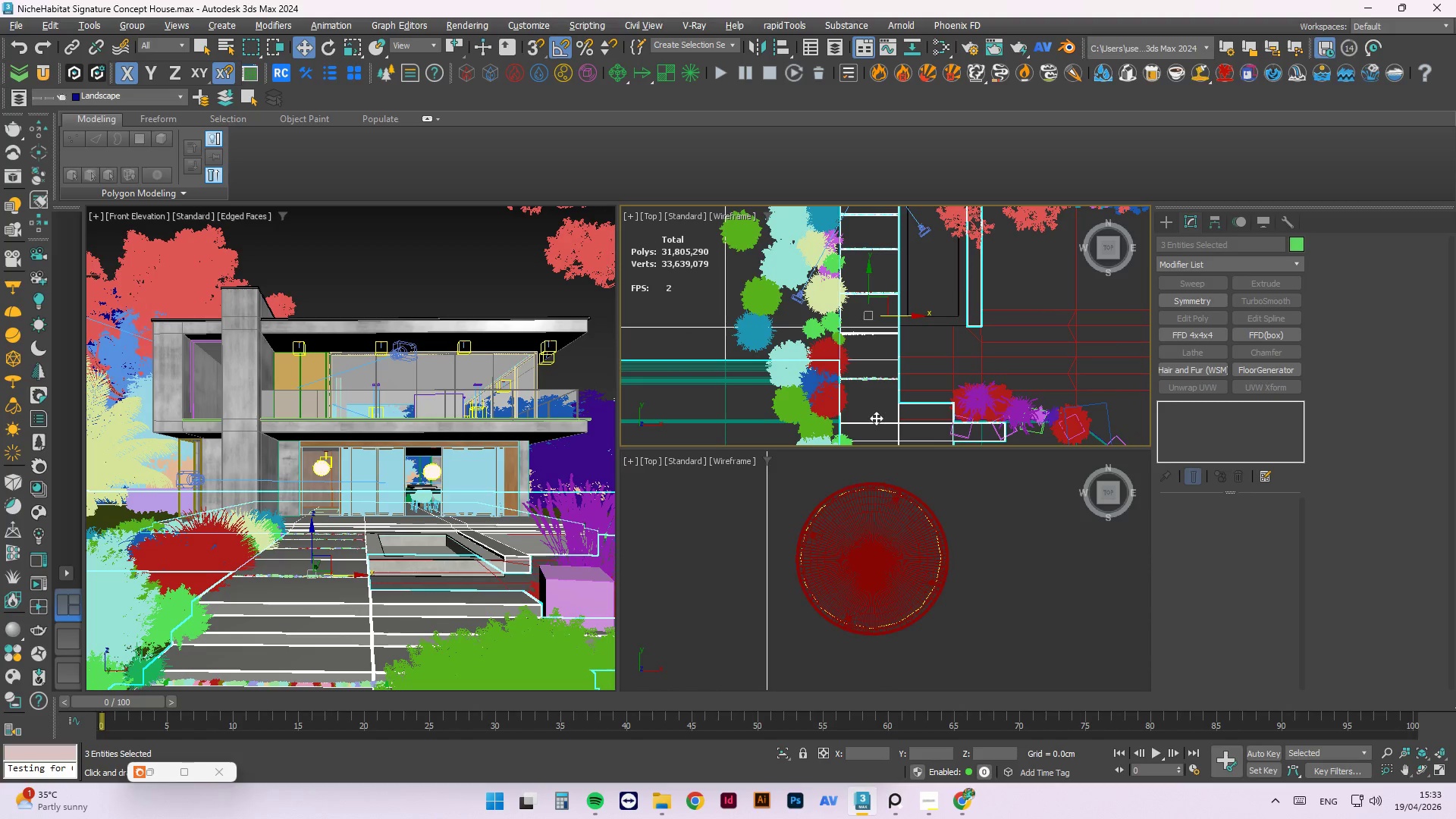 
key(Alt+Q)
 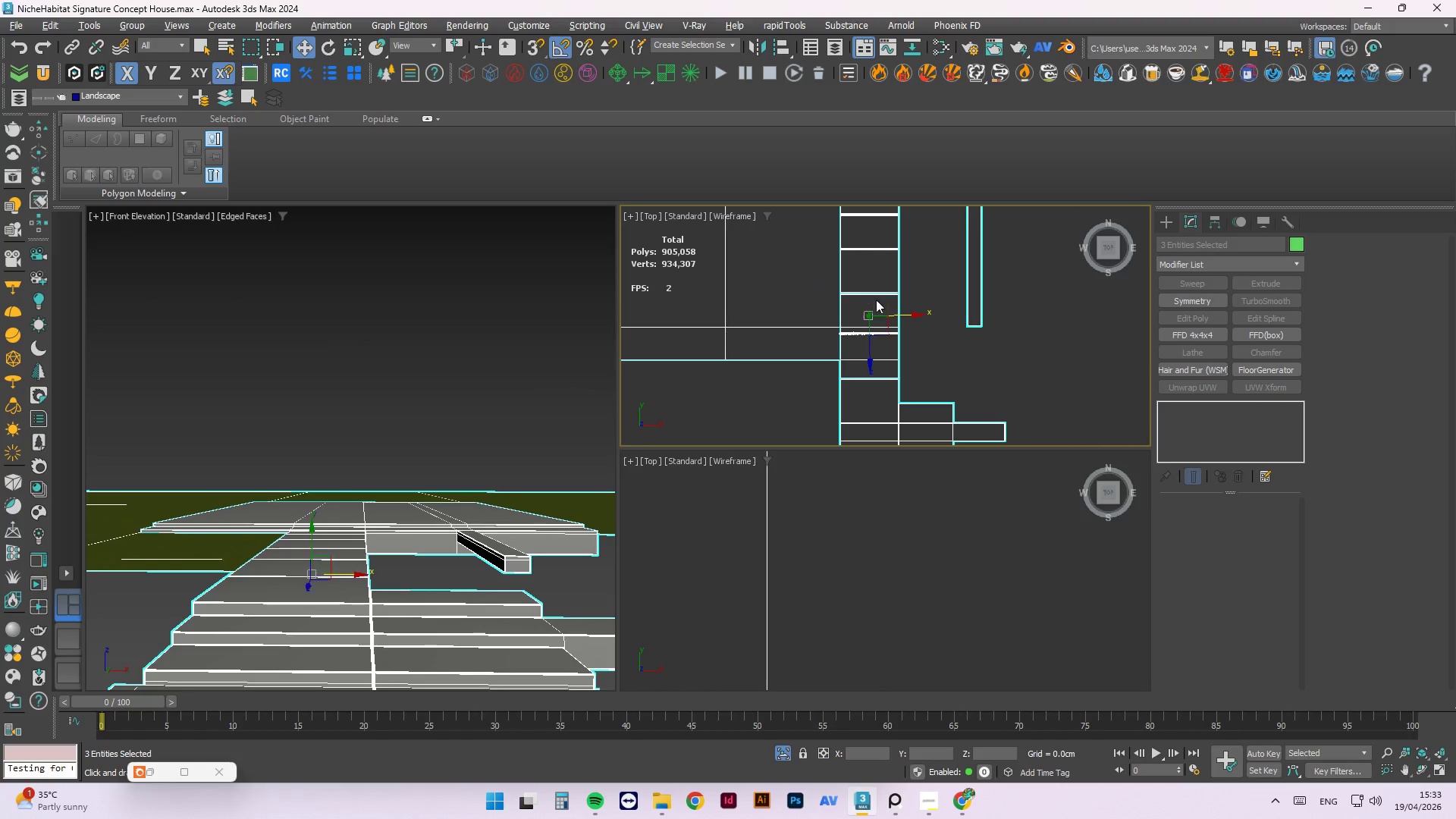 
left_click([884, 379])
 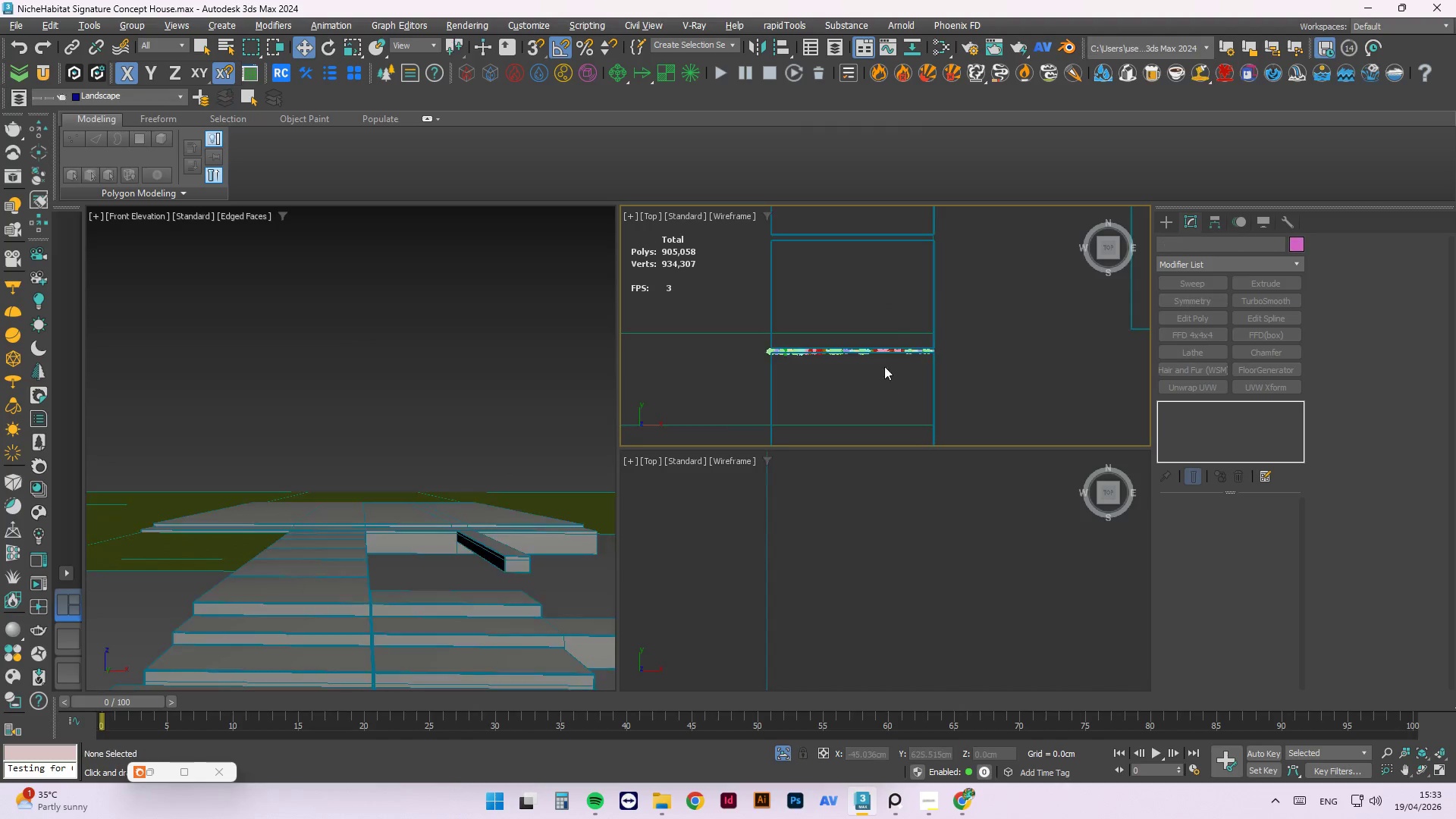 
scroll: coordinate [927, 363], scroll_direction: up, amount: 9.0
 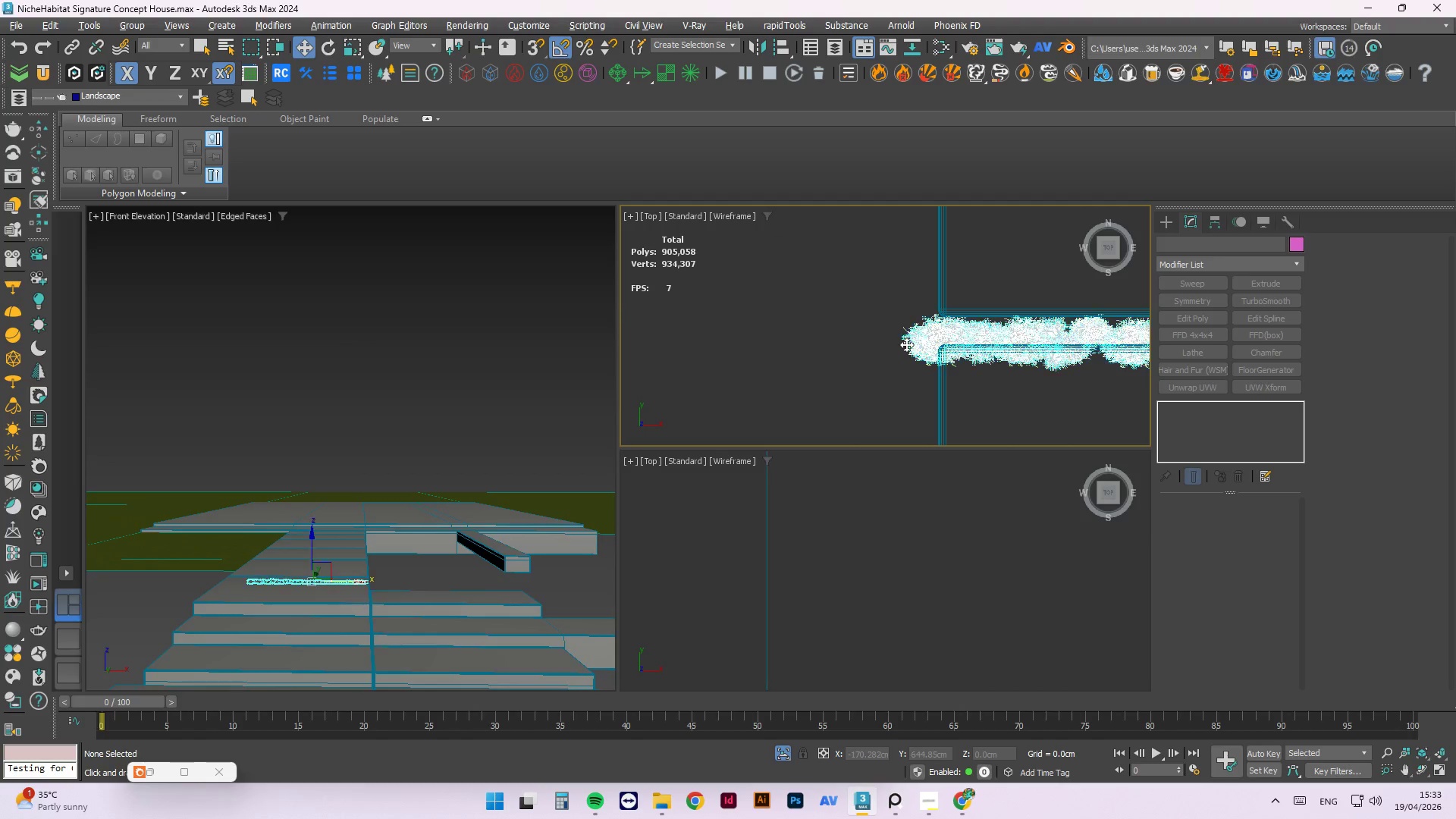 
scroll: coordinate [1029, 331], scroll_direction: none, amount: 0.0
 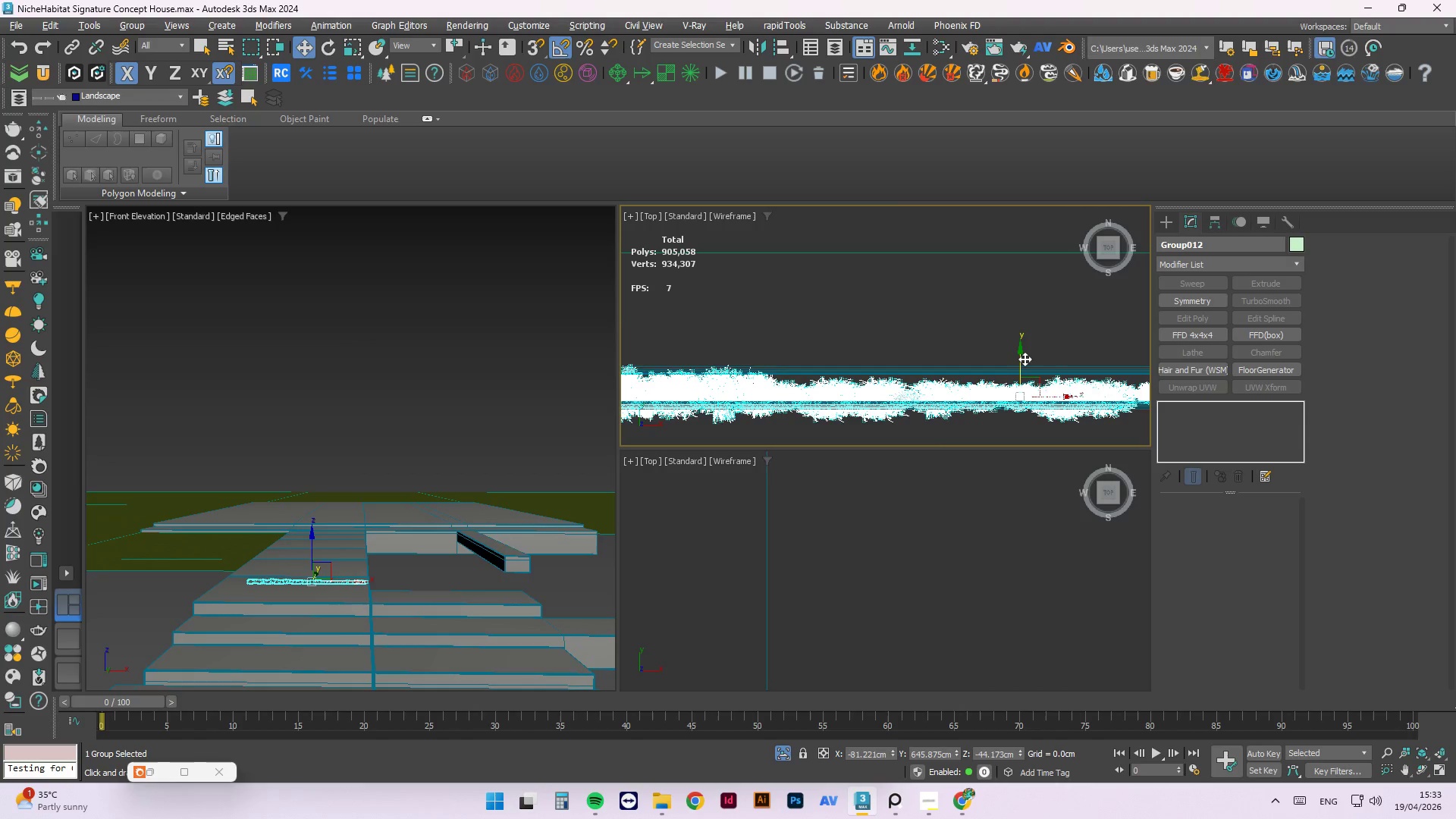 
left_click_drag(start_coordinate=[1022, 357], to_coordinate=[1021, 350])
 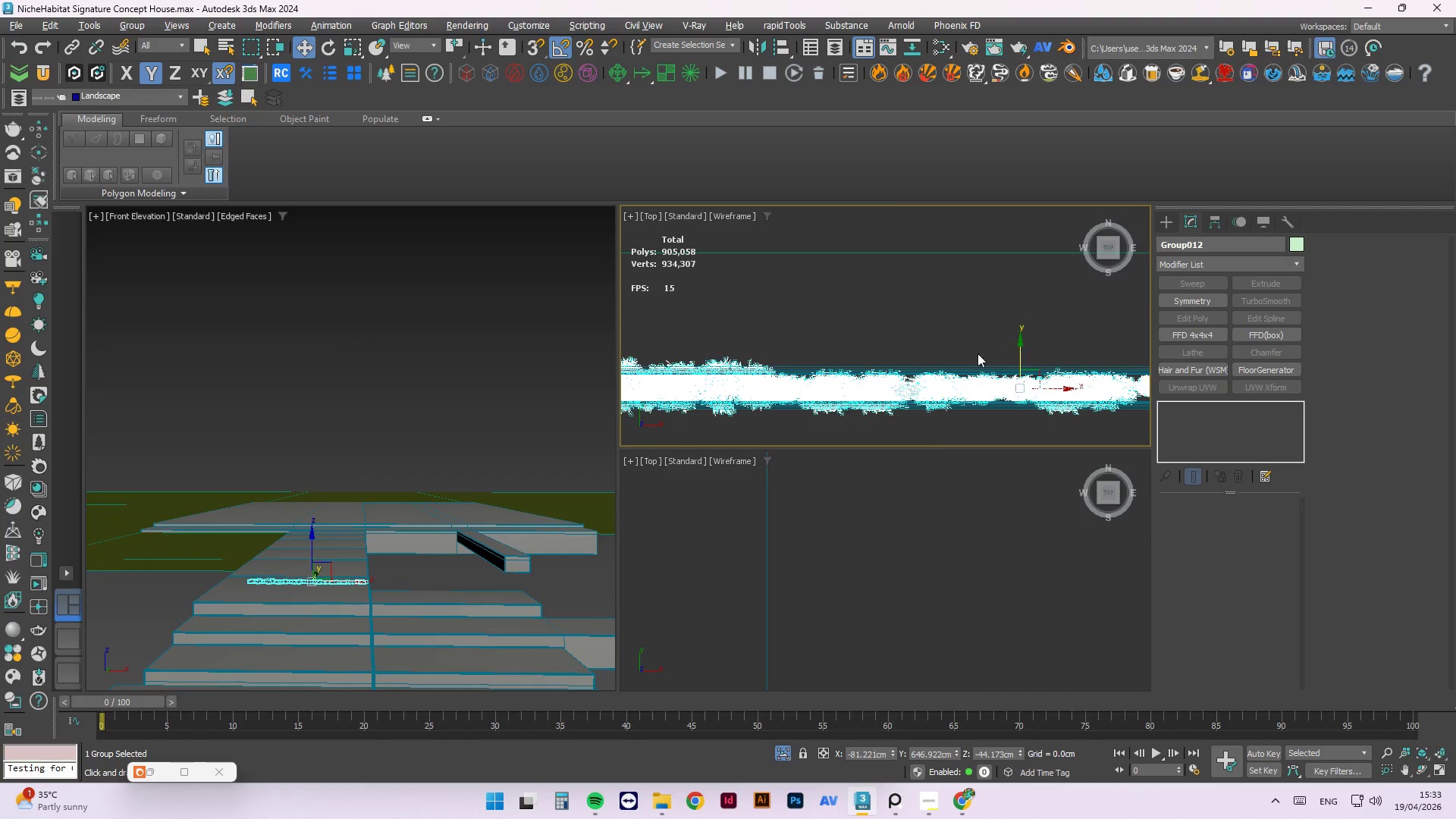 
hold_key(key=AltLeft, duration=1.91)
 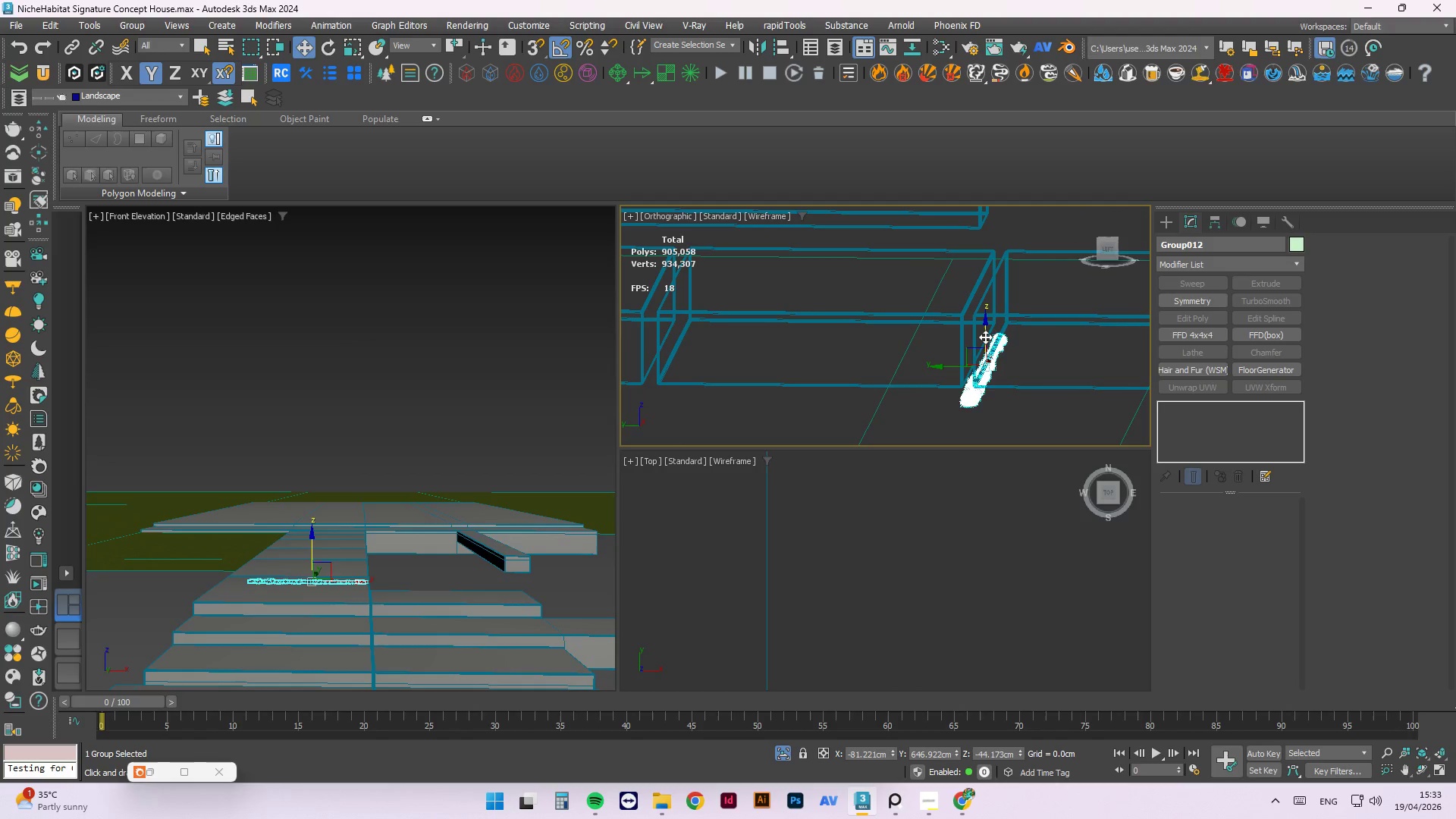 
scroll: coordinate [965, 356], scroll_direction: down, amount: 3.0
 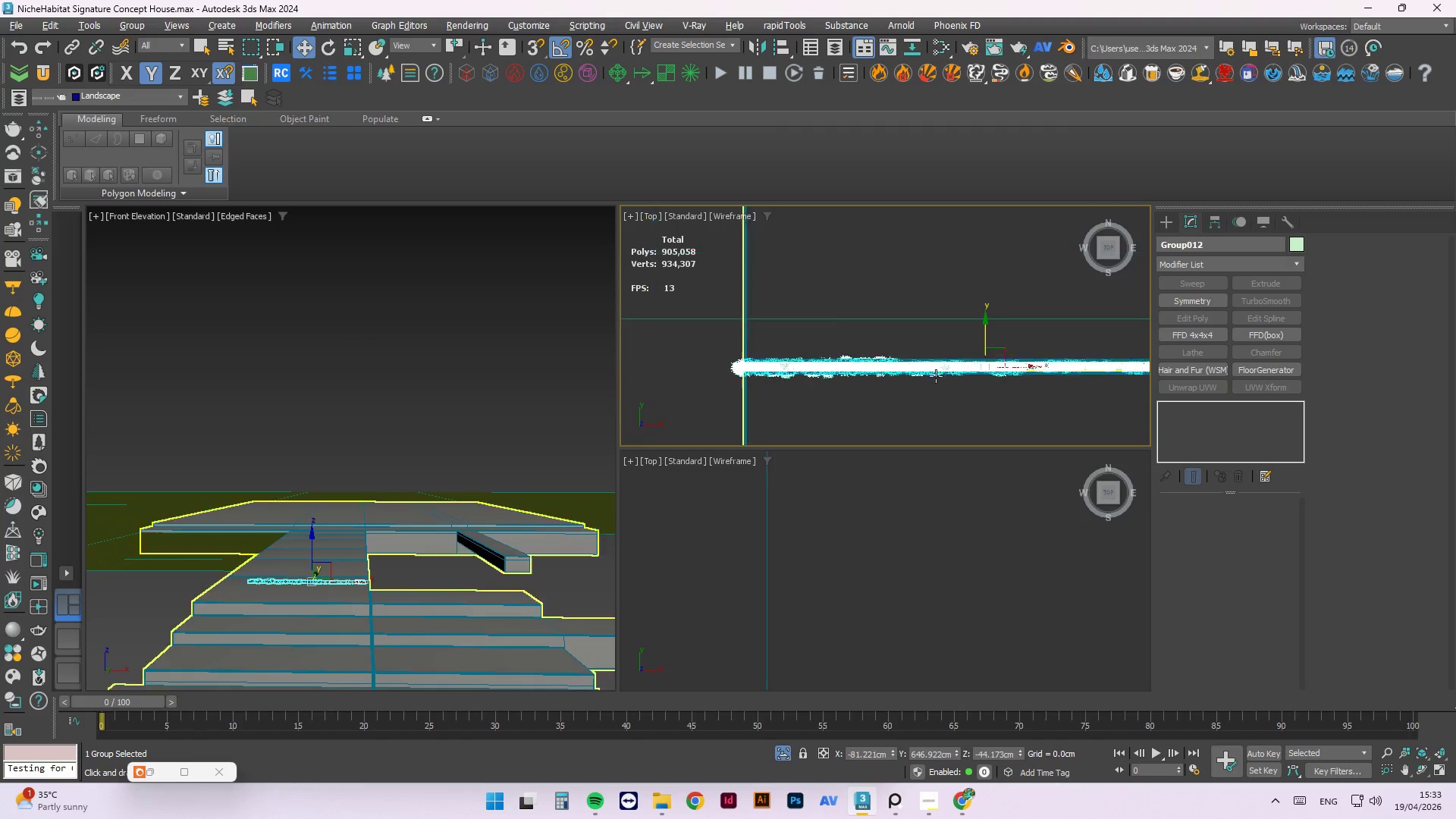 
left_click_drag(start_coordinate=[984, 337], to_coordinate=[982, 246])
 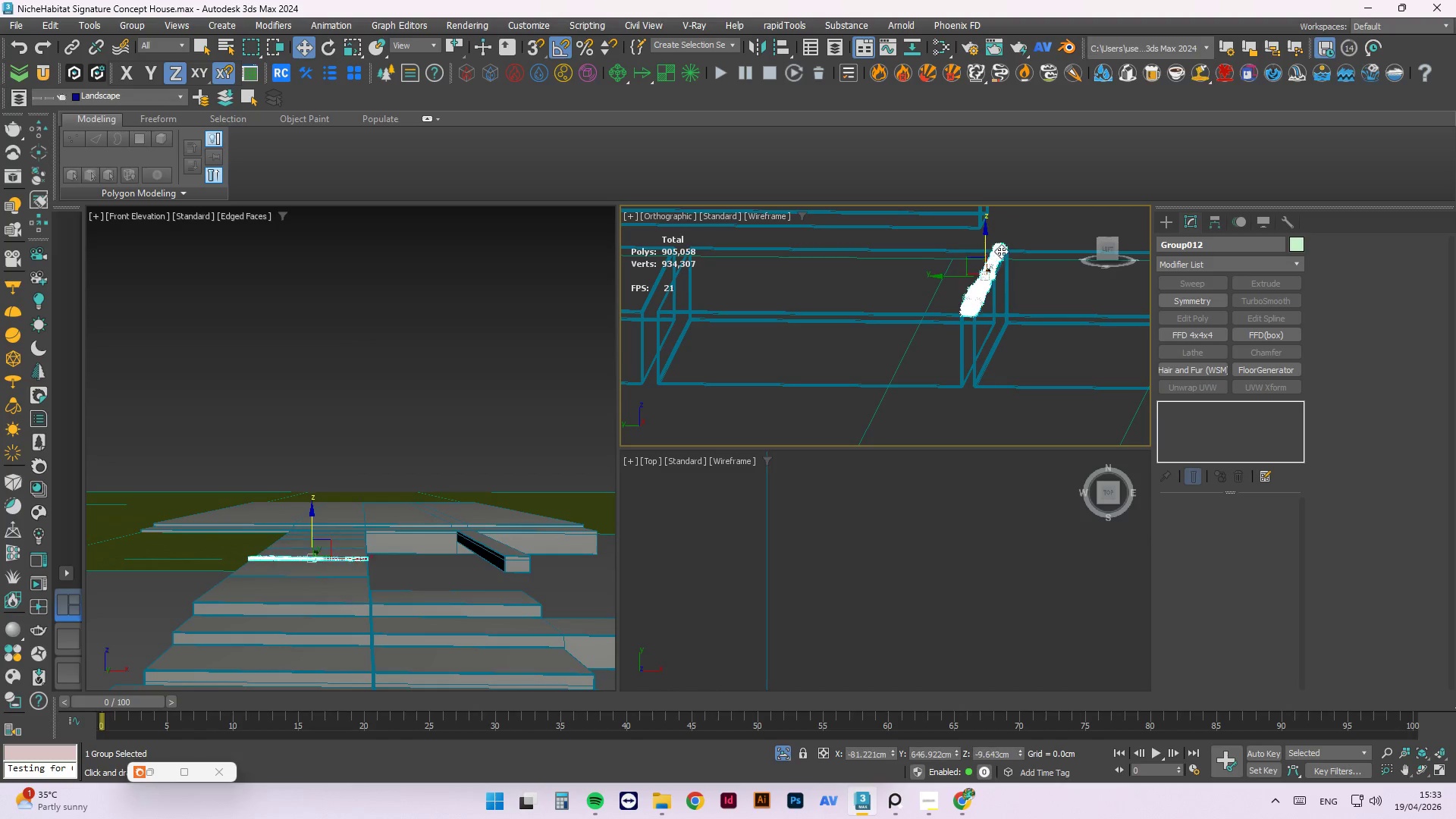 
hold_key(key=AltLeft, duration=2.56)
 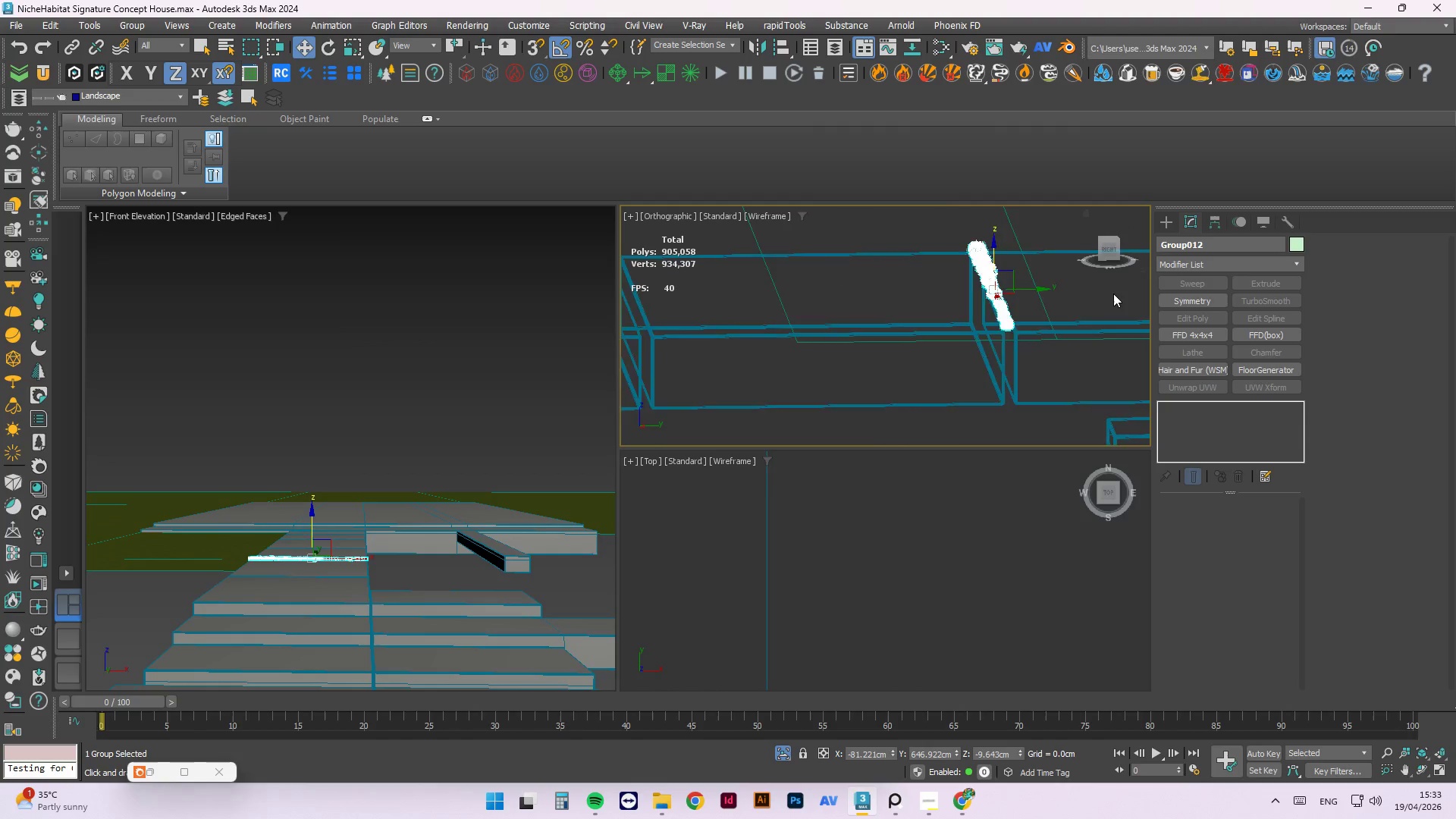 
scroll: coordinate [878, 252], scroll_direction: up, amount: 3.0
 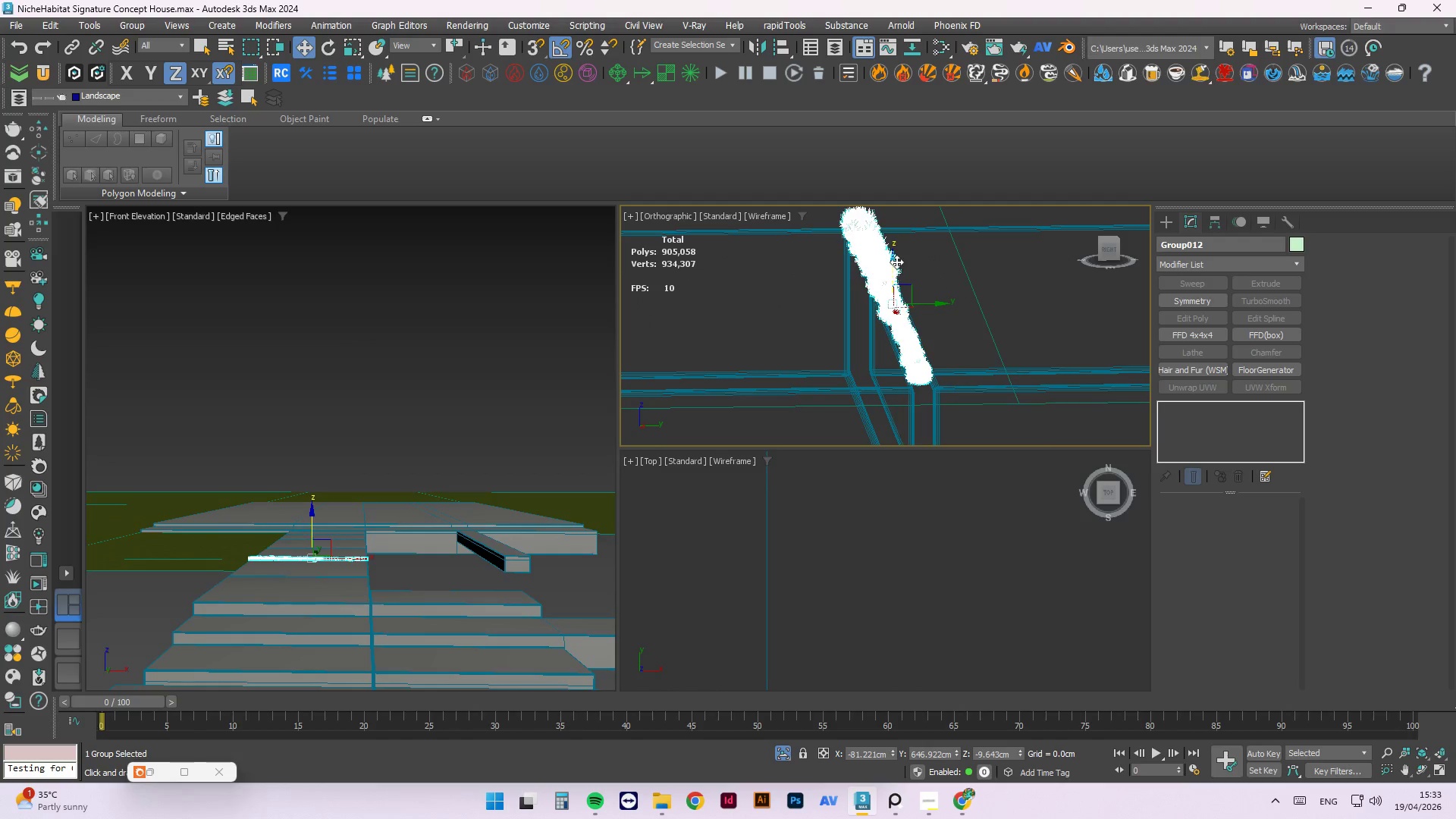 
left_click_drag(start_coordinate=[896, 262], to_coordinate=[902, 271])
 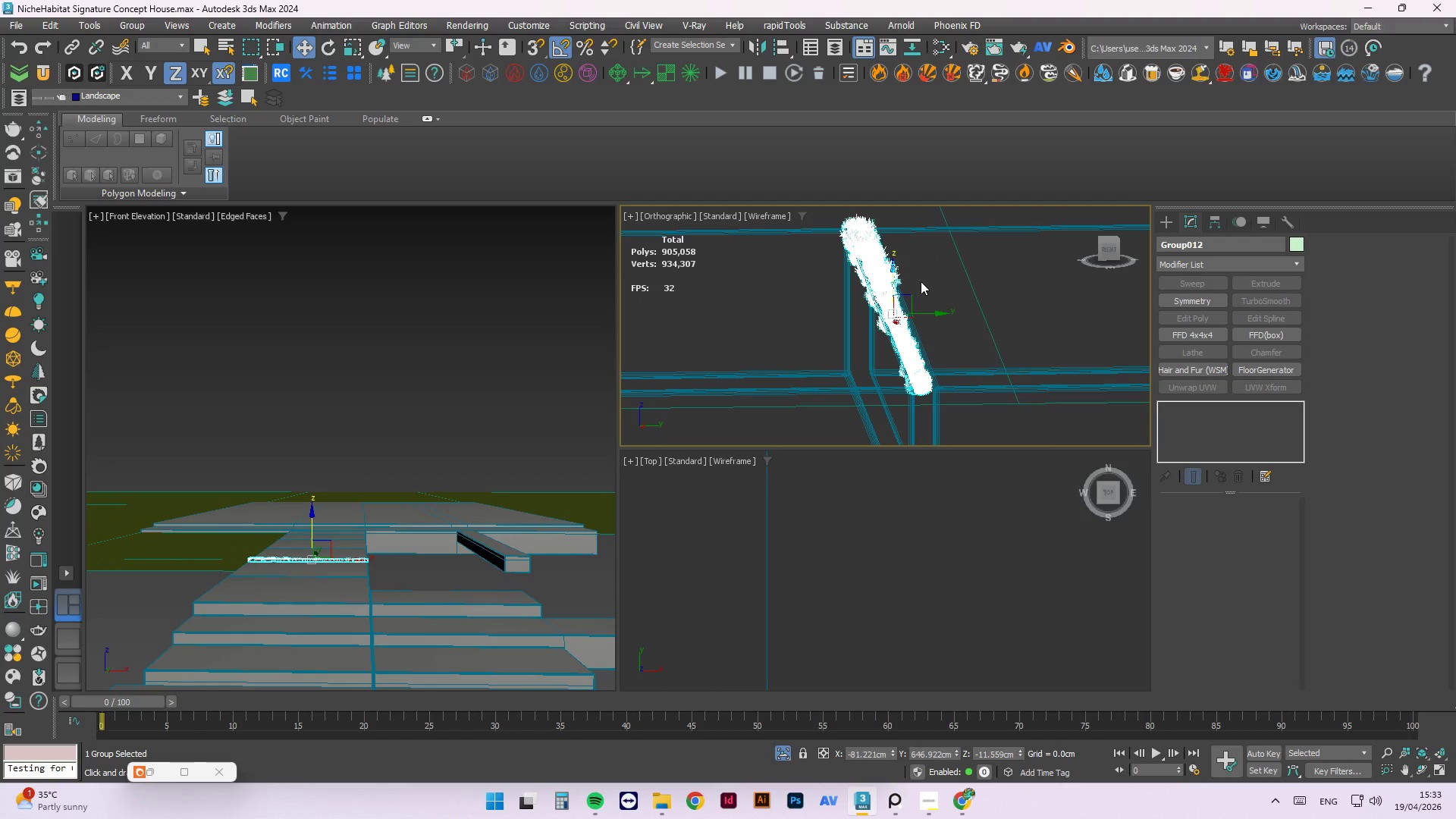 
hold_key(key=AltLeft, duration=1.45)
 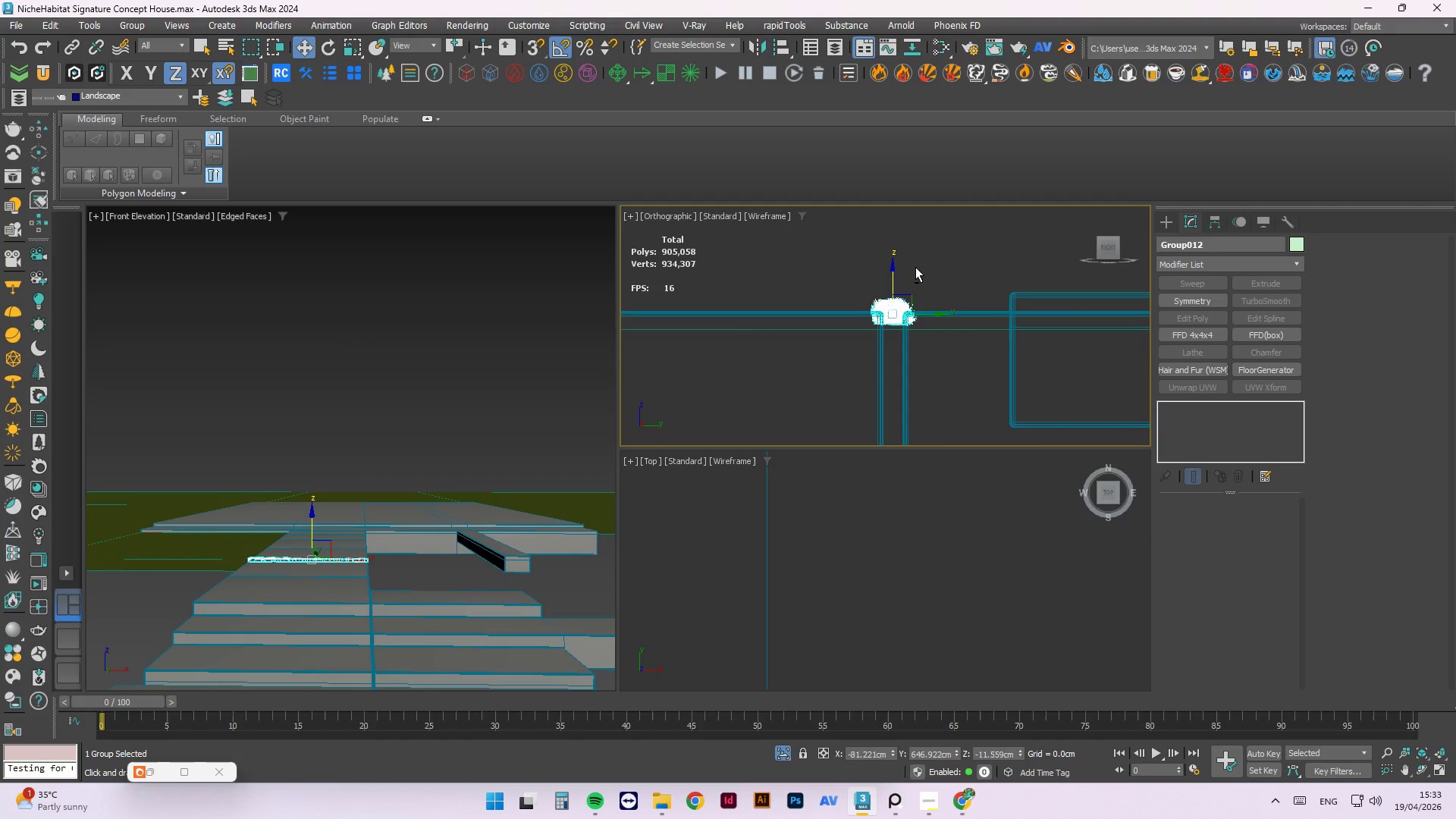 
type(lz)
 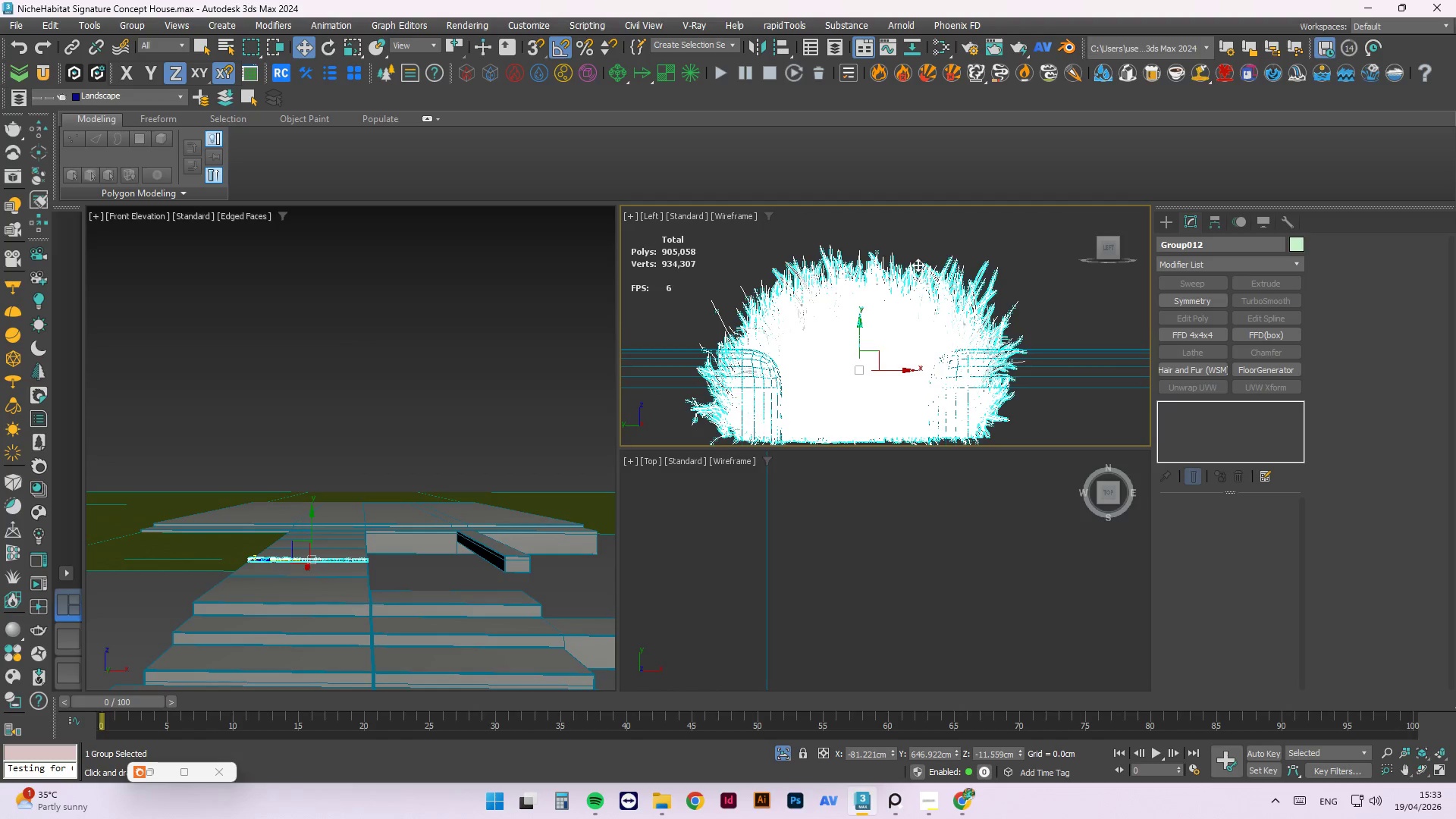 
scroll: coordinate [923, 262], scroll_direction: down, amount: 1.0
 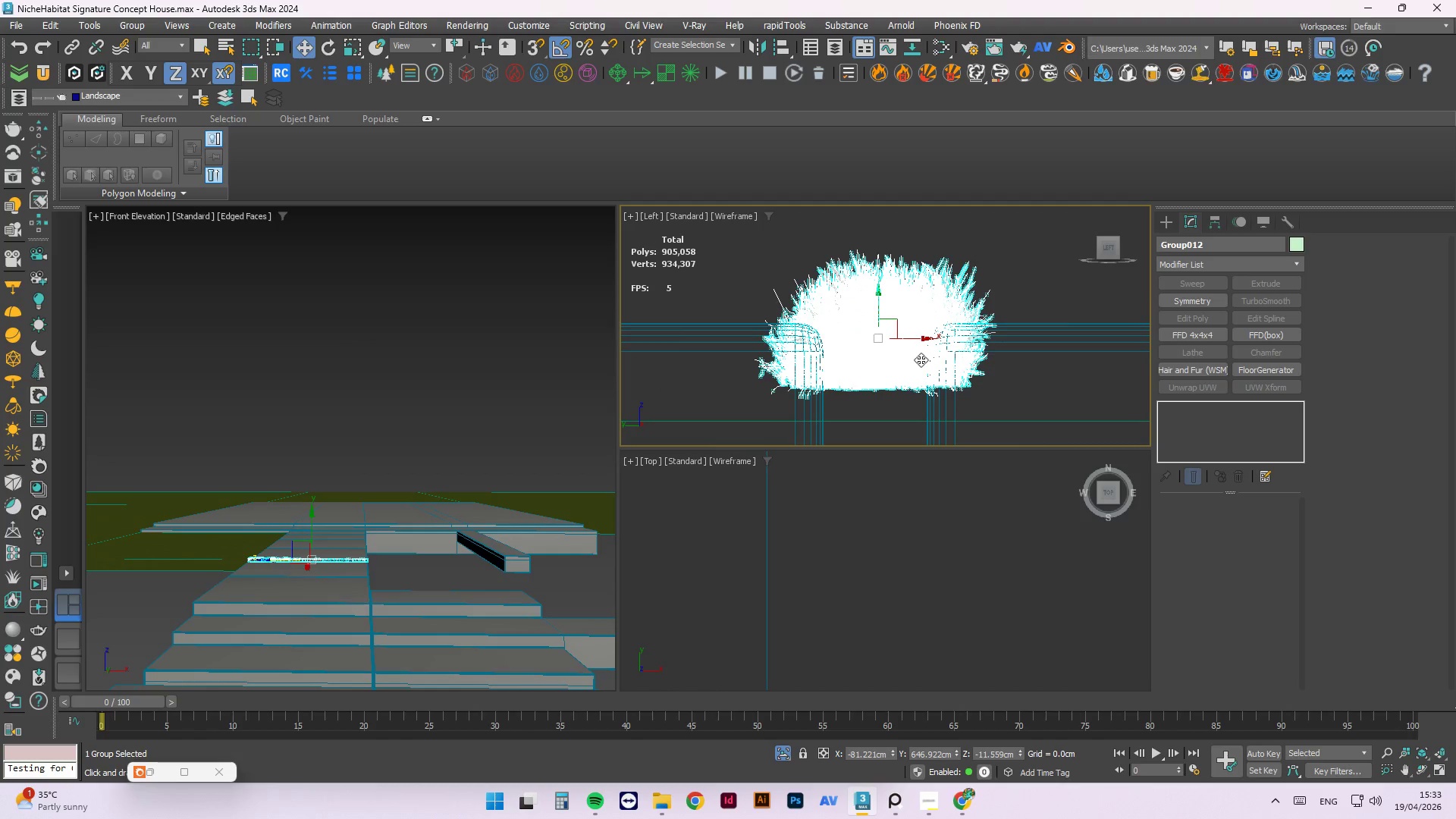 
key(R)
 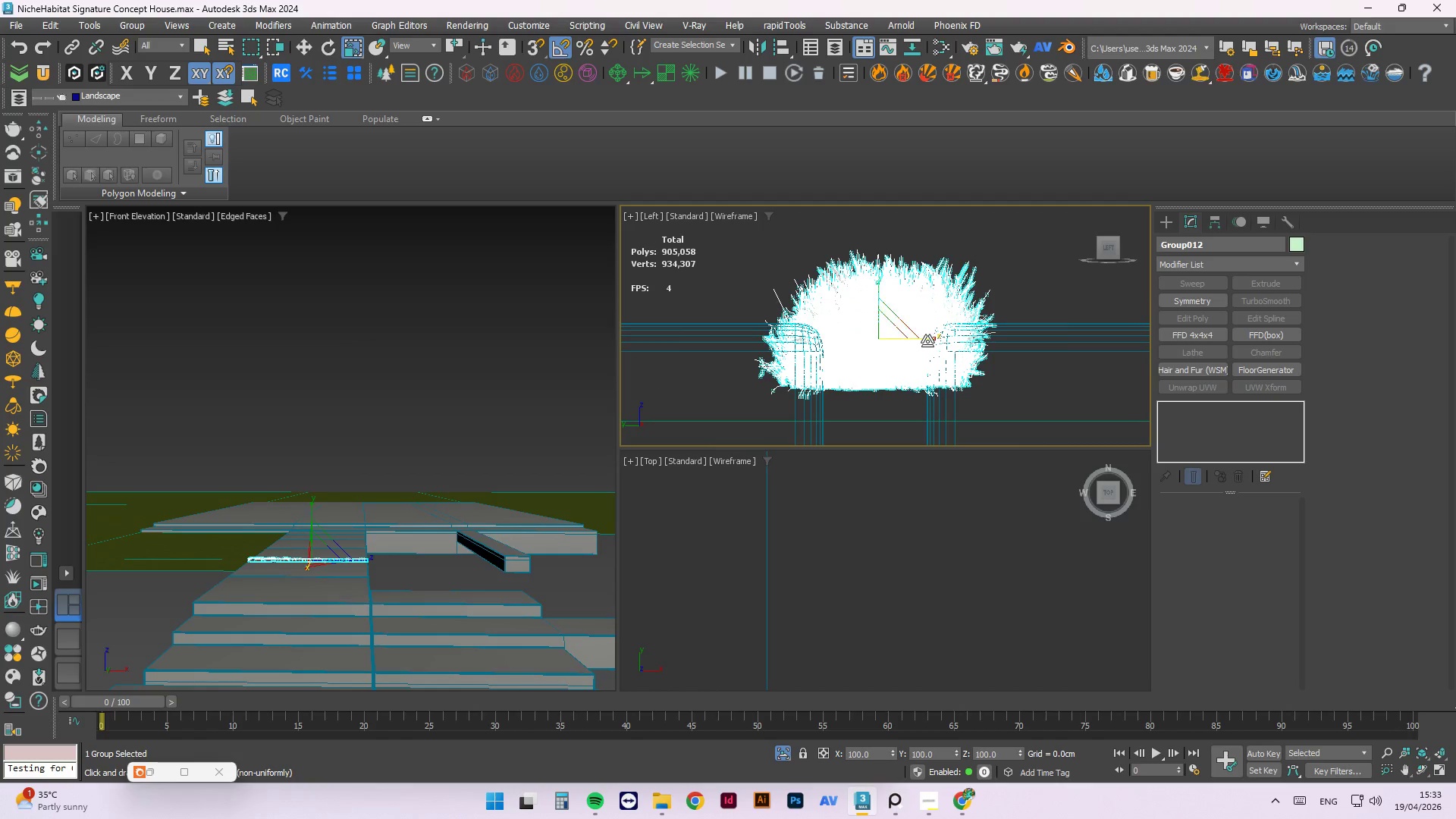 
left_click_drag(start_coordinate=[928, 340], to_coordinate=[868, 337])
 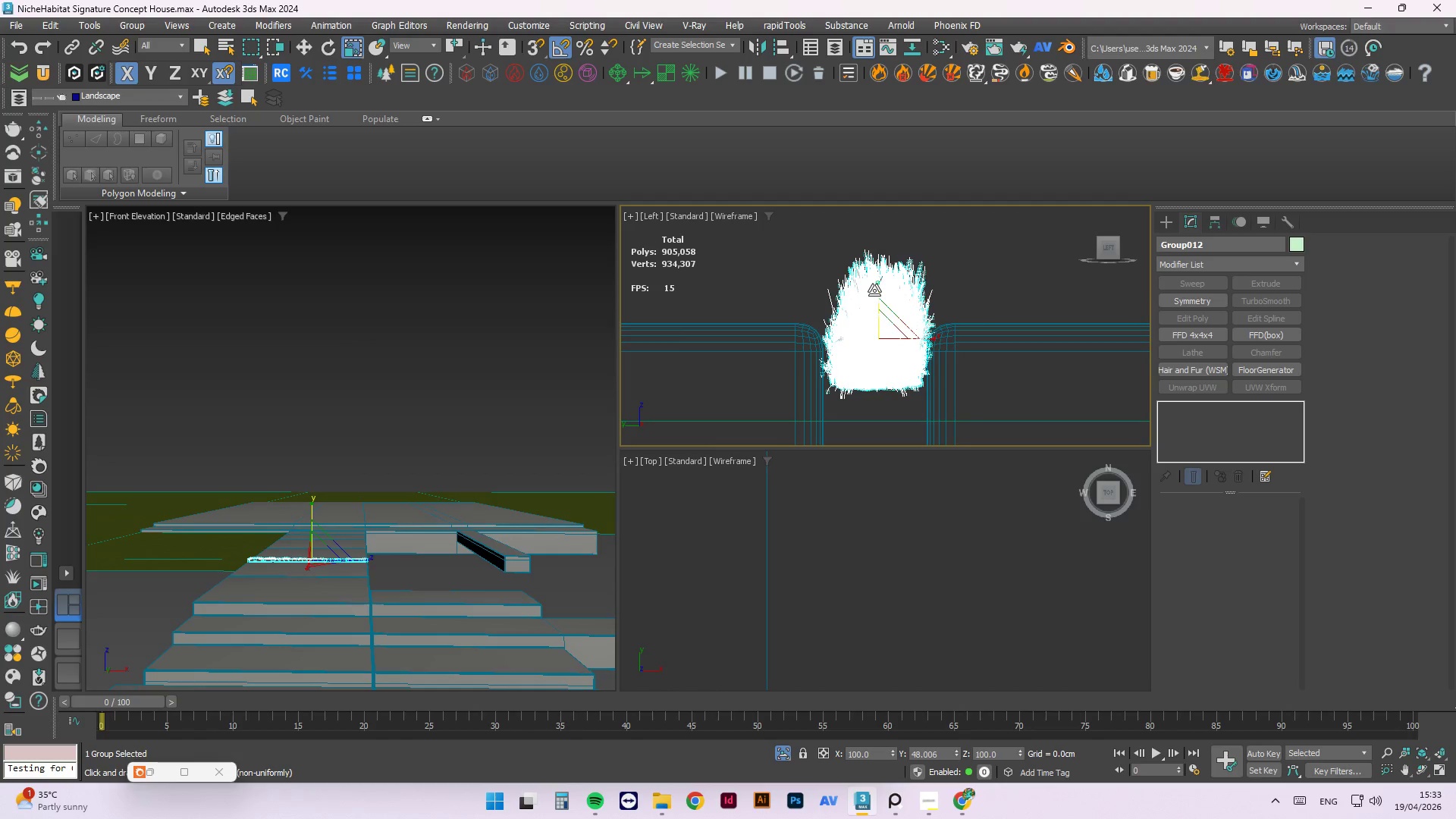 
left_click_drag(start_coordinate=[874, 290], to_coordinate=[878, 308])
 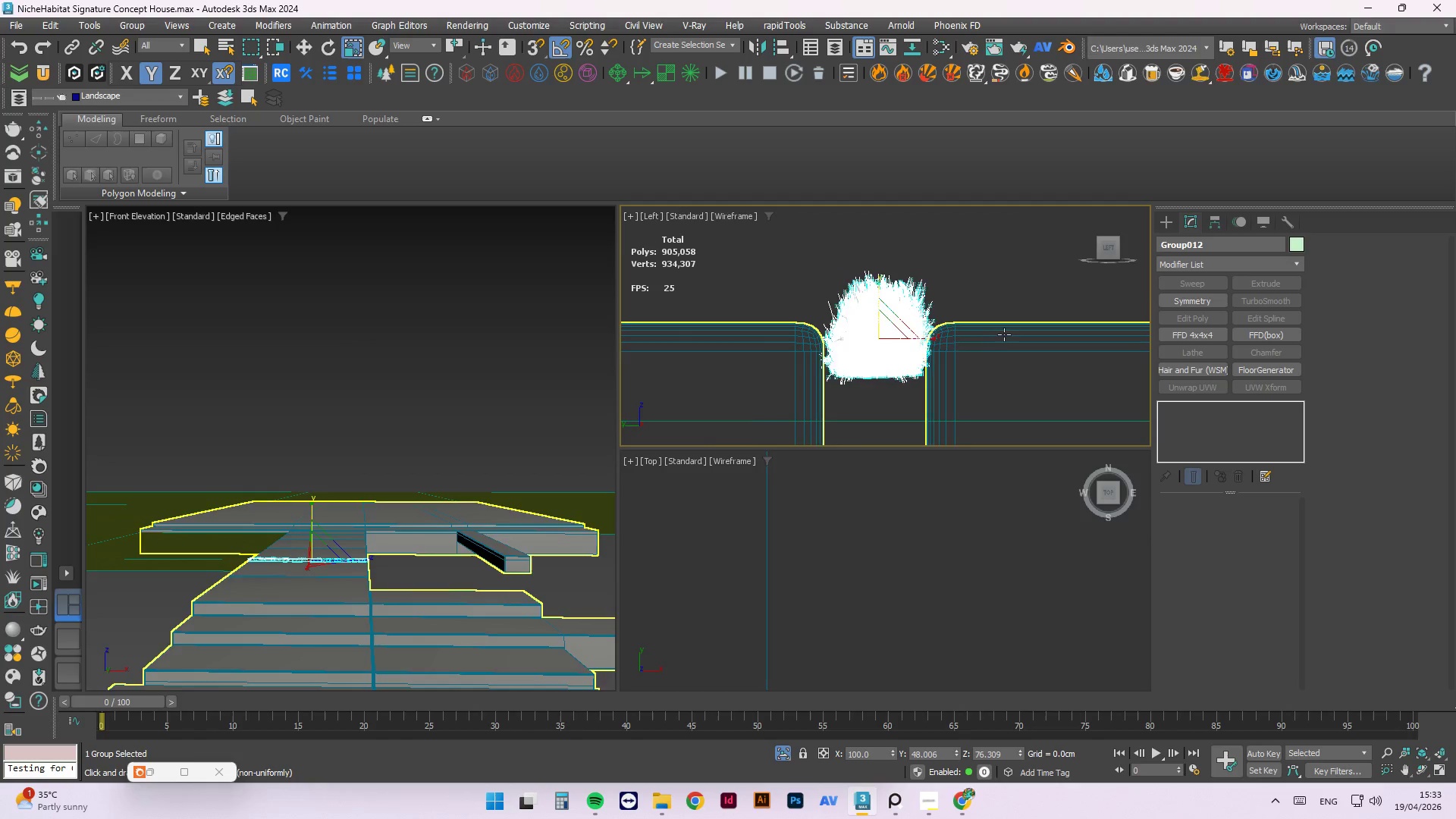 
hold_key(key=AltLeft, duration=3.22)
 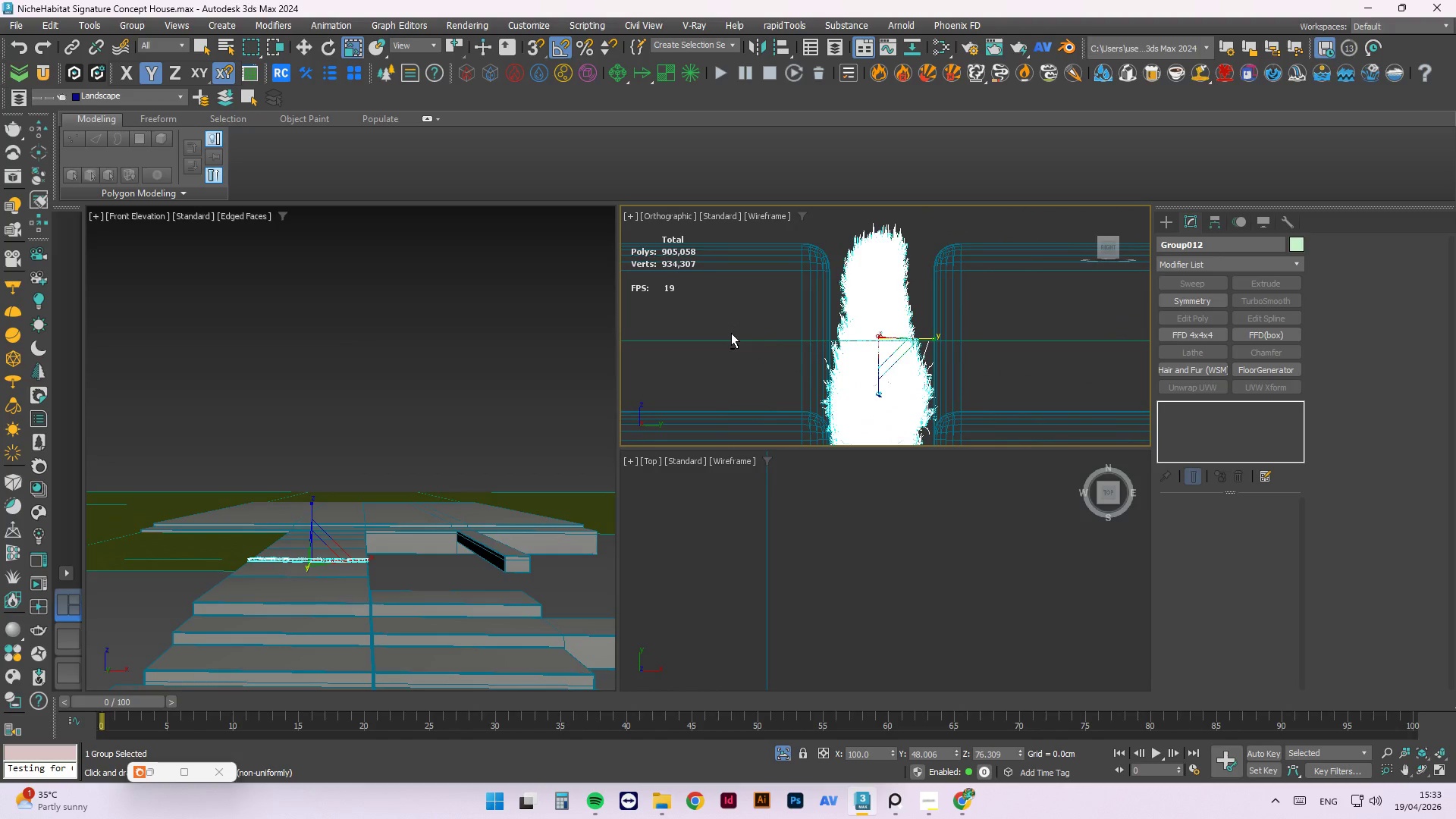 
key(L)
 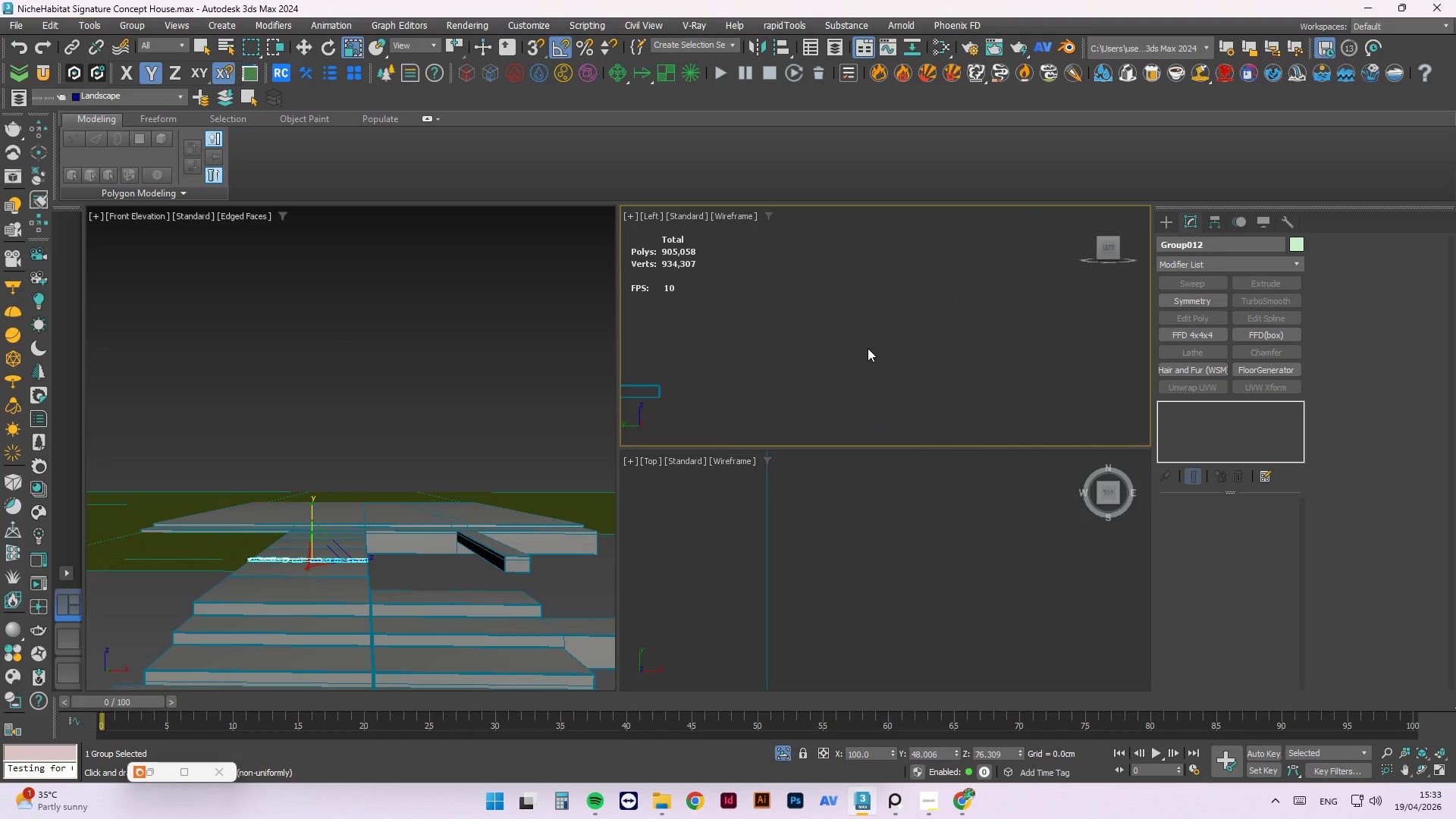 
key(Z)
 